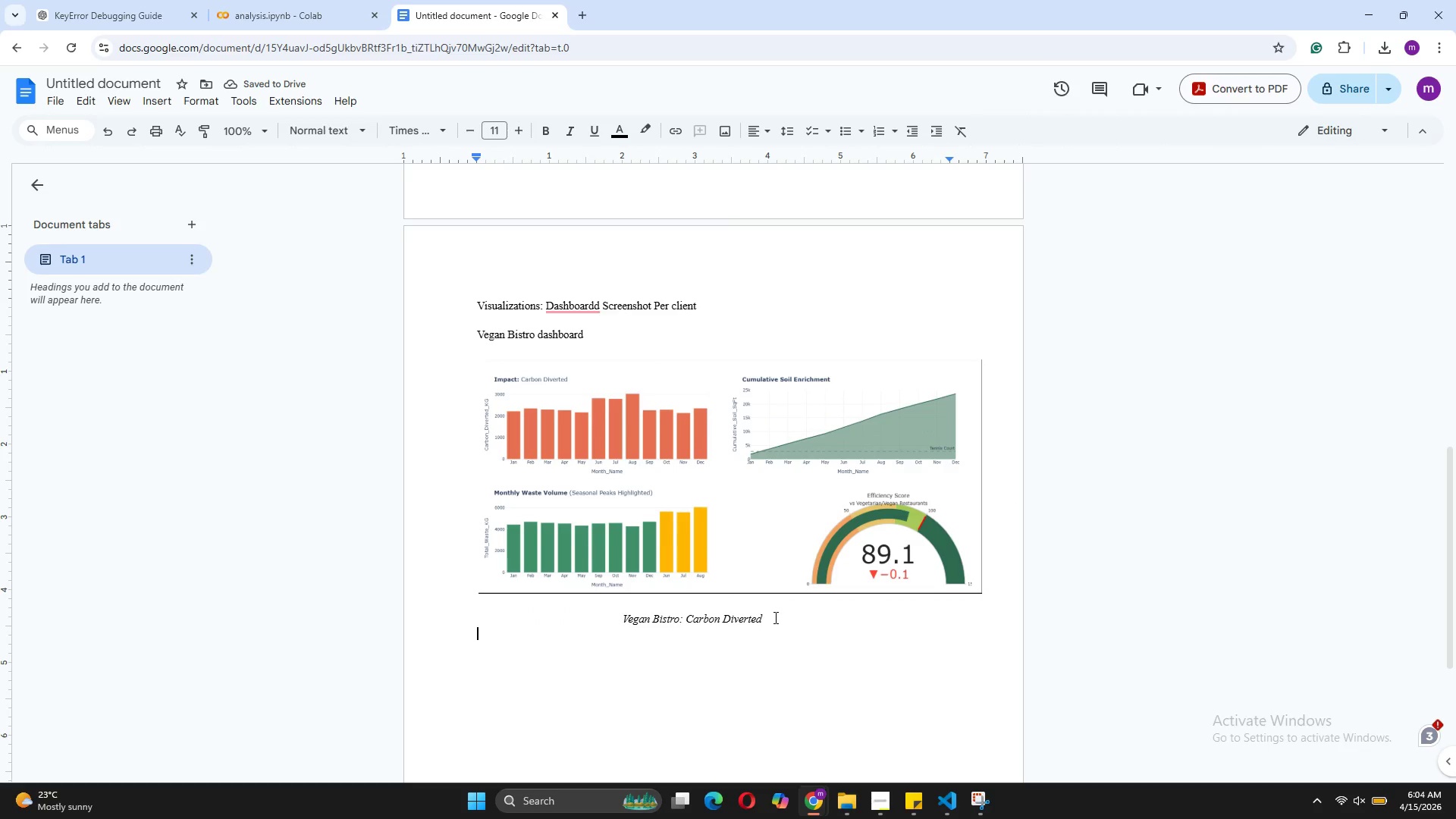 
left_click_drag(start_coordinate=[773, 616], to_coordinate=[689, 617])
 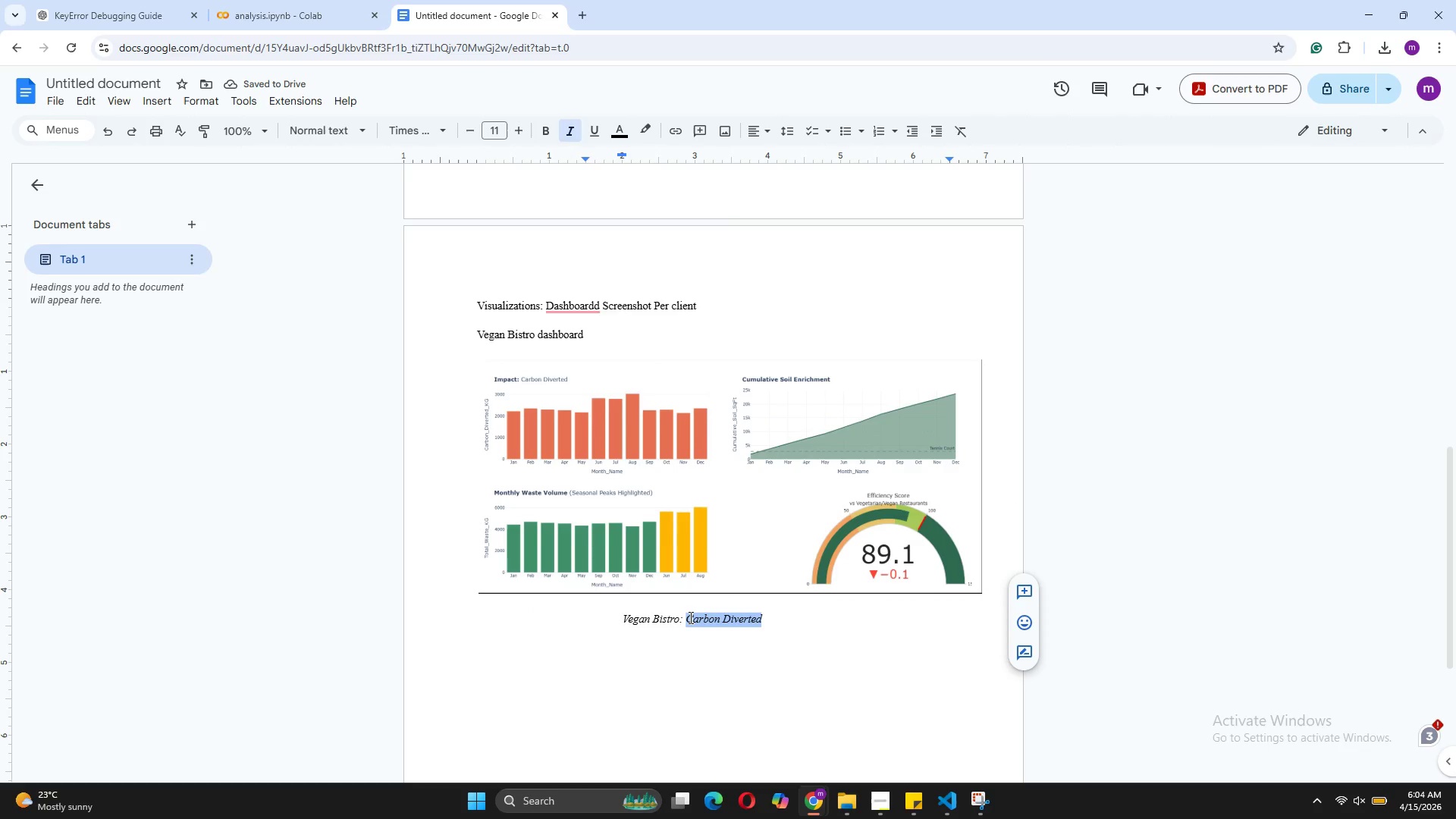 
type(Dashboard)
 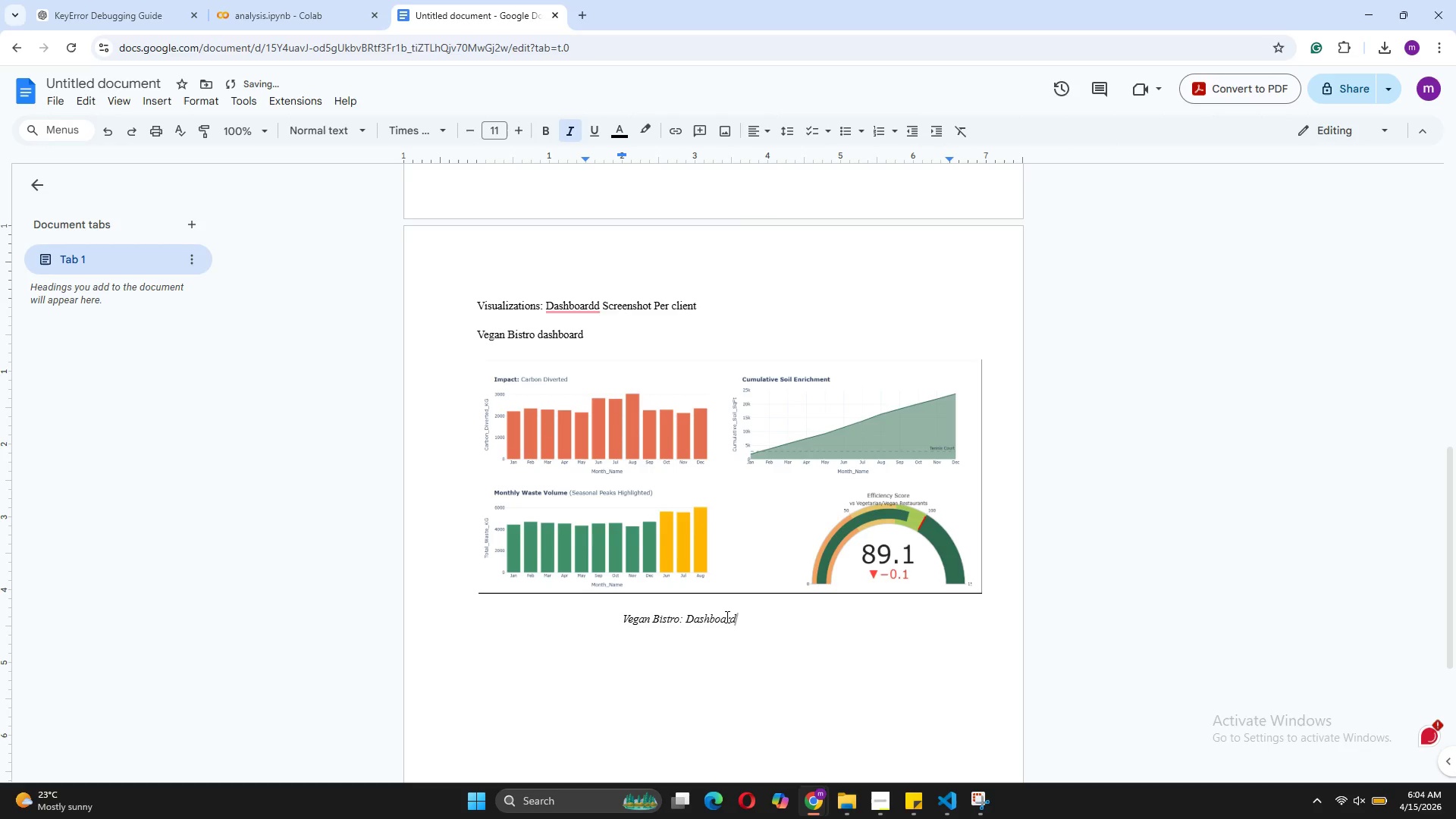 
type( (Carbon Divered))
 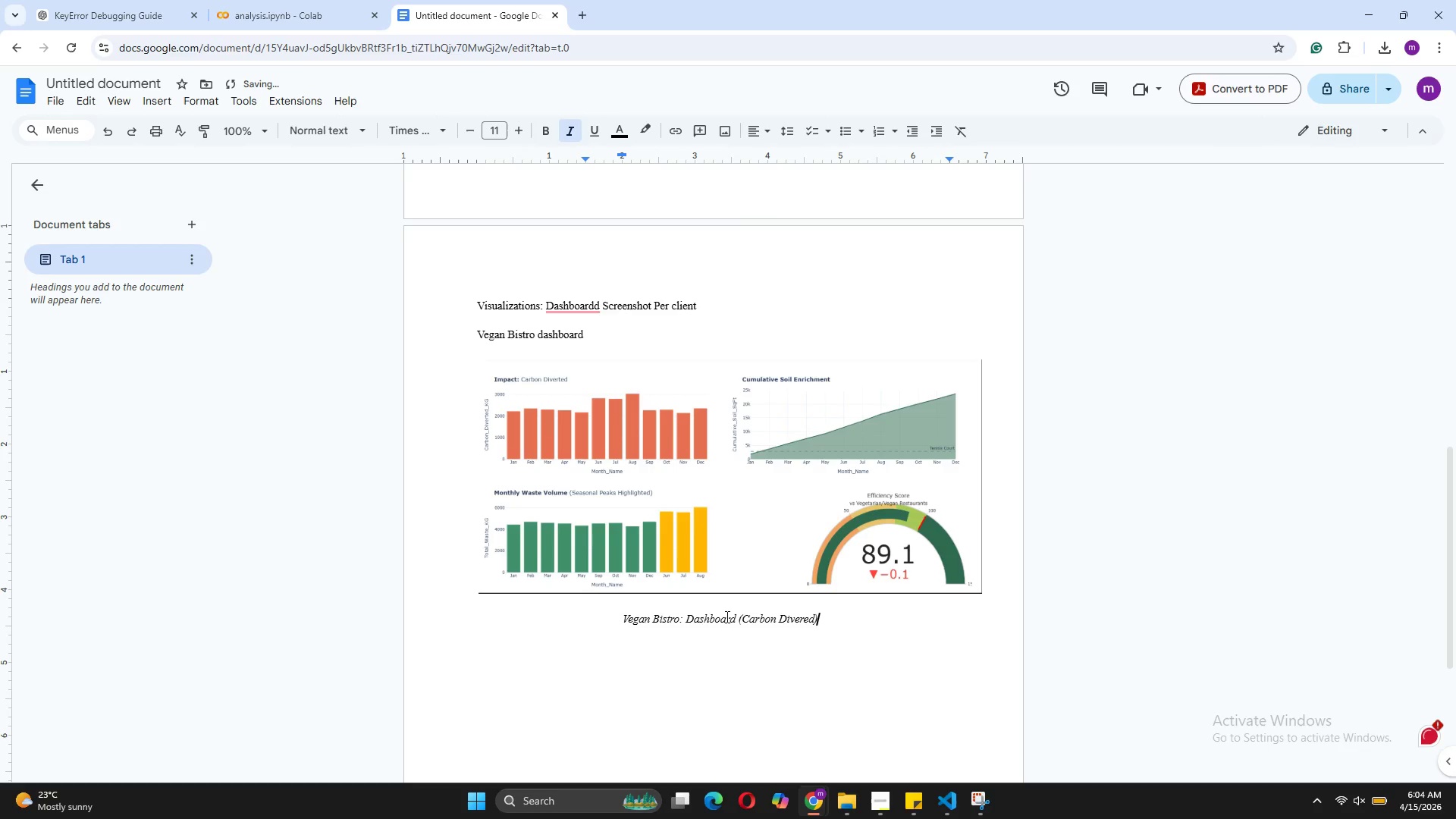 
left_click([802, 622])
 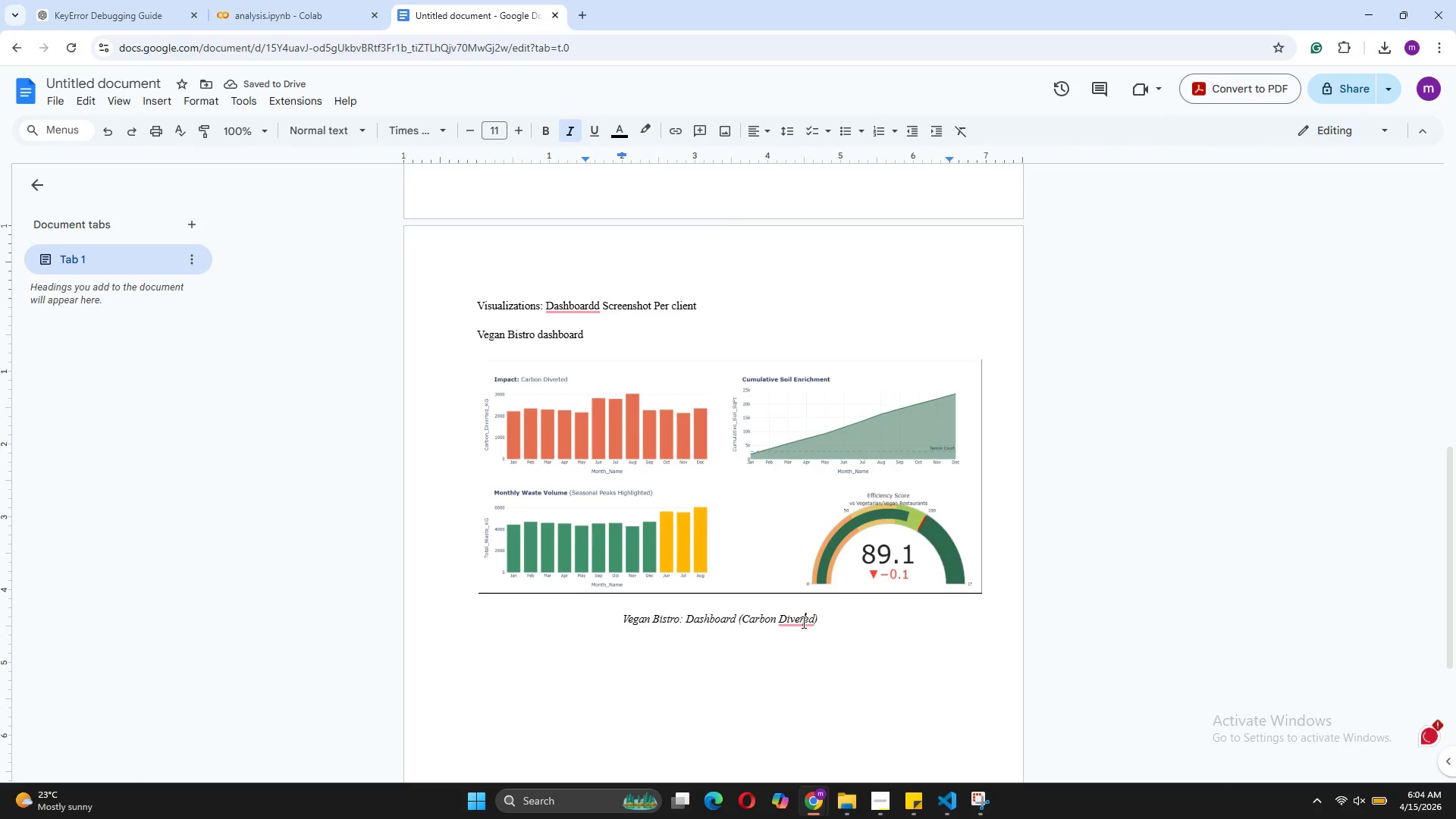 
key(T)
 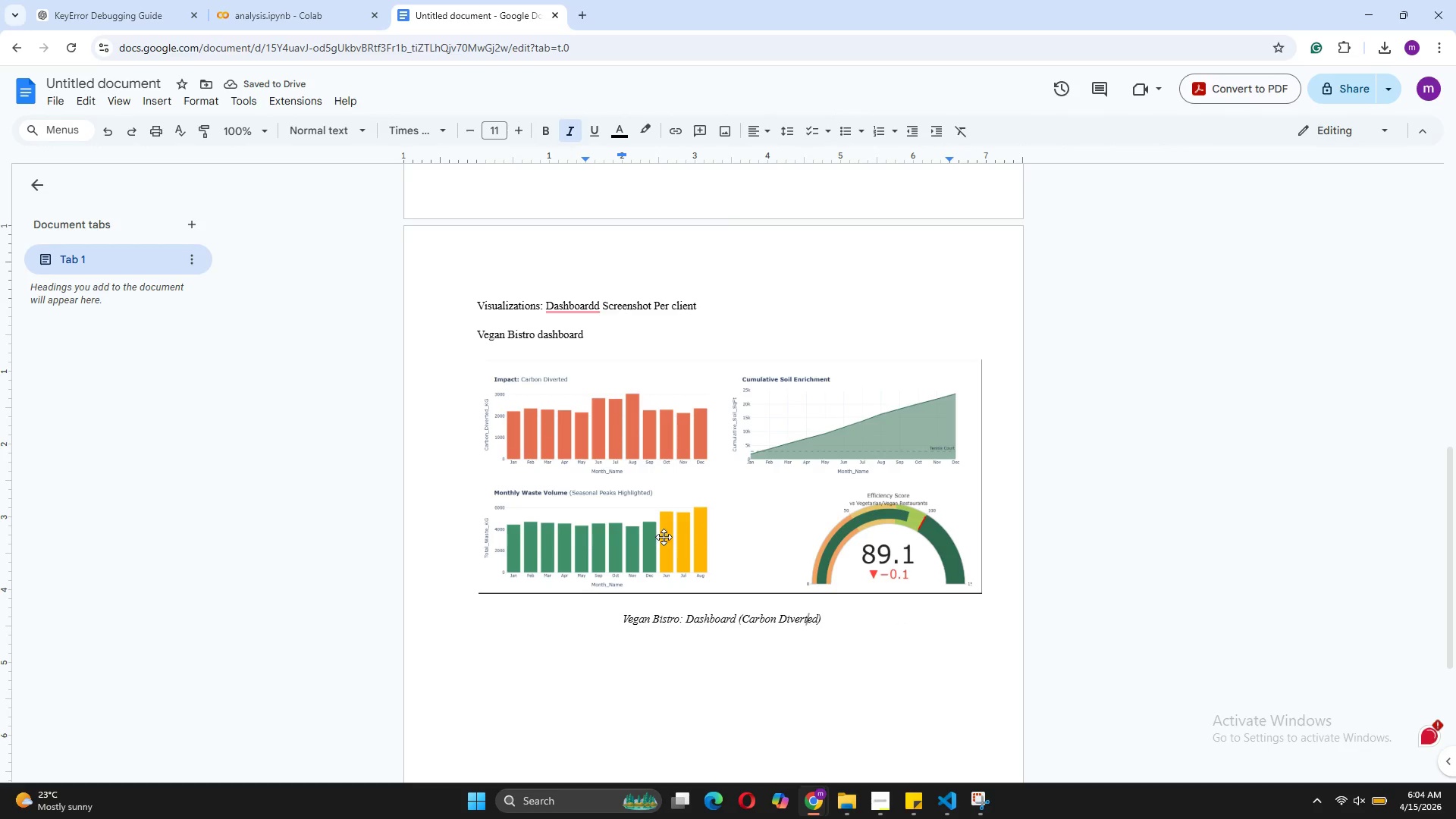 
left_click_drag(start_coordinate=[588, 330], to_coordinate=[471, 330])
 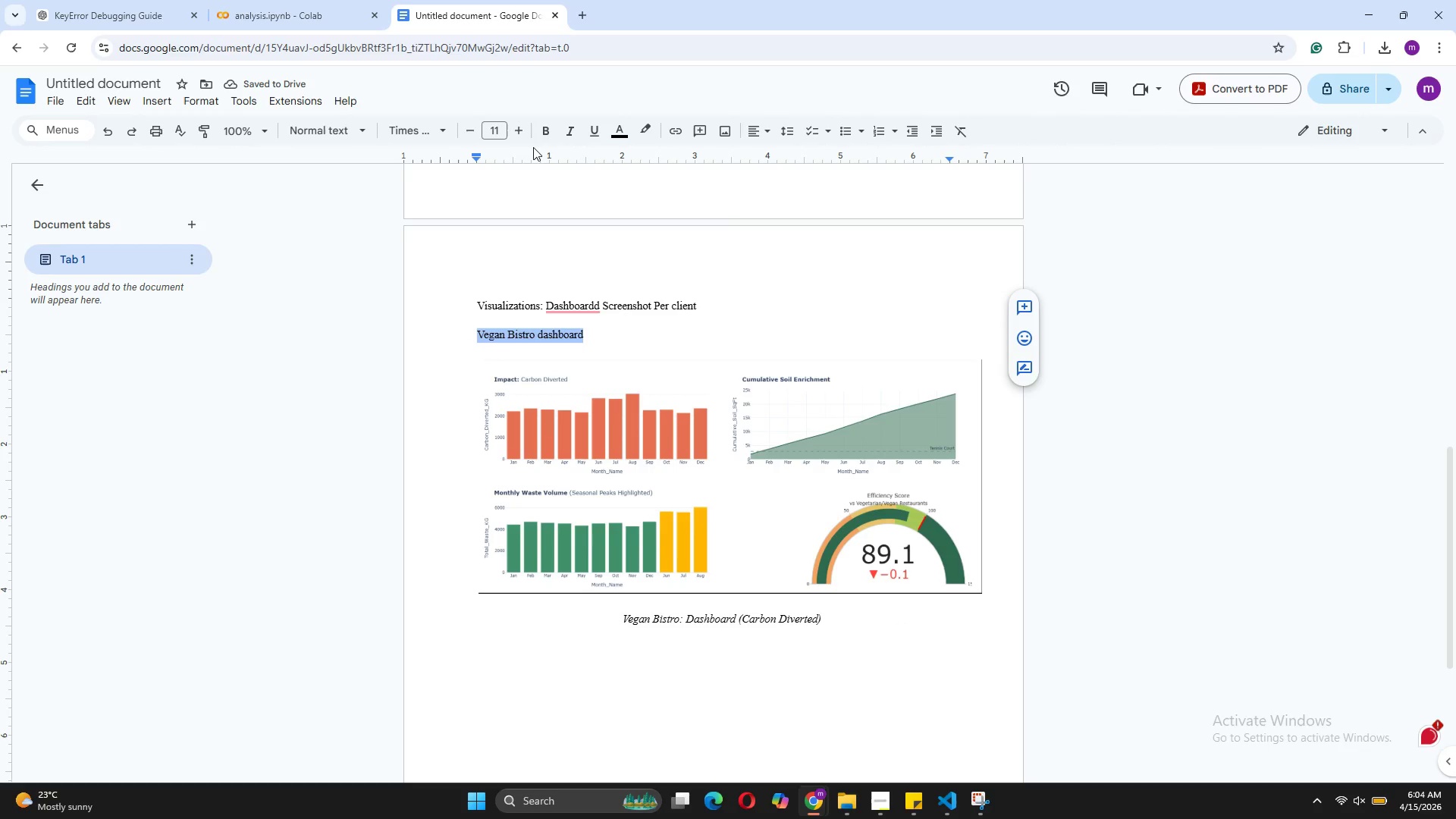 
left_click([546, 137])
 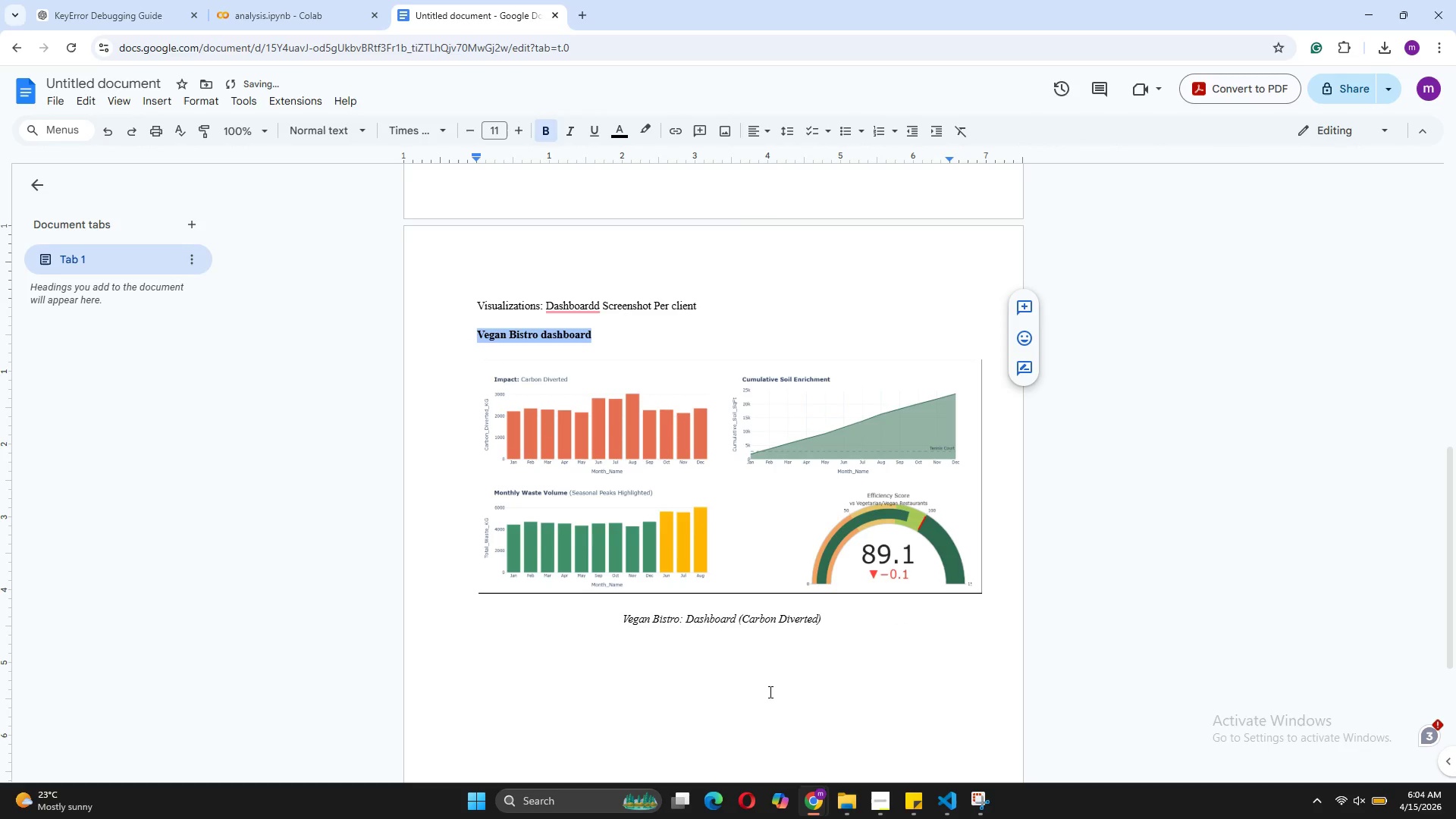 
left_click([836, 629])
 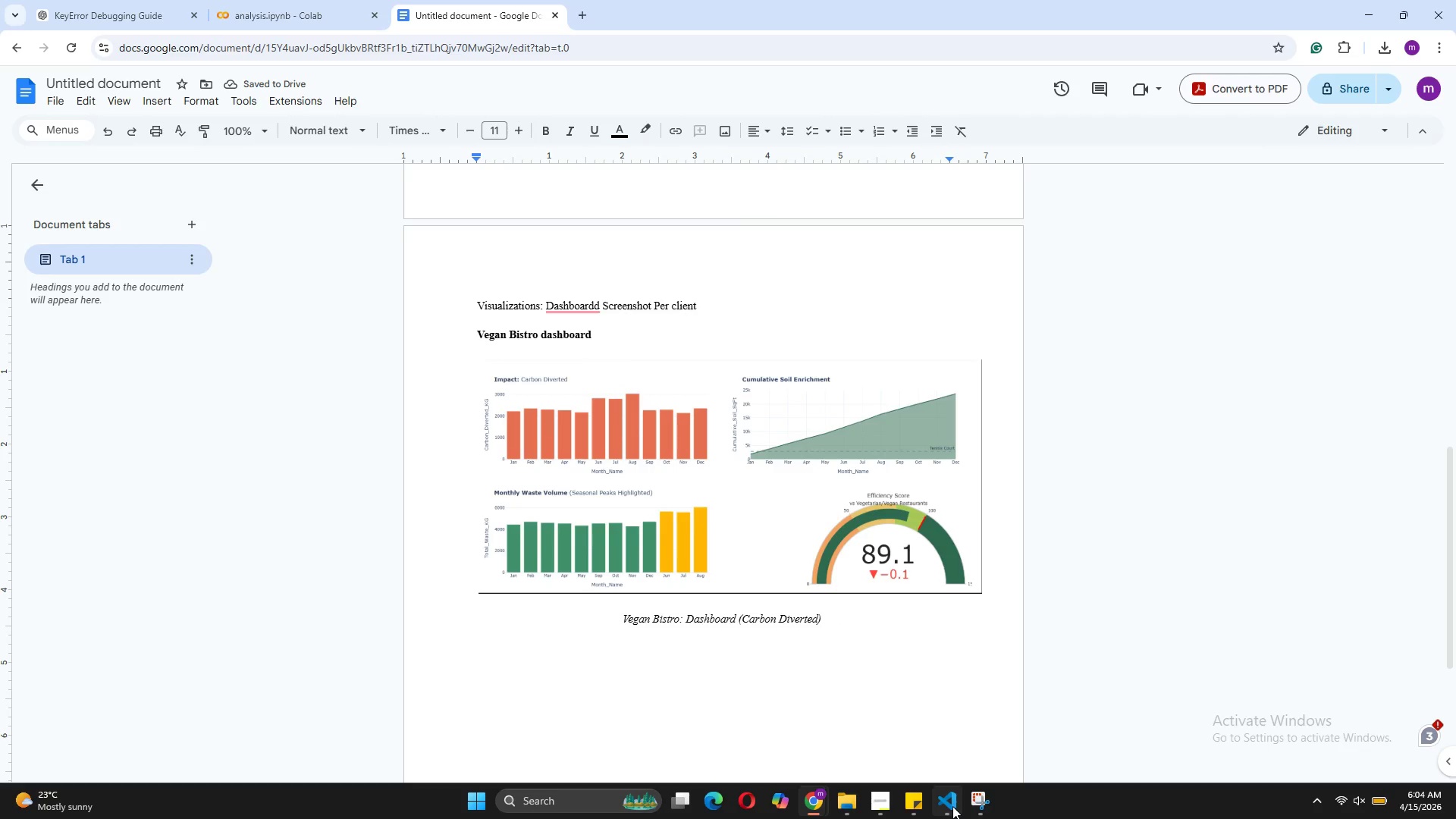 
left_click([964, 738])
 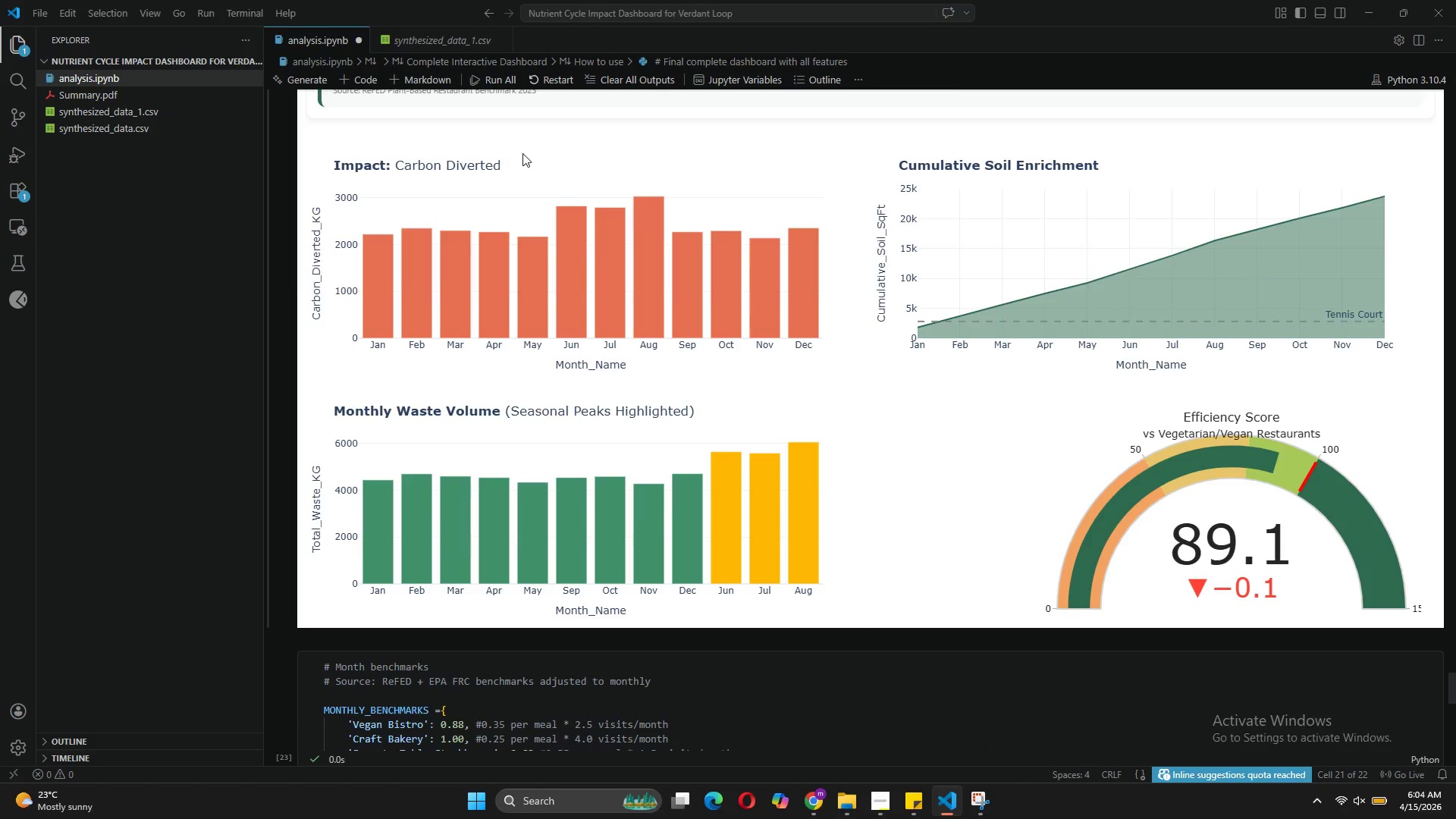 
scroll: coordinate [516, 155], scroll_direction: up, amount: 9.0
 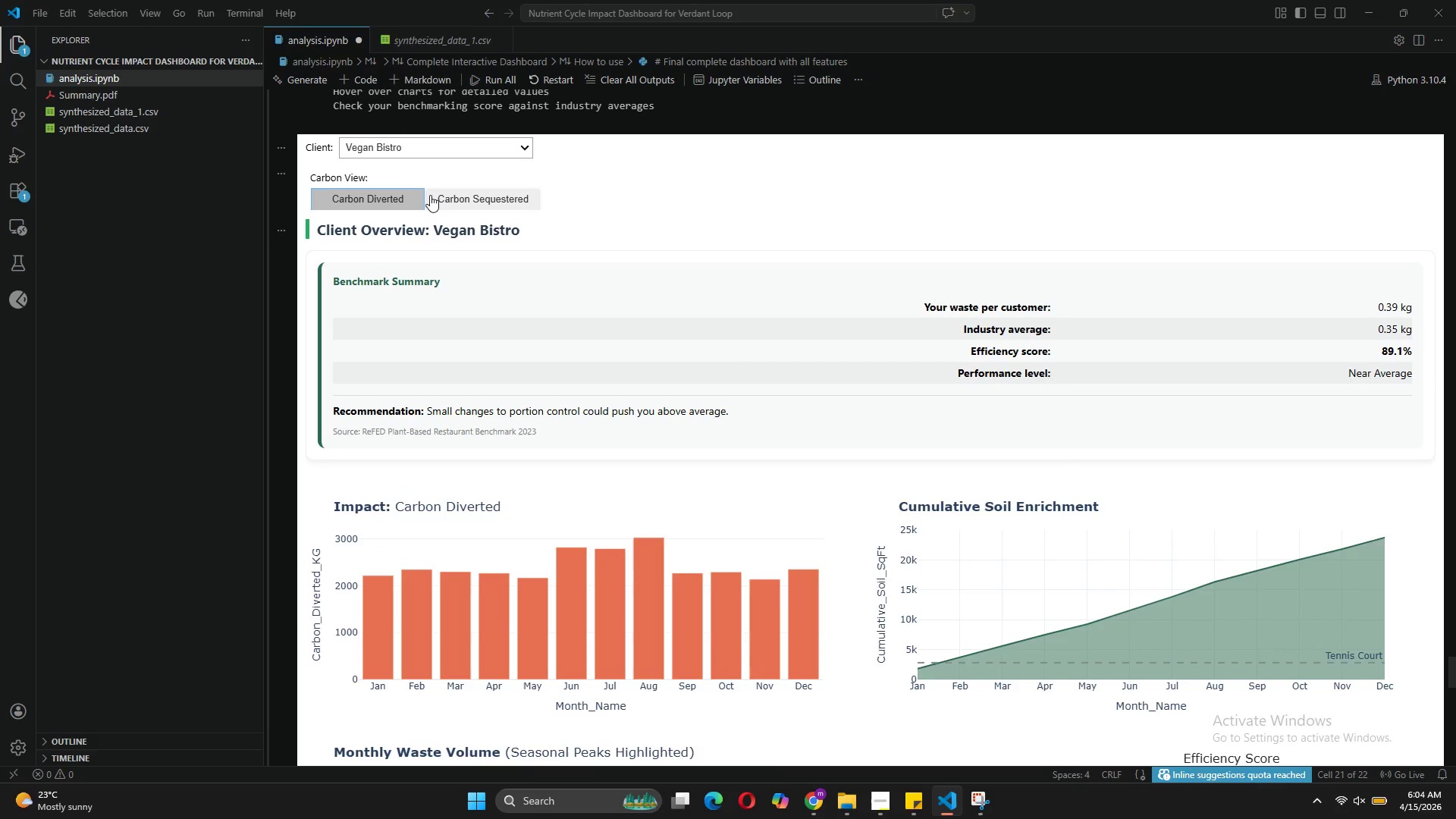 
left_click([436, 197])
 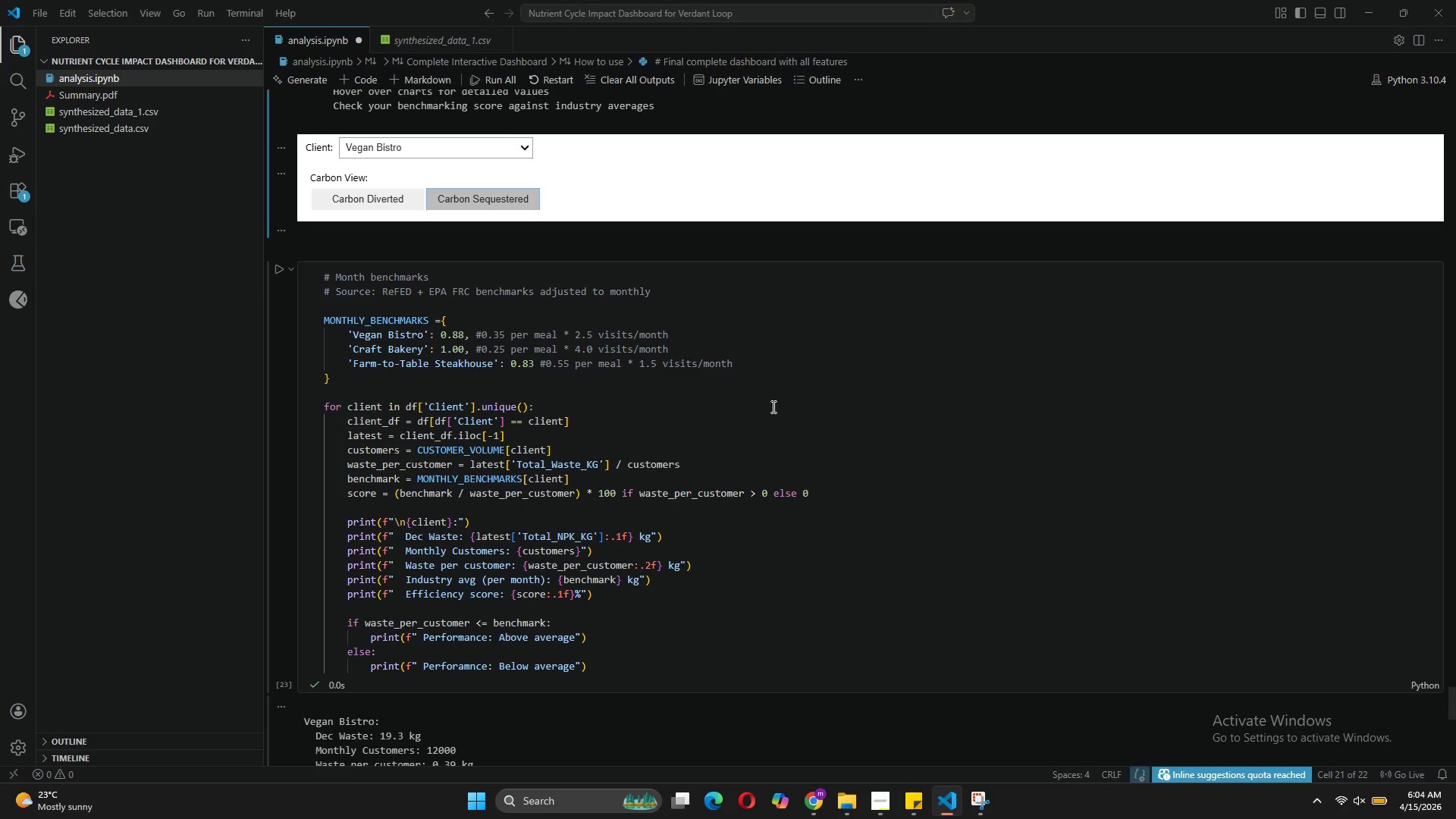 
scroll: coordinate [772, 406], scroll_direction: down, amount: 1.0
 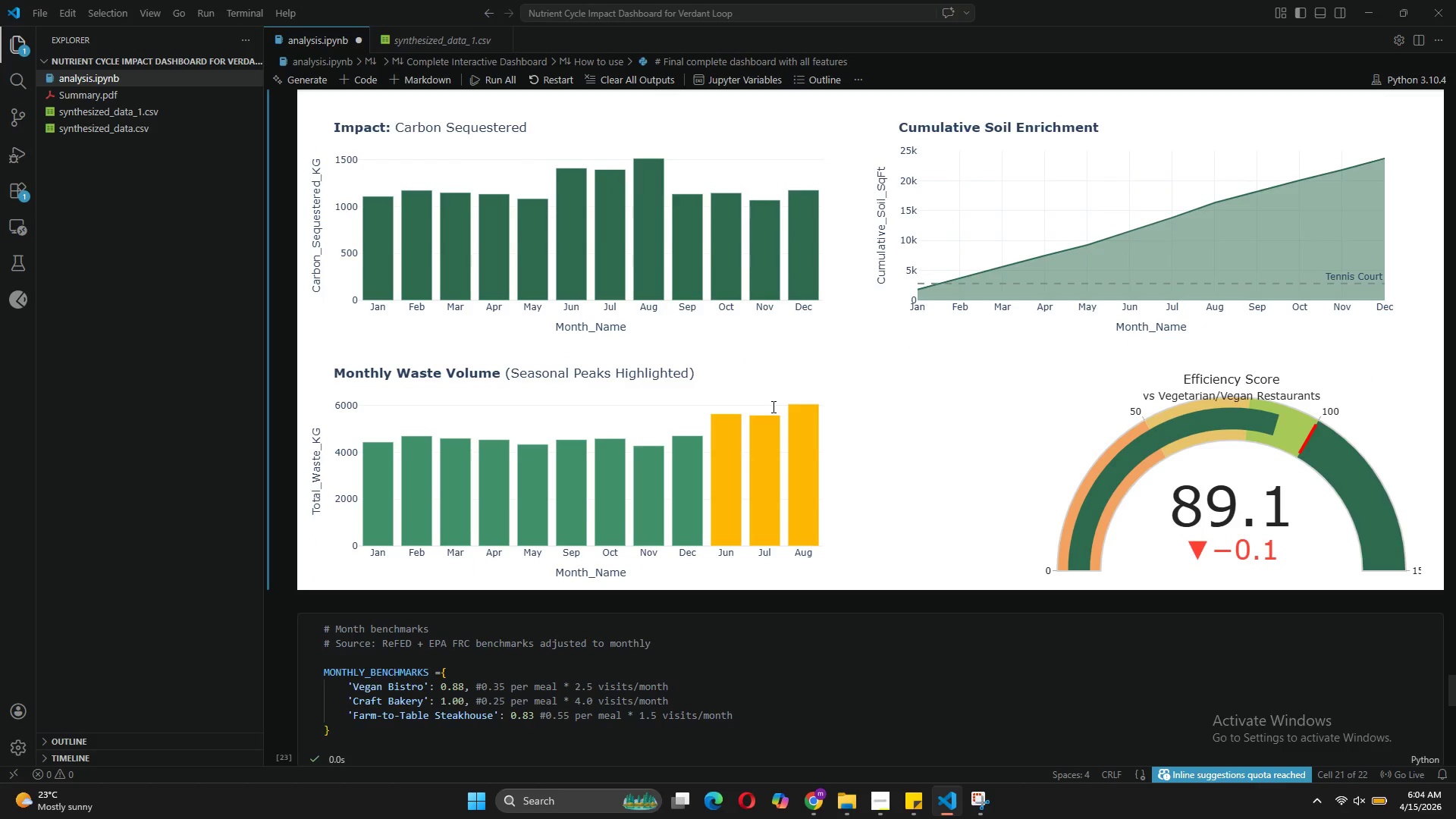 
key(Meta+Shift+S)
 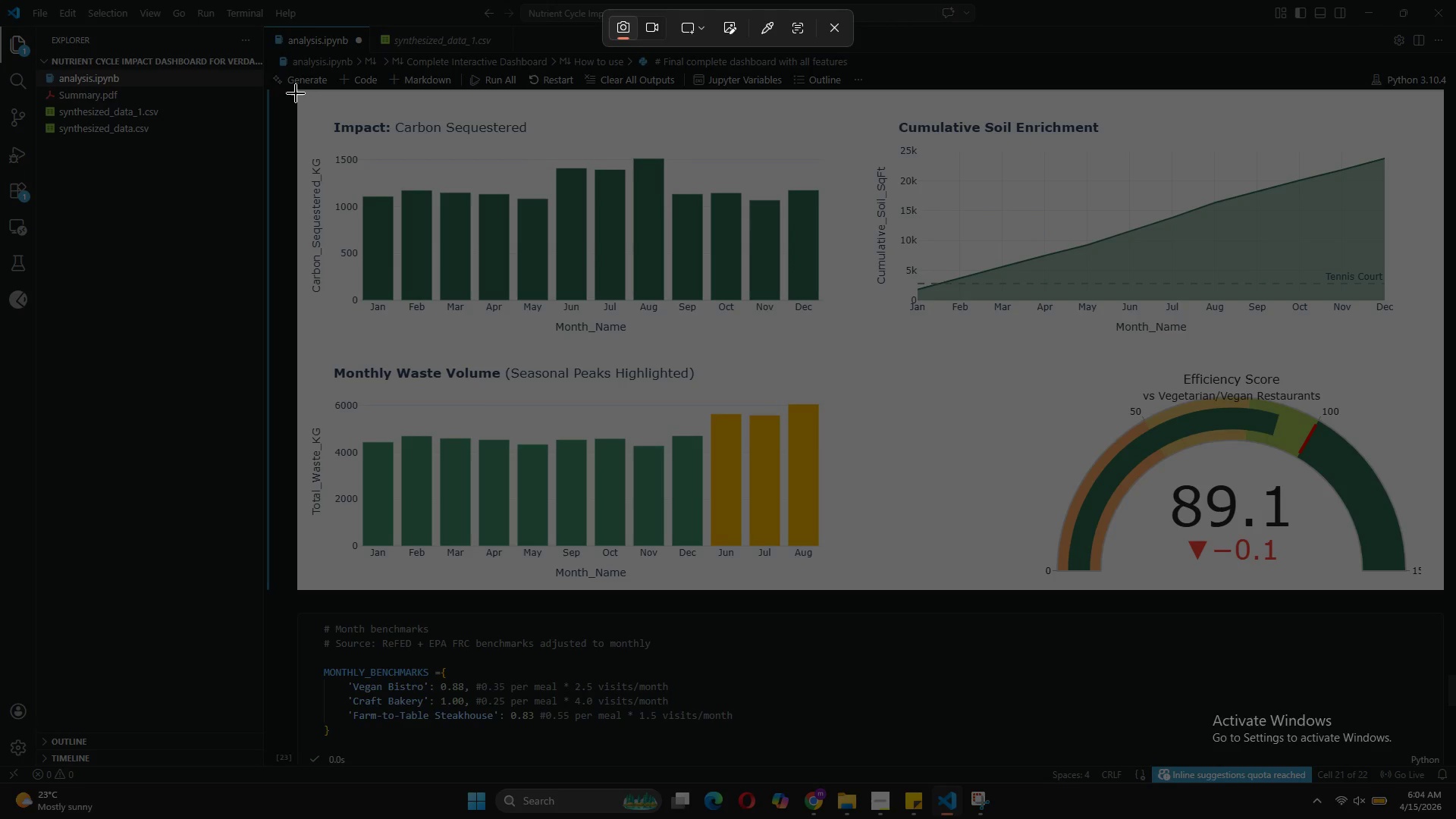 
left_click_drag(start_coordinate=[297, 90], to_coordinate=[1445, 587])
 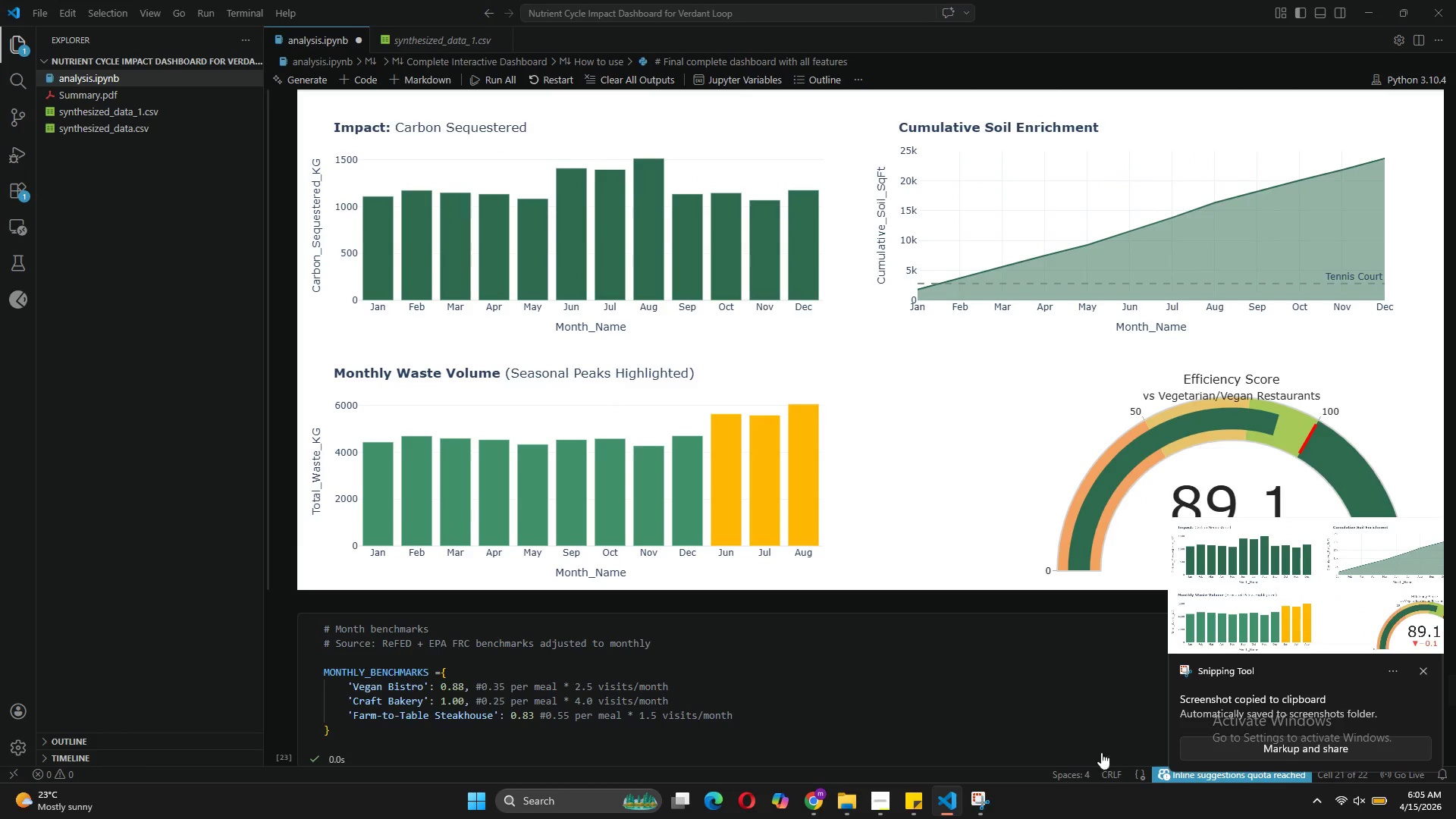 
left_click([1331, 748])
 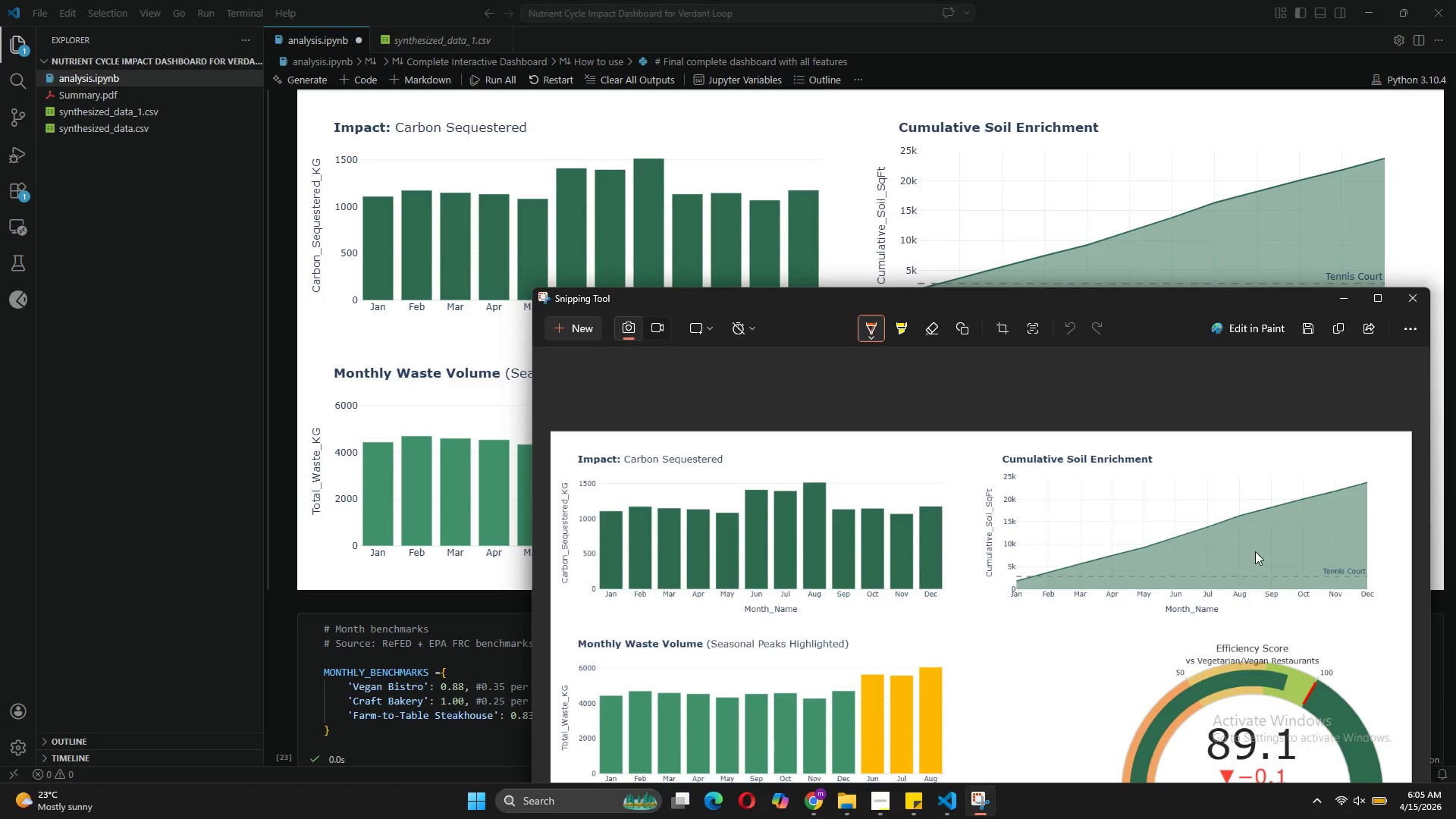 
left_click([1339, 320])
 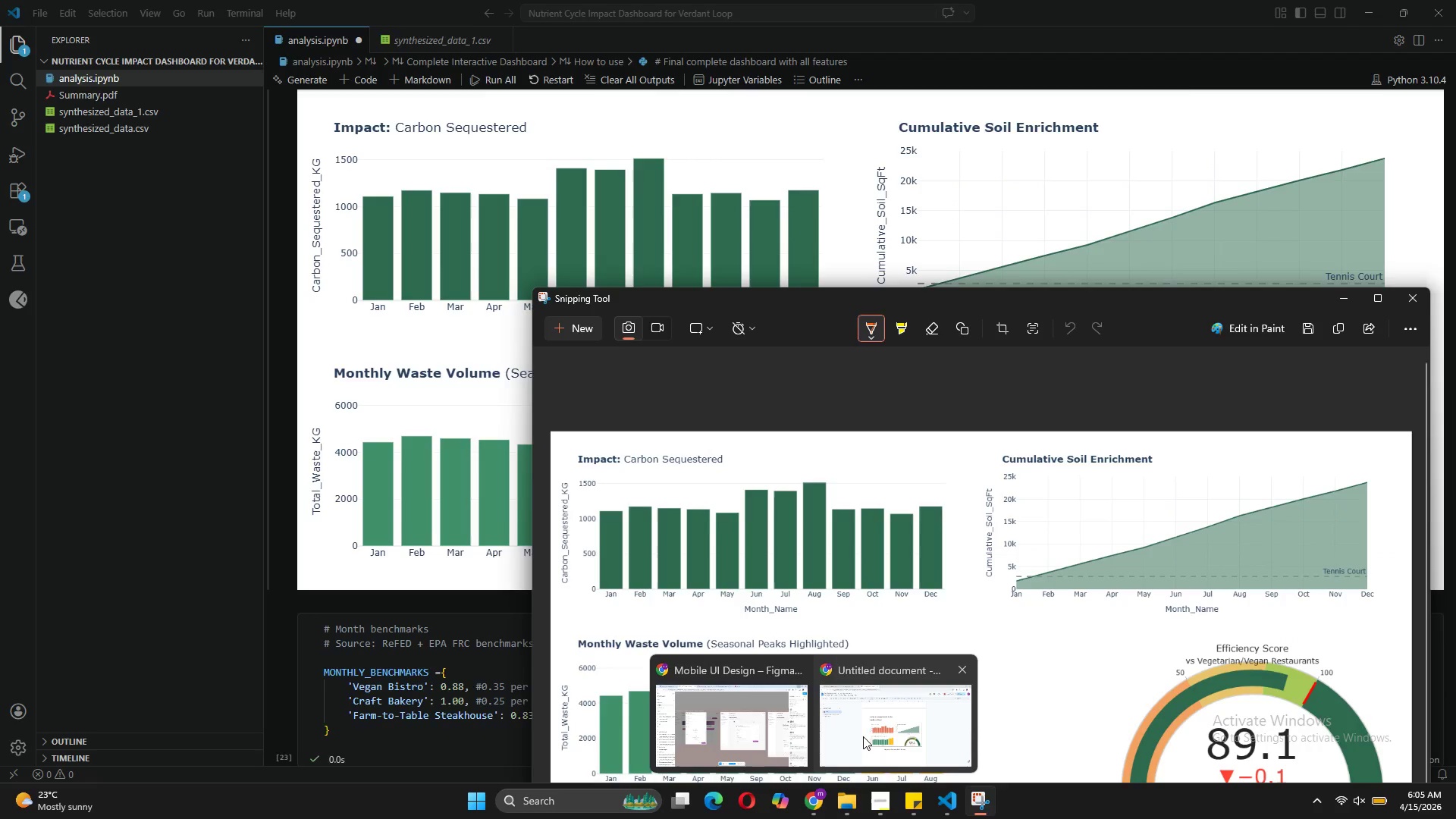 
left_click([865, 734])
 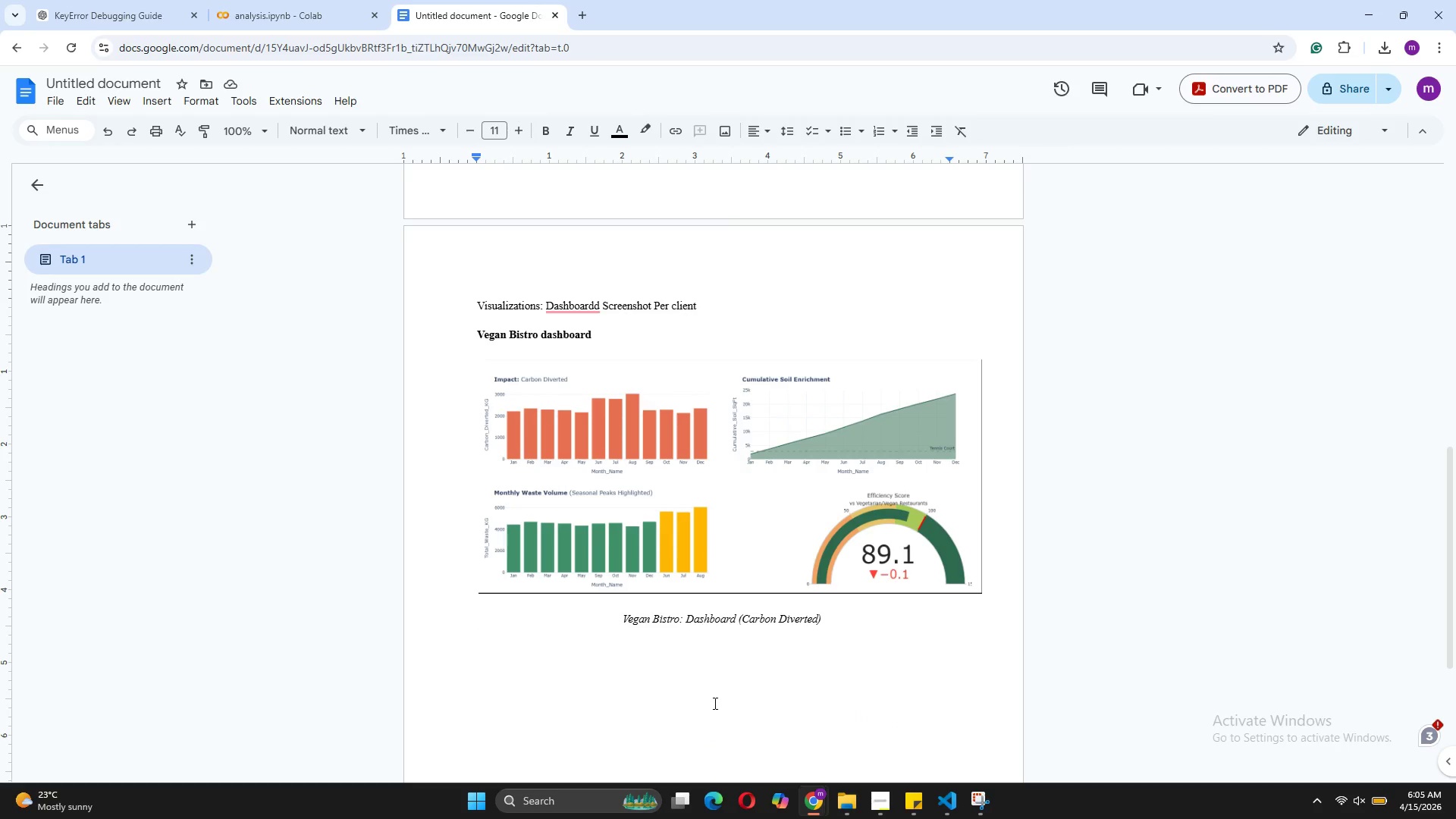 
key(Control+V)
 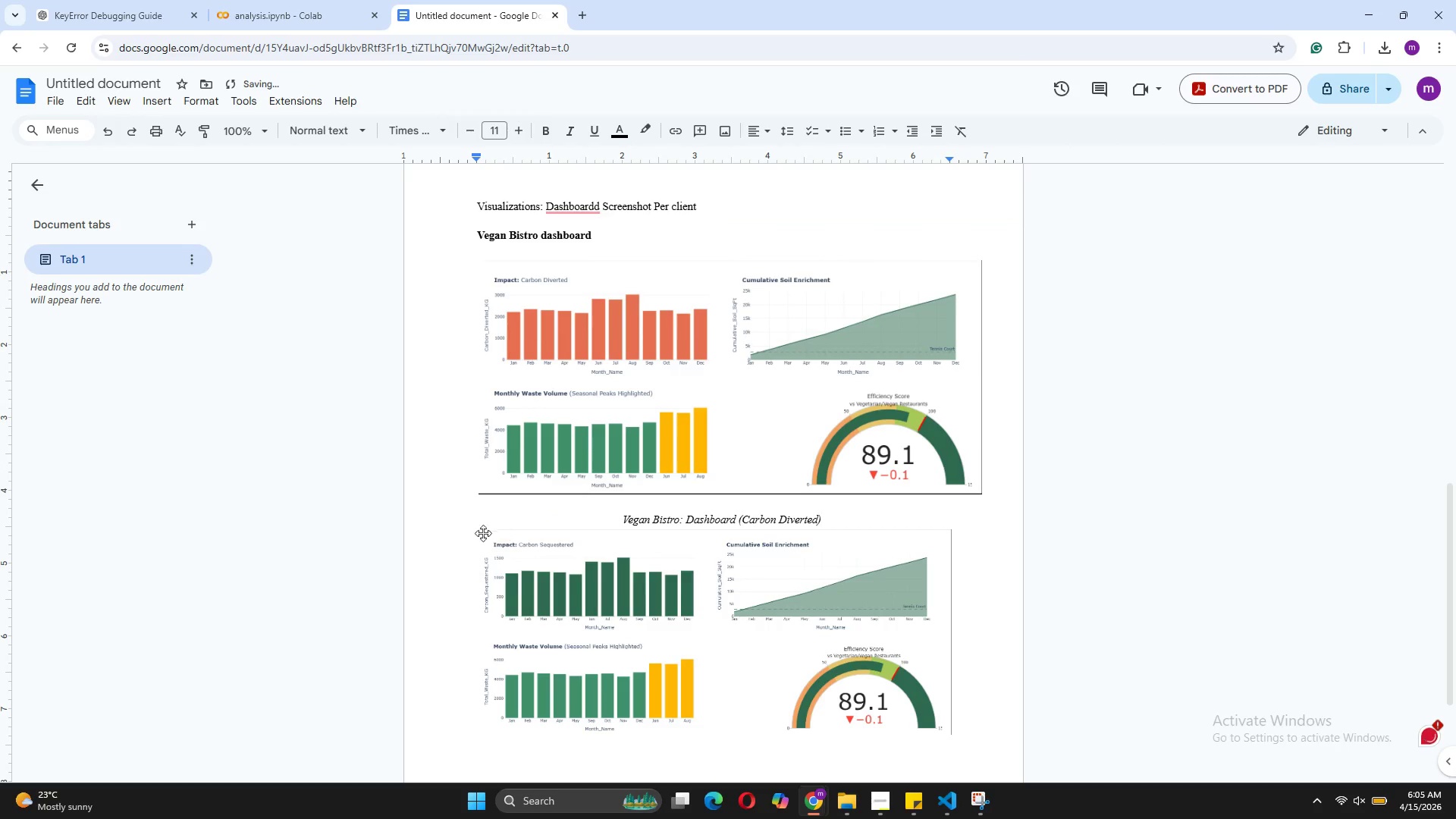 
left_click([839, 513])
 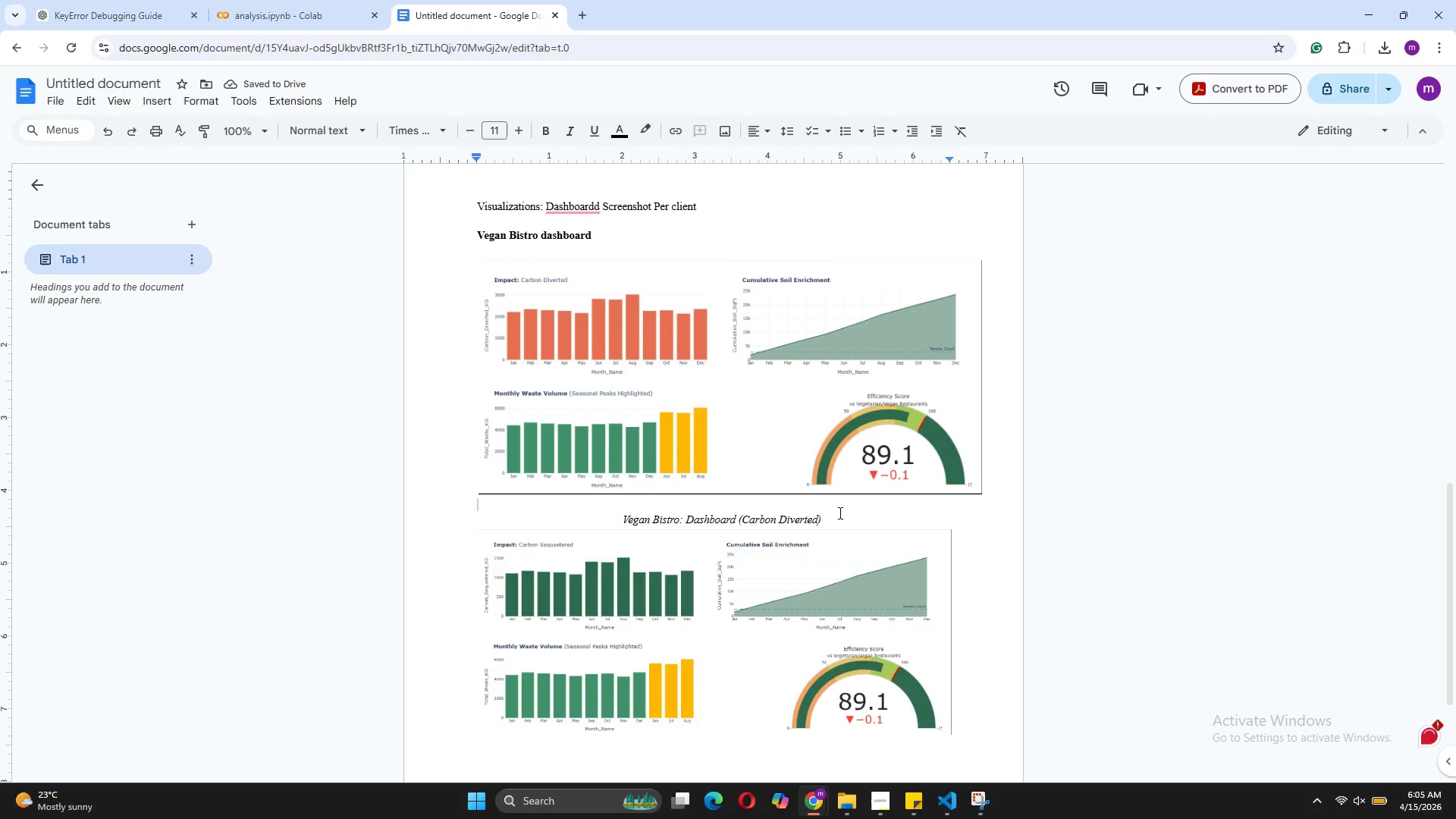 
left_click([835, 515])
 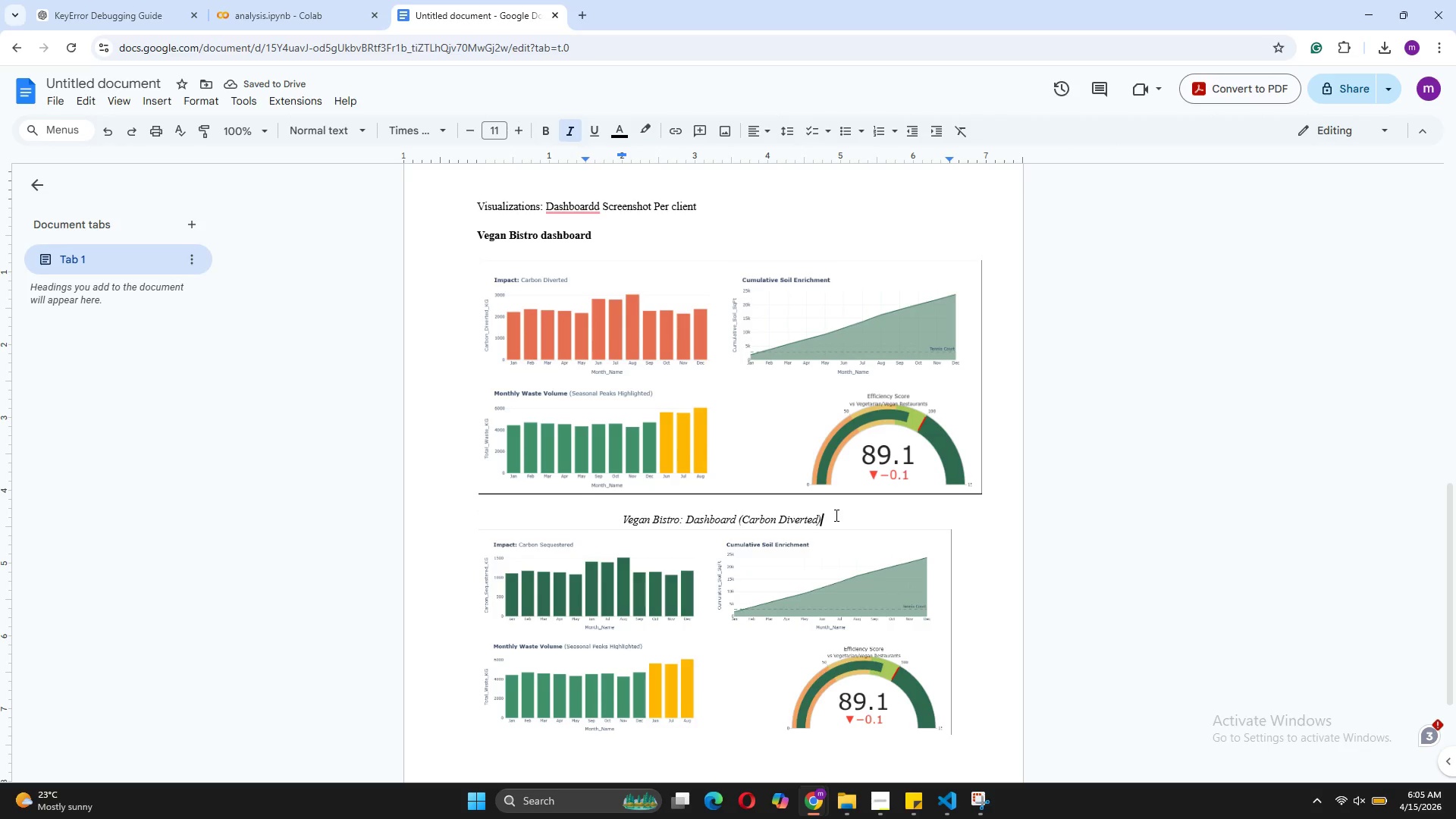 
key(Enter)
 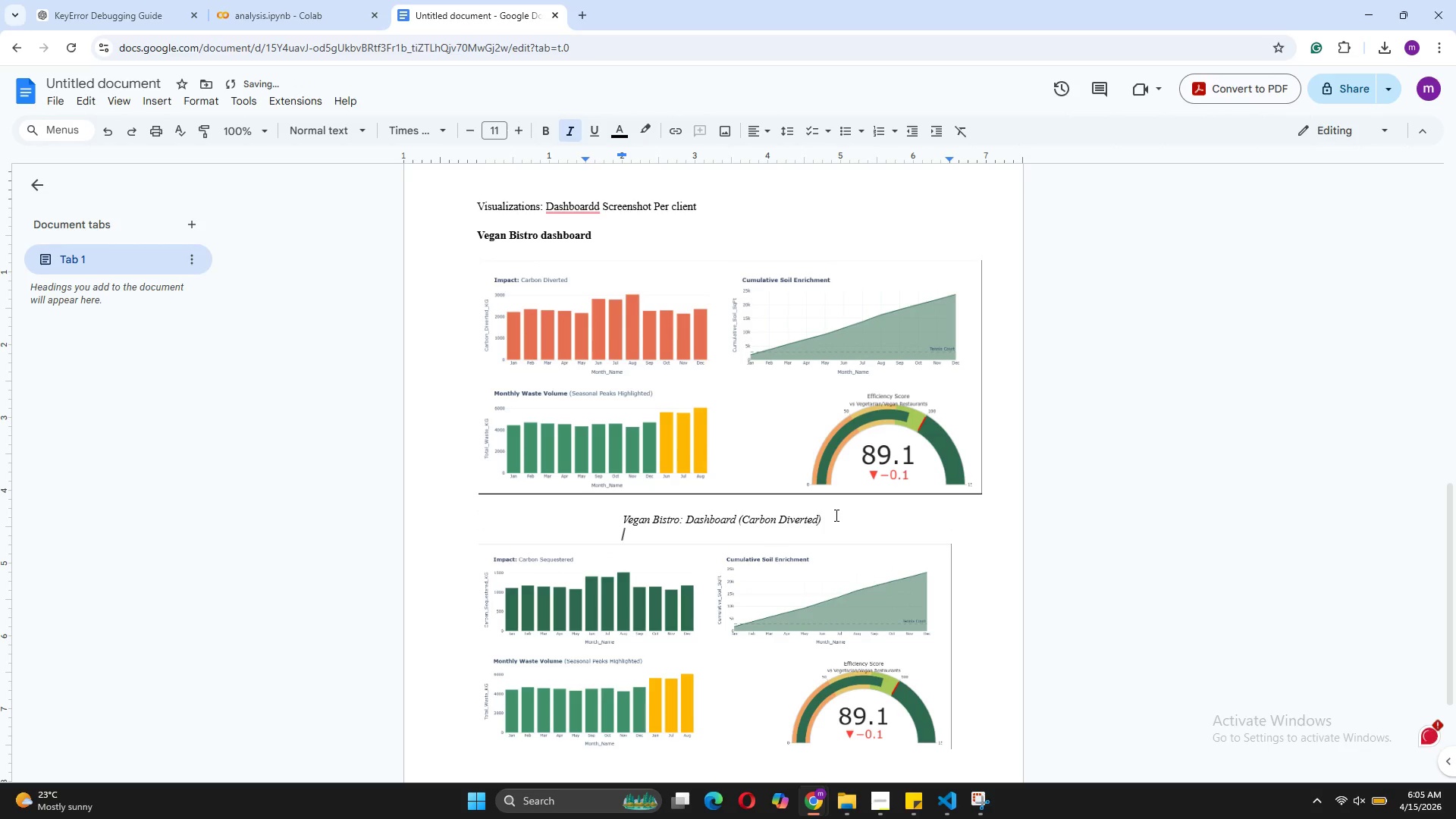 
scroll: coordinate [835, 515], scroll_direction: down, amount: 3.0
 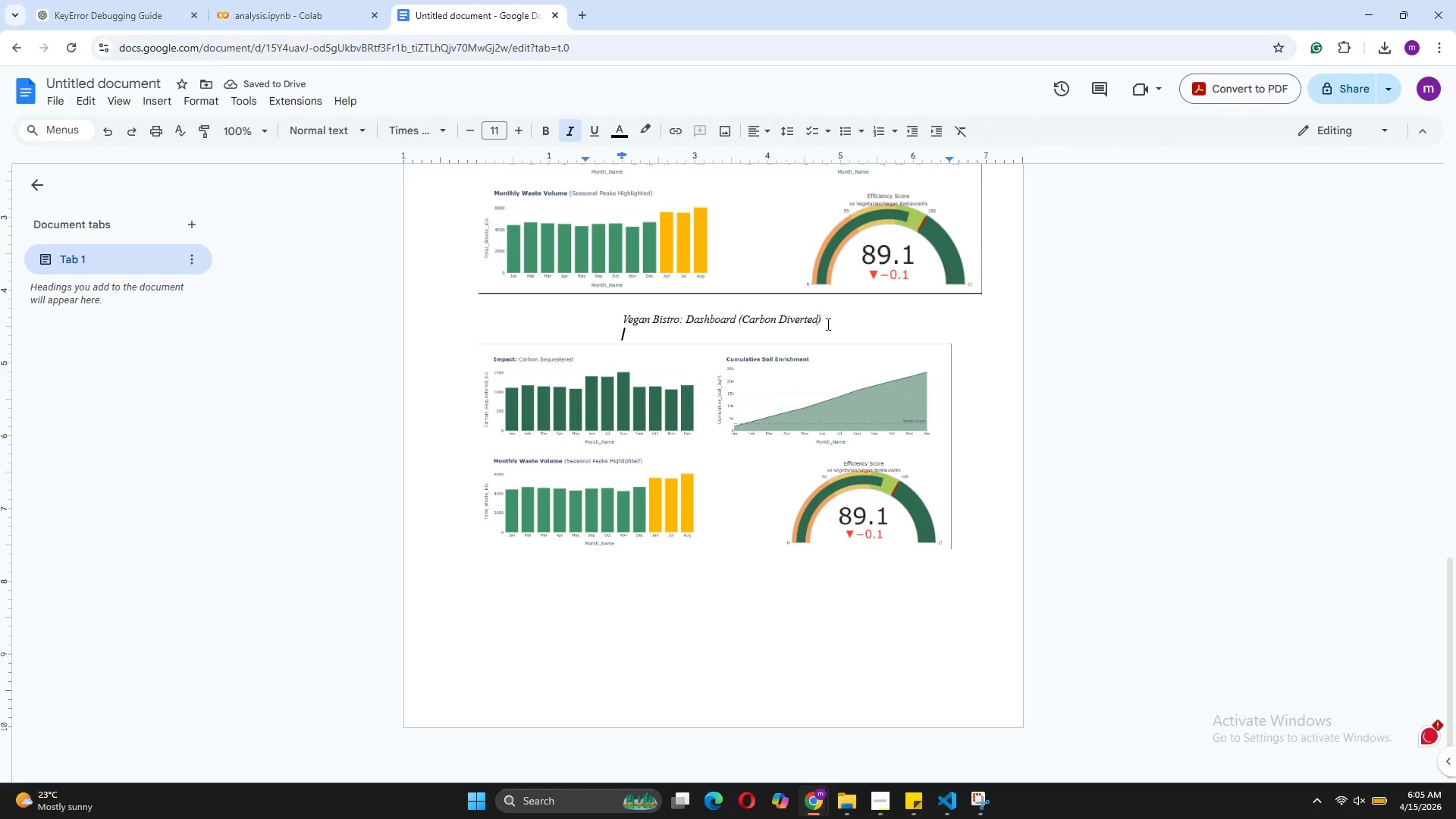 
left_click([795, 525])
 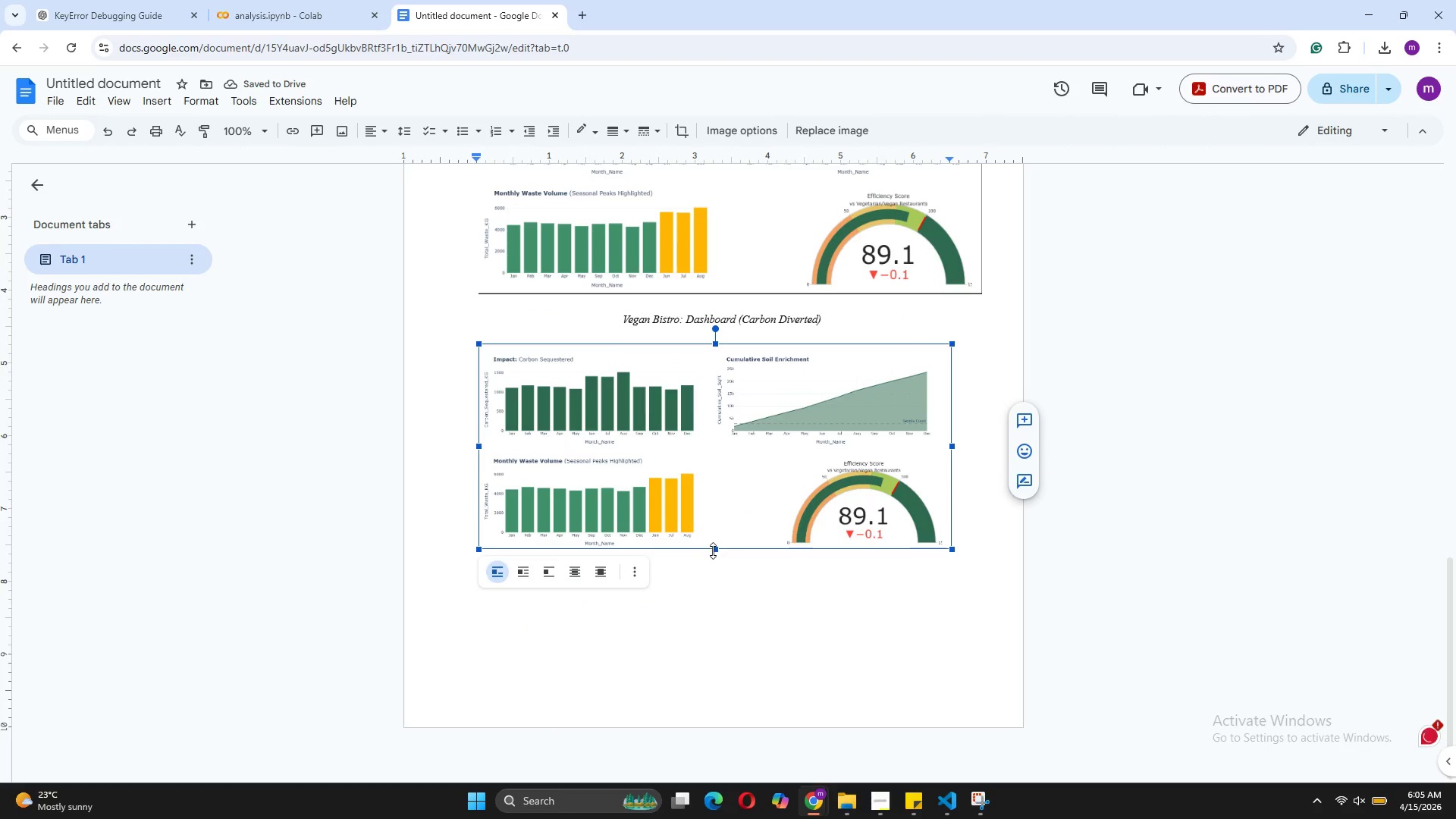 
left_click_drag(start_coordinate=[713, 548], to_coordinate=[713, 565])
 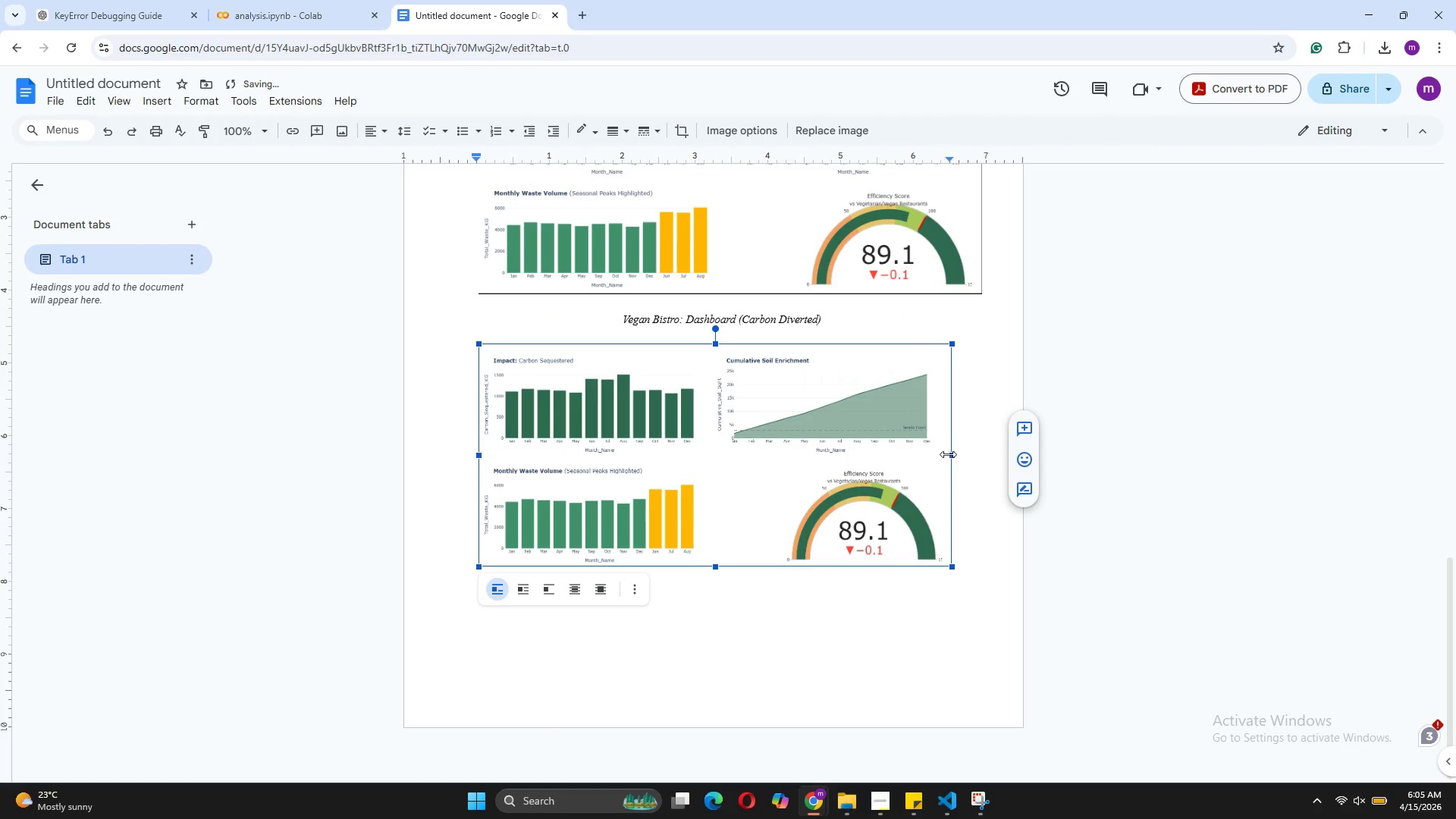 
left_click_drag(start_coordinate=[950, 453], to_coordinate=[980, 450])
 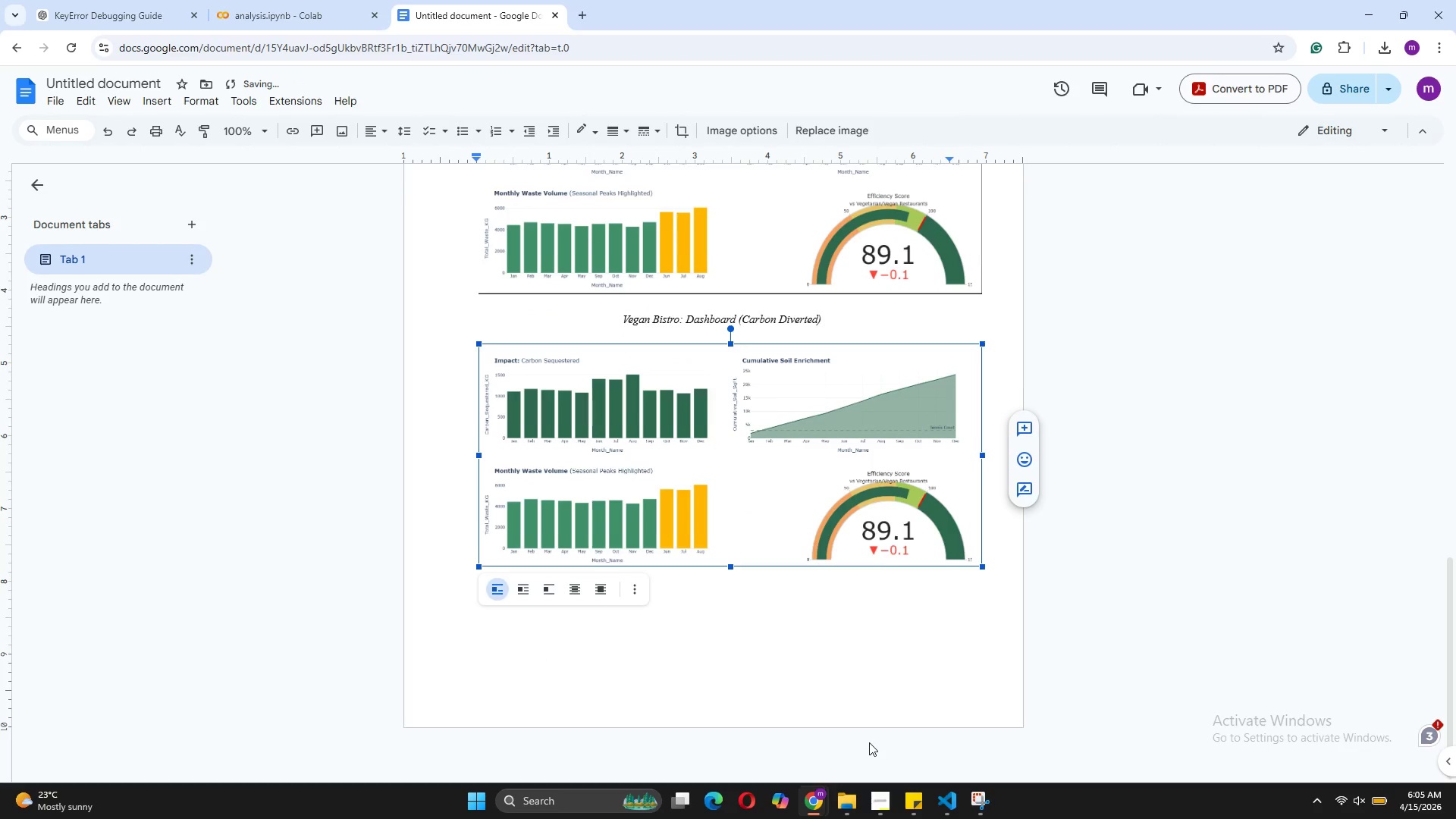 
scroll: coordinate [869, 742], scroll_direction: up, amount: 2.0
 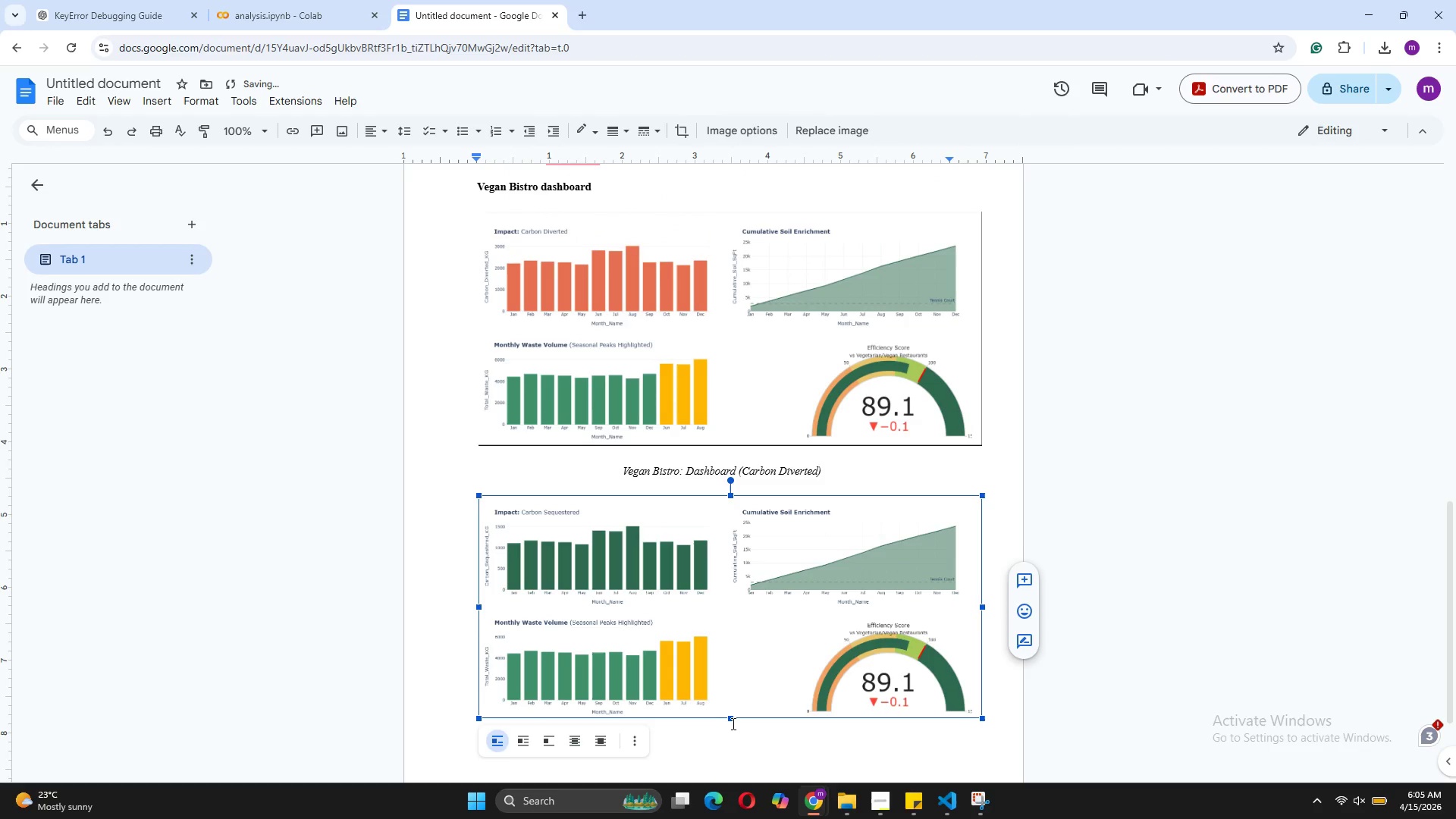 
left_click_drag(start_coordinate=[730, 716], to_coordinate=[731, 731])
 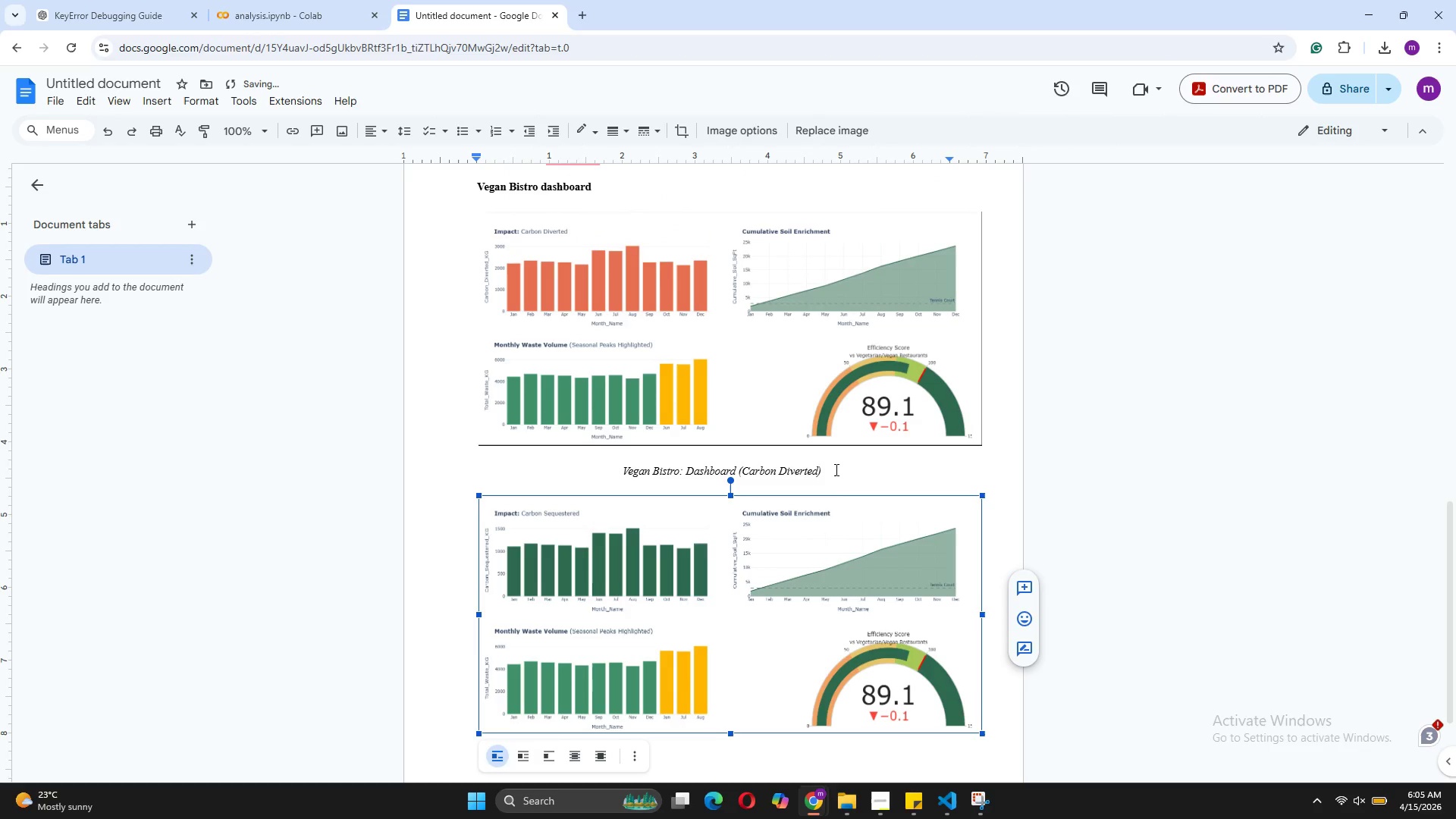 
left_click_drag(start_coordinate=[836, 469], to_coordinate=[654, 461])
 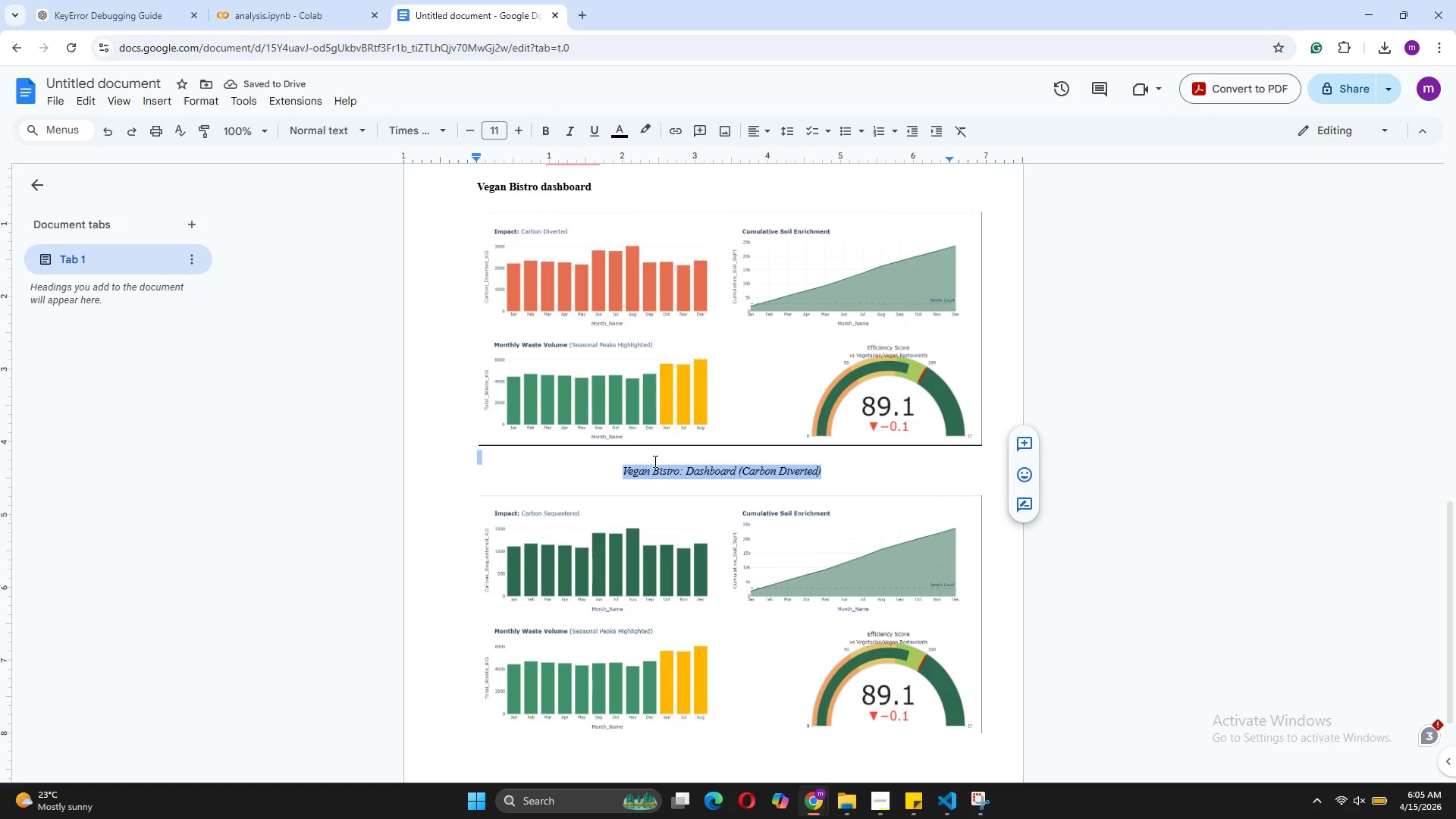 
key(Control+C)
 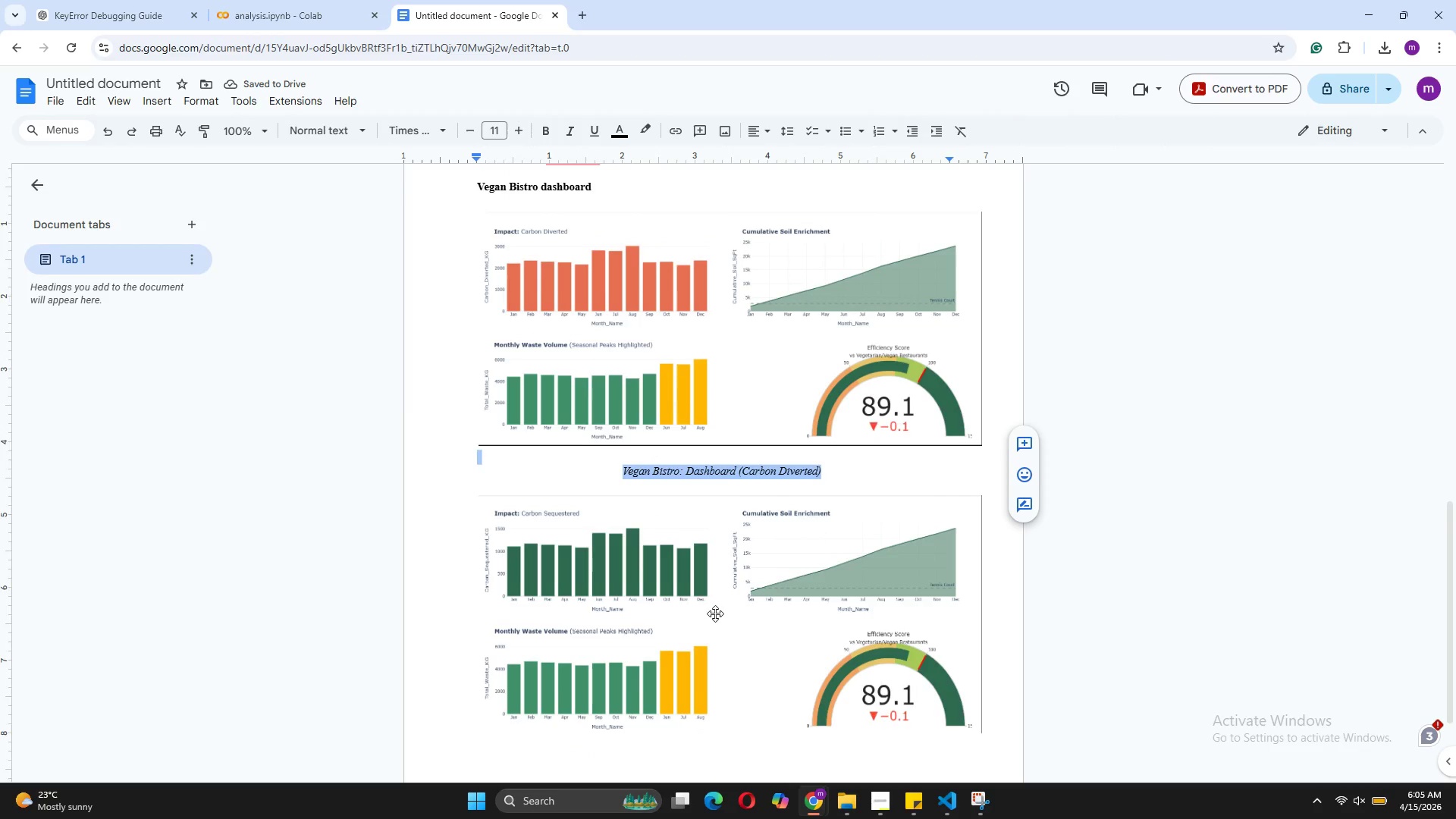 
scroll: coordinate [715, 613], scroll_direction: down, amount: 3.0
 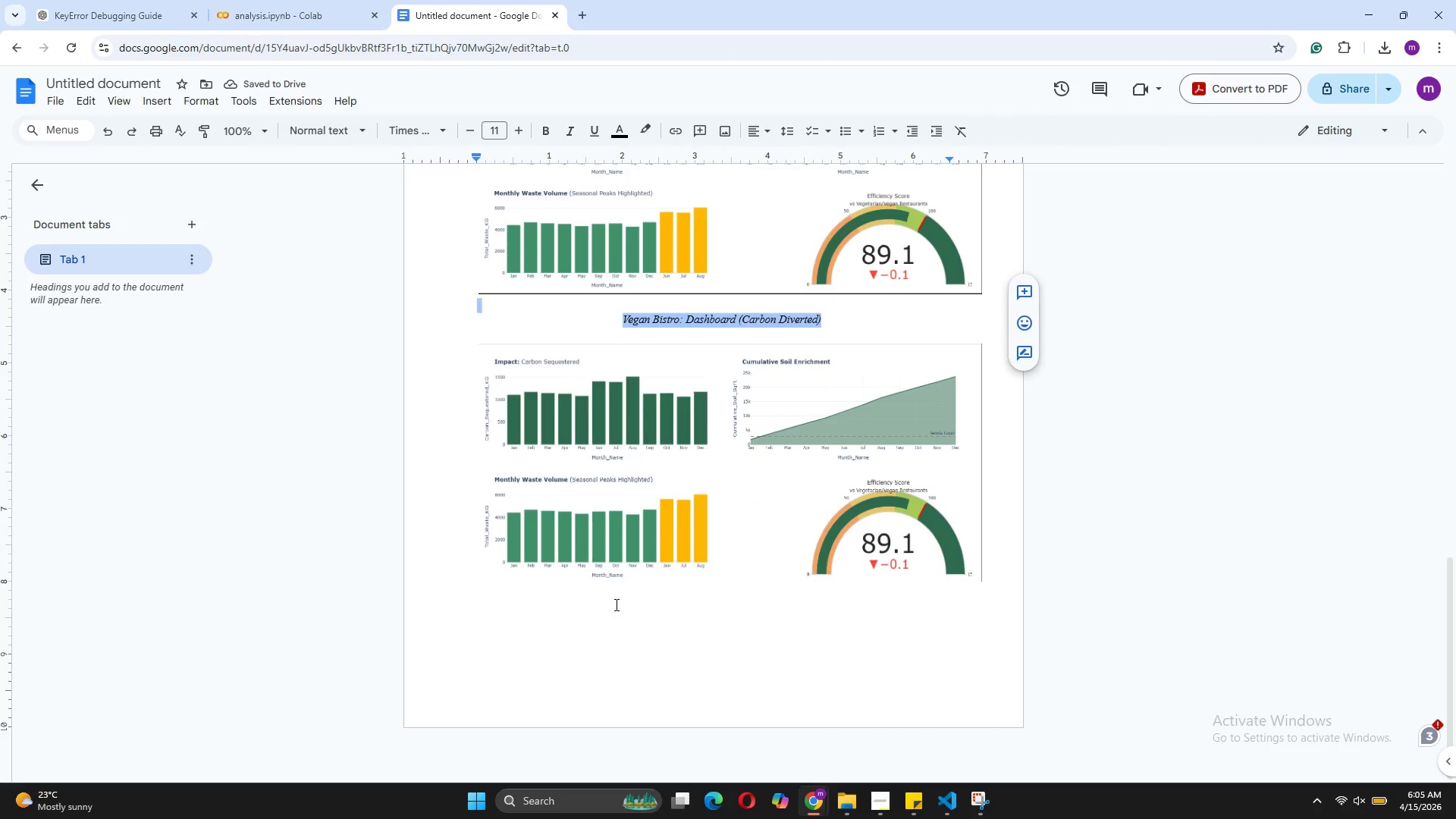 
left_click([615, 604])
 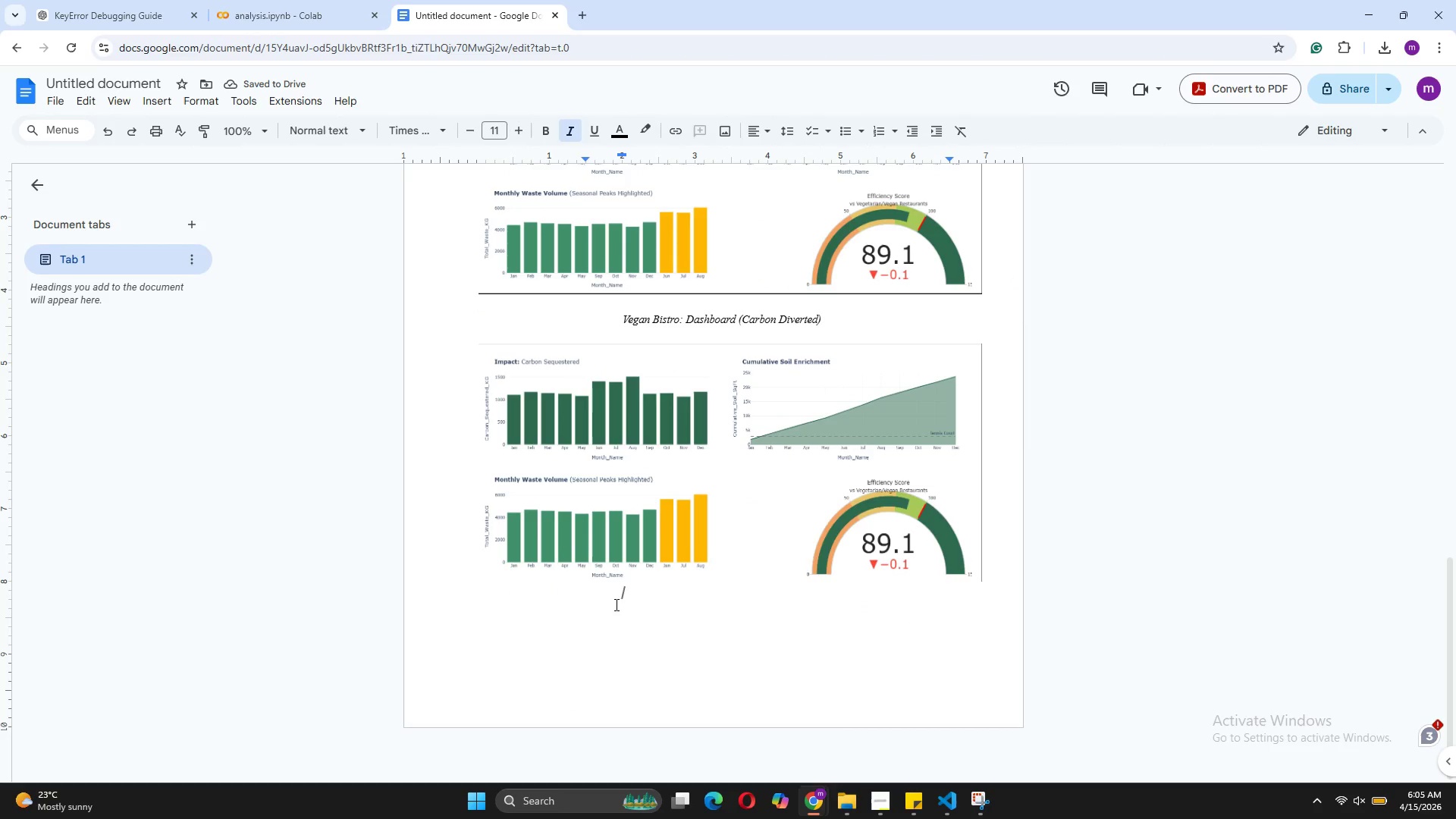 
key(Control+V)
 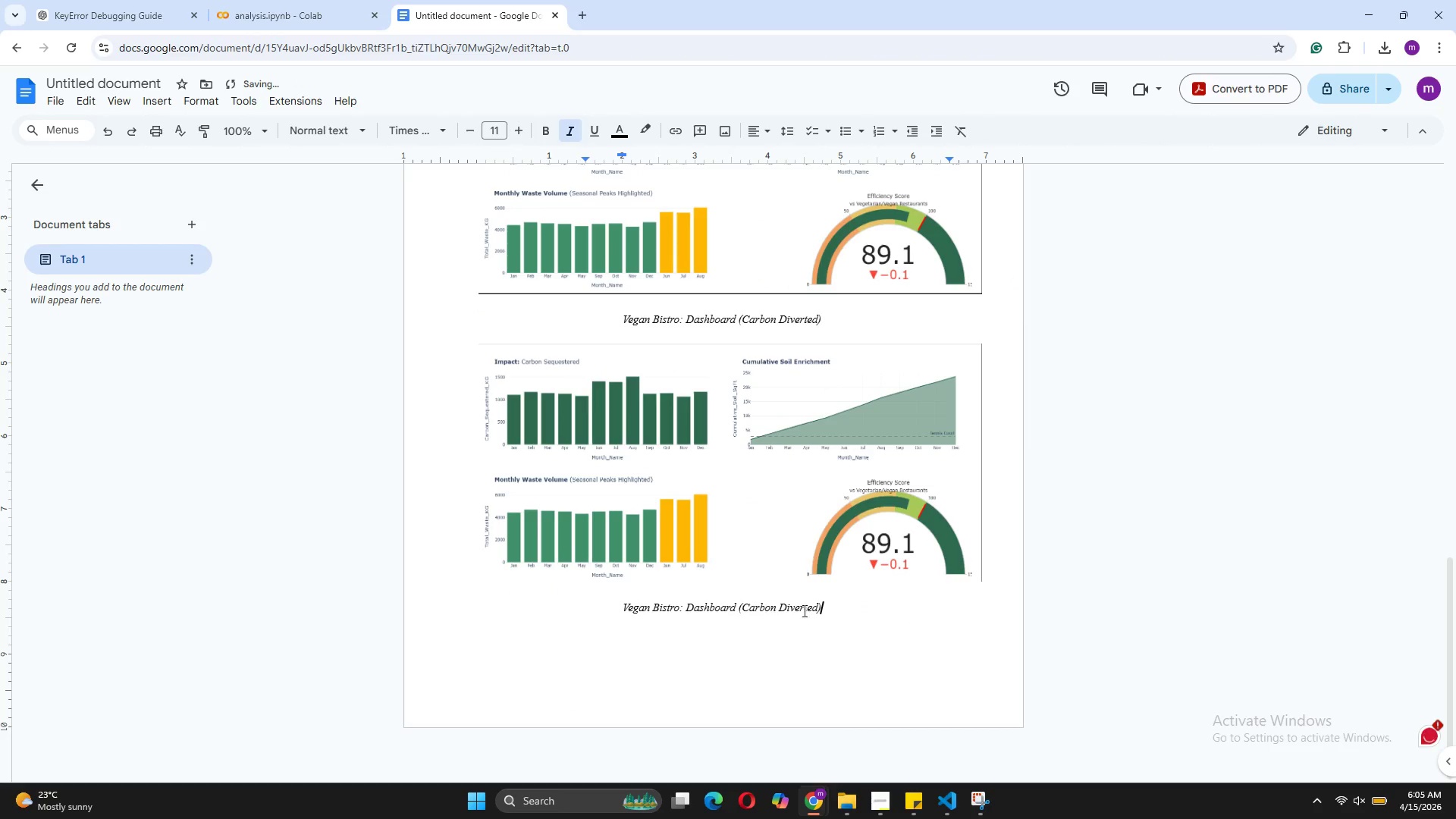 
left_click([818, 606])
 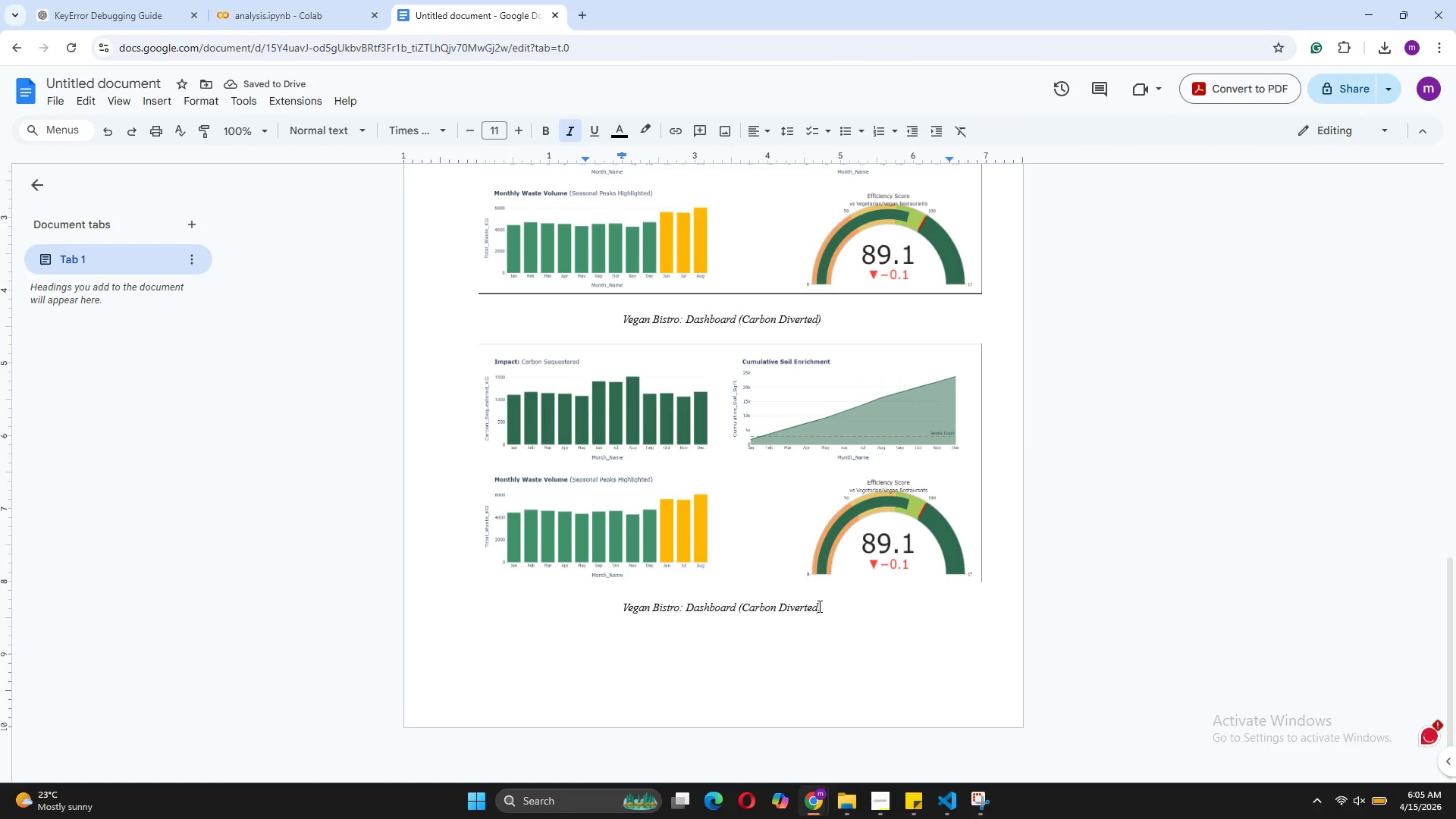 
key(Backspace)
key(Backspace)
key(Backspace)
key(Backspace)
key(Backspace)
key(Backspace)
key(Backspace)
key(Backspace)
type(Sequestered)
 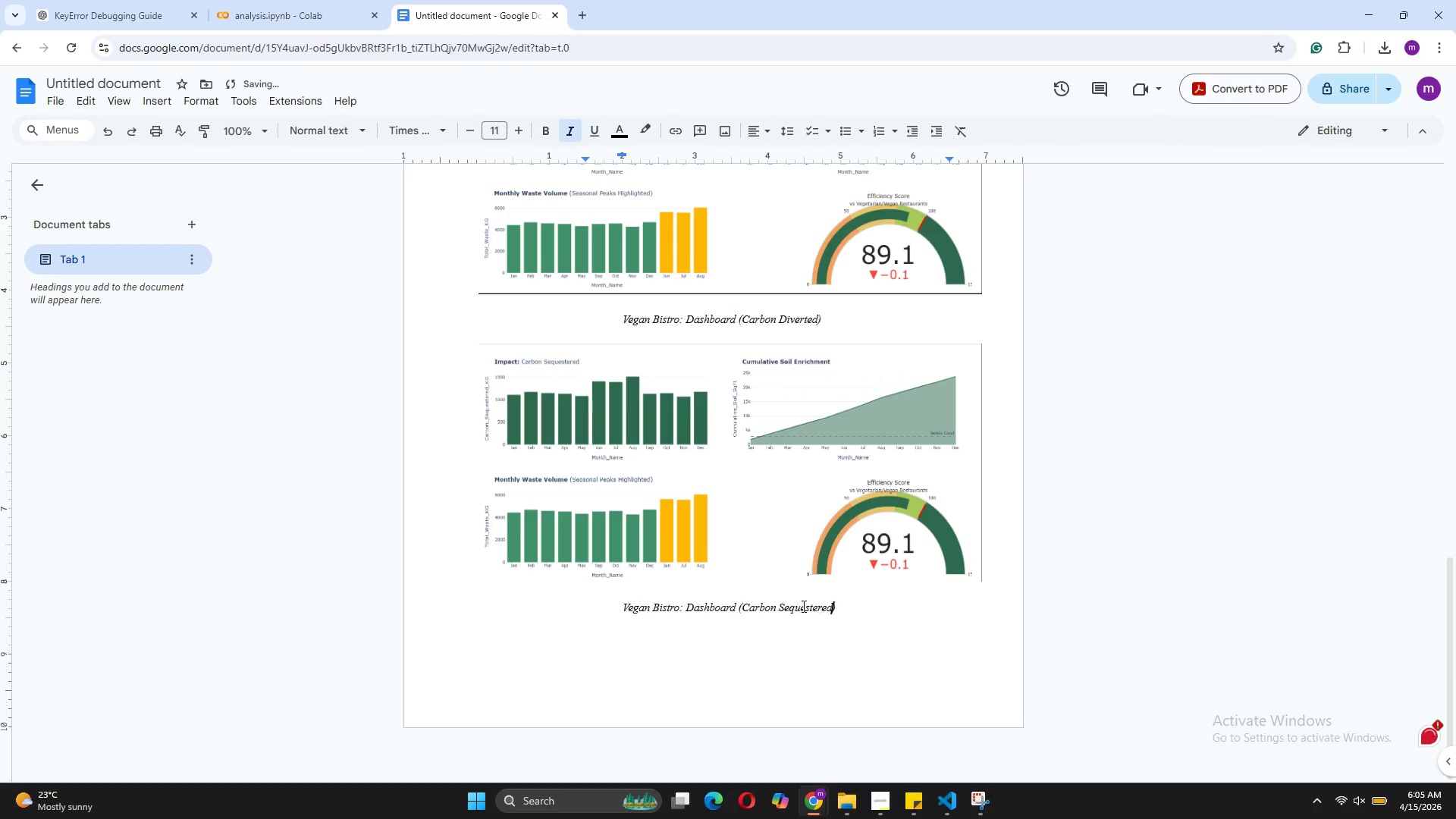 
scroll: coordinate [823, 547], scroll_direction: up, amount: 2.0
 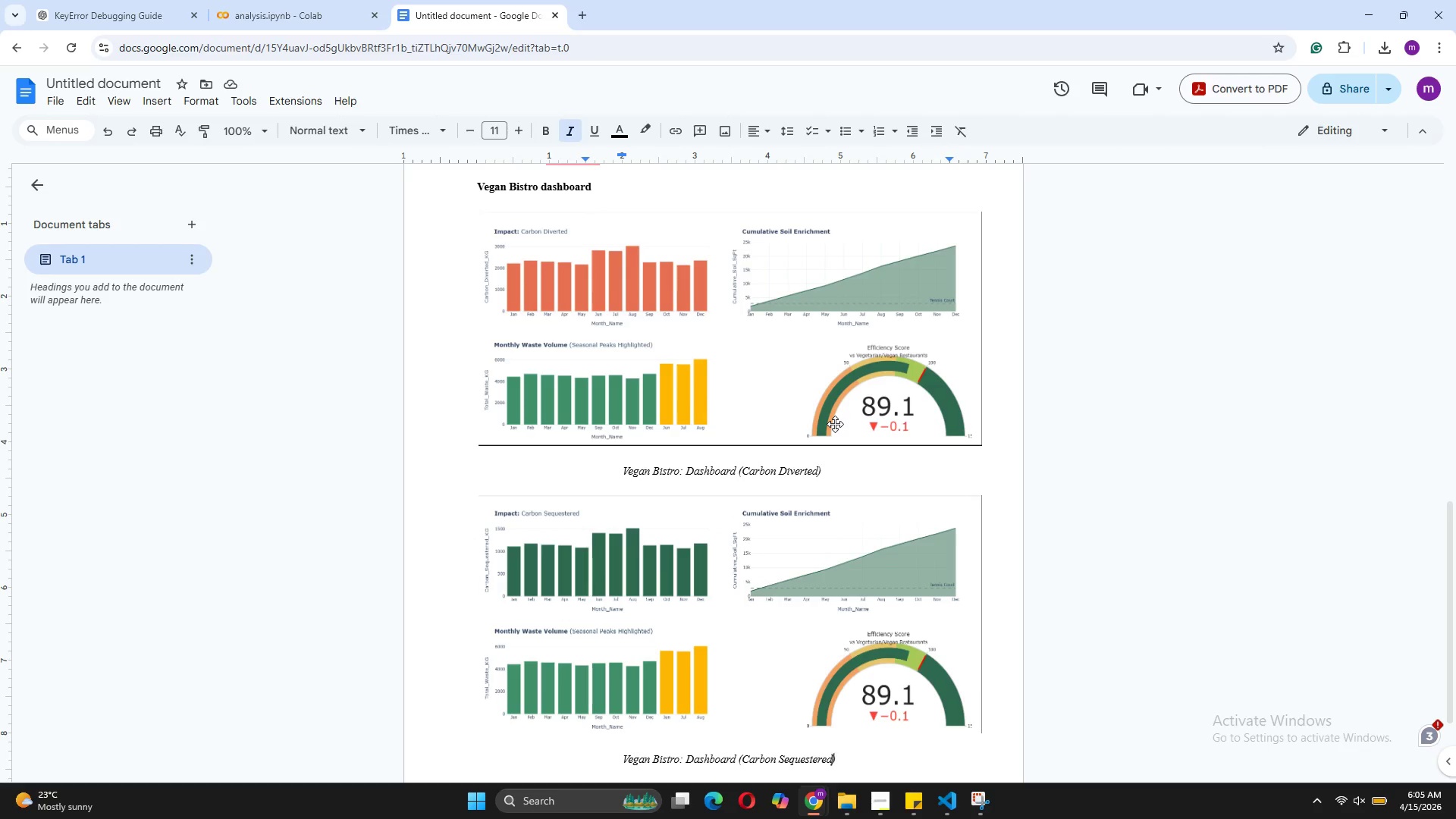 
wait(11.78)
 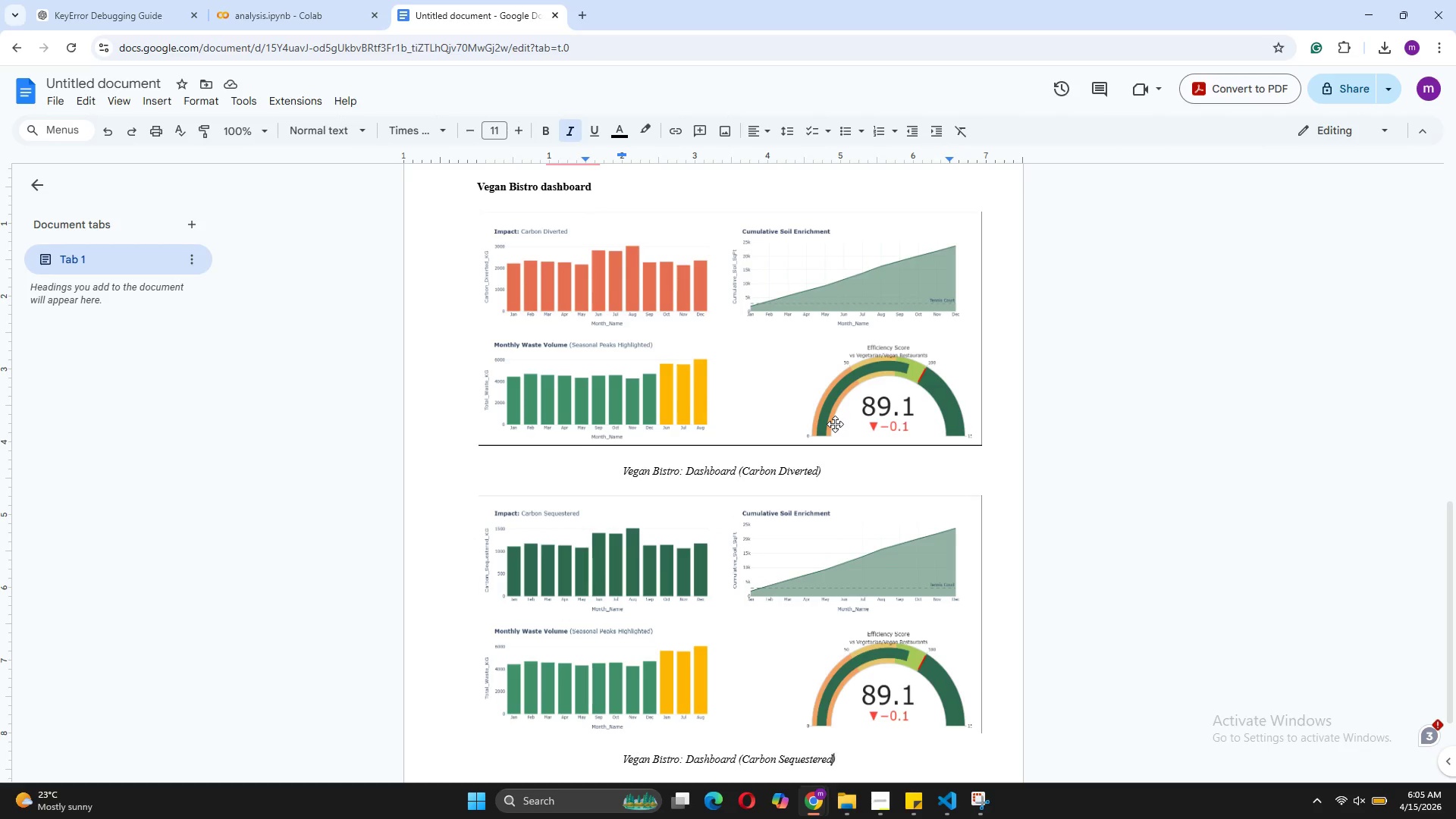 
scroll: coordinate [855, 515], scroll_direction: down, amount: 5.0
 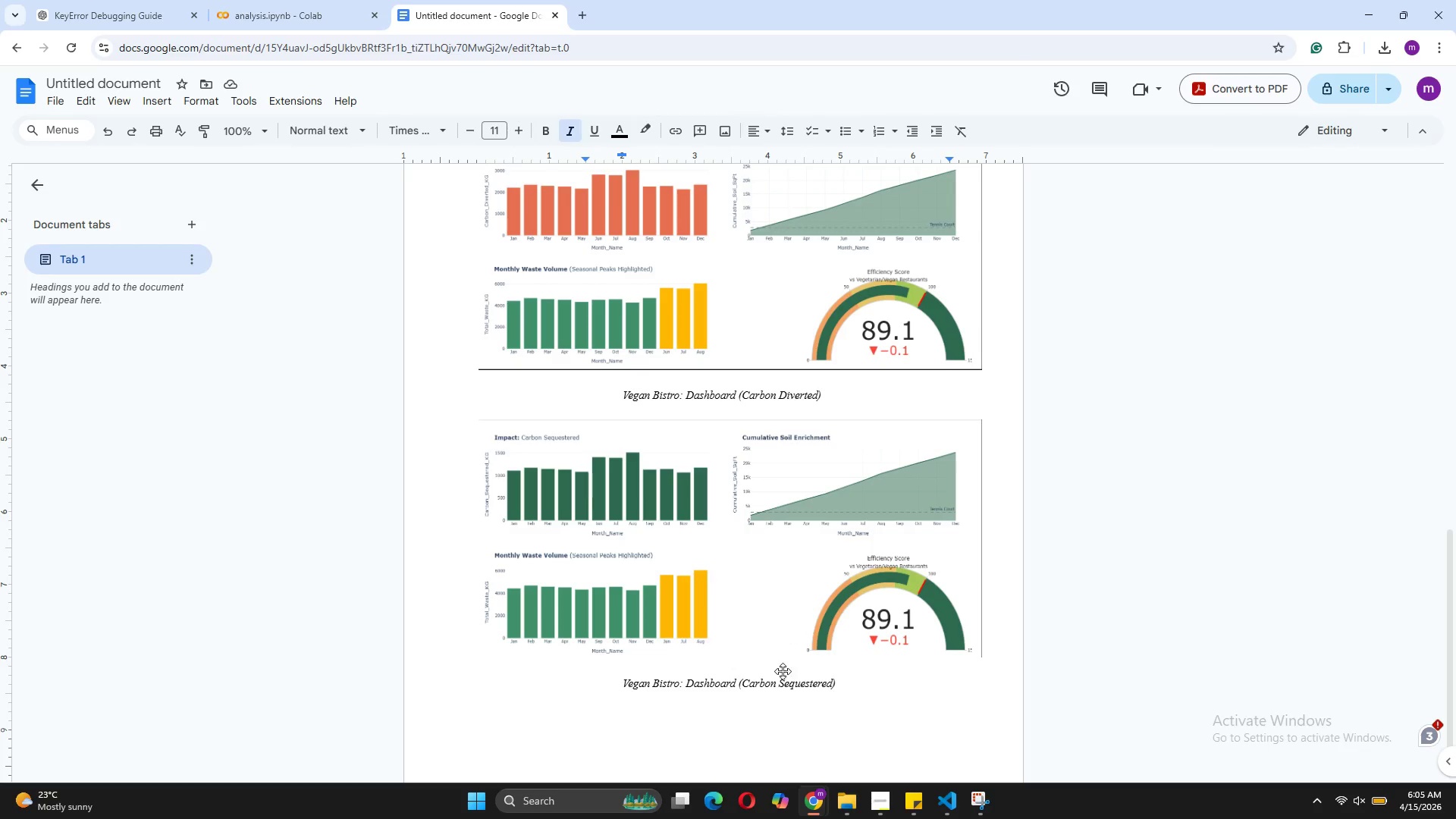 
scroll: coordinate [844, 446], scroll_direction: up, amount: 3.0
 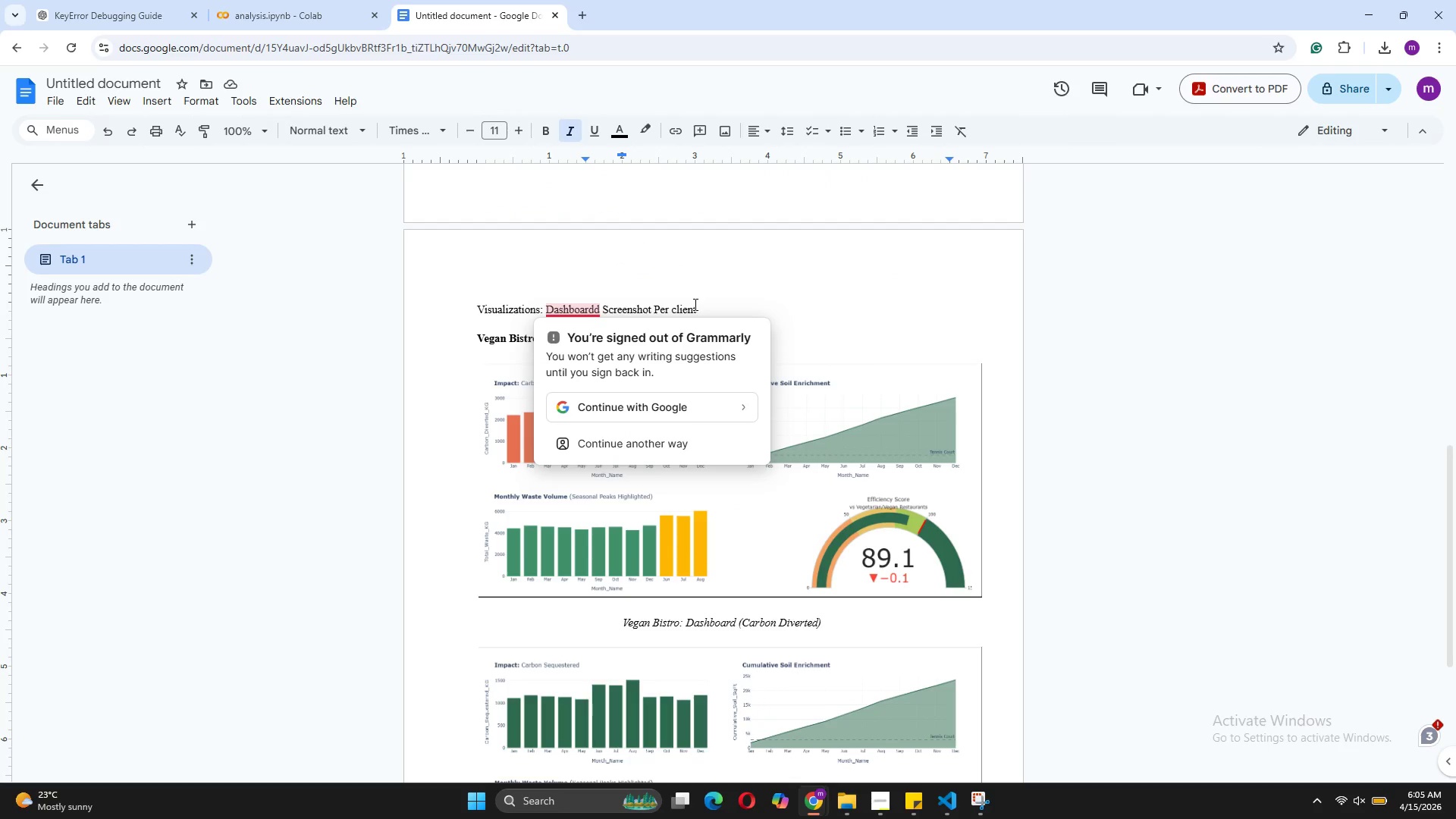 
left_click_drag(start_coordinate=[709, 307], to_coordinate=[479, 303])
 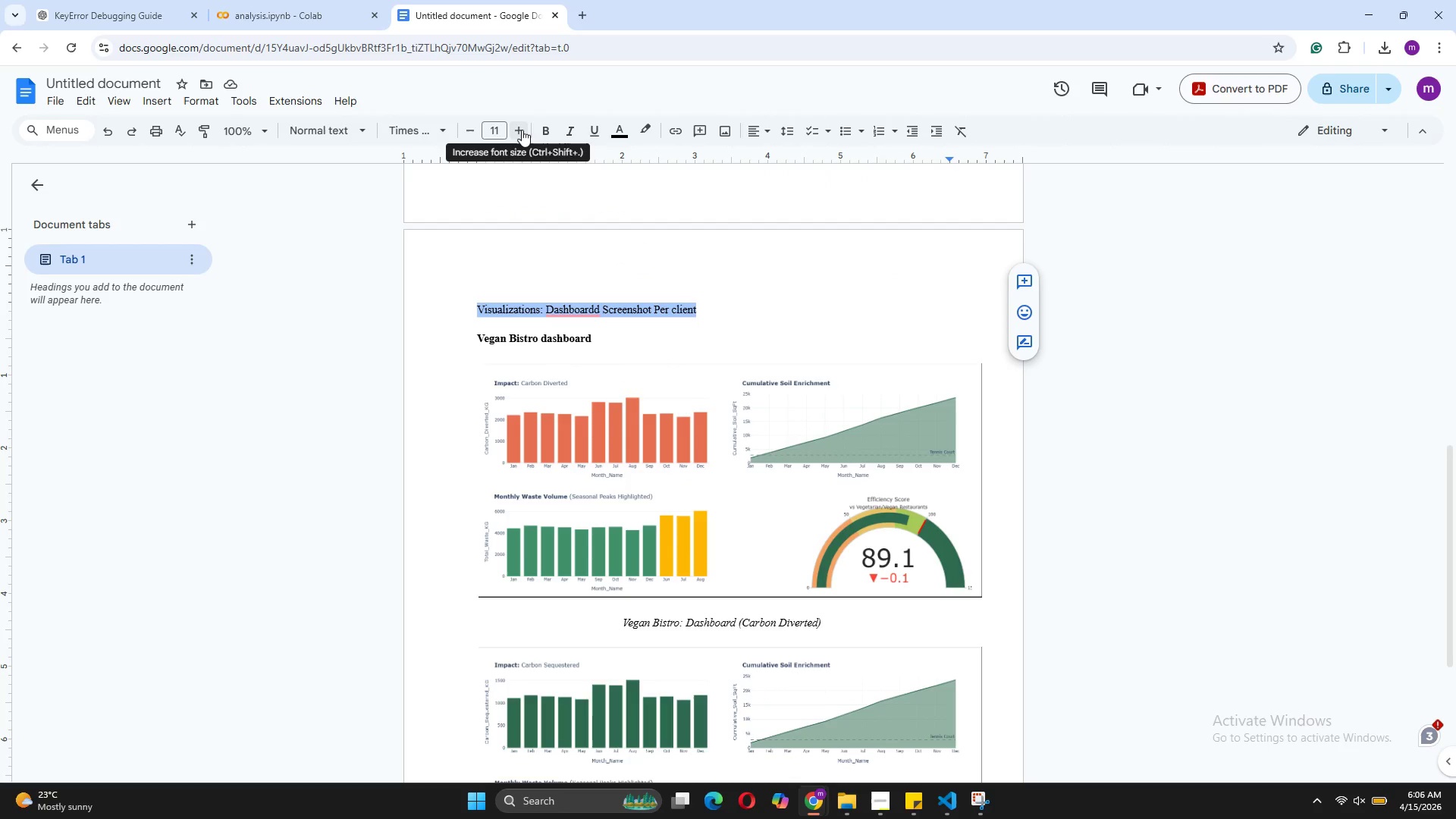 
double_click([522, 130])
 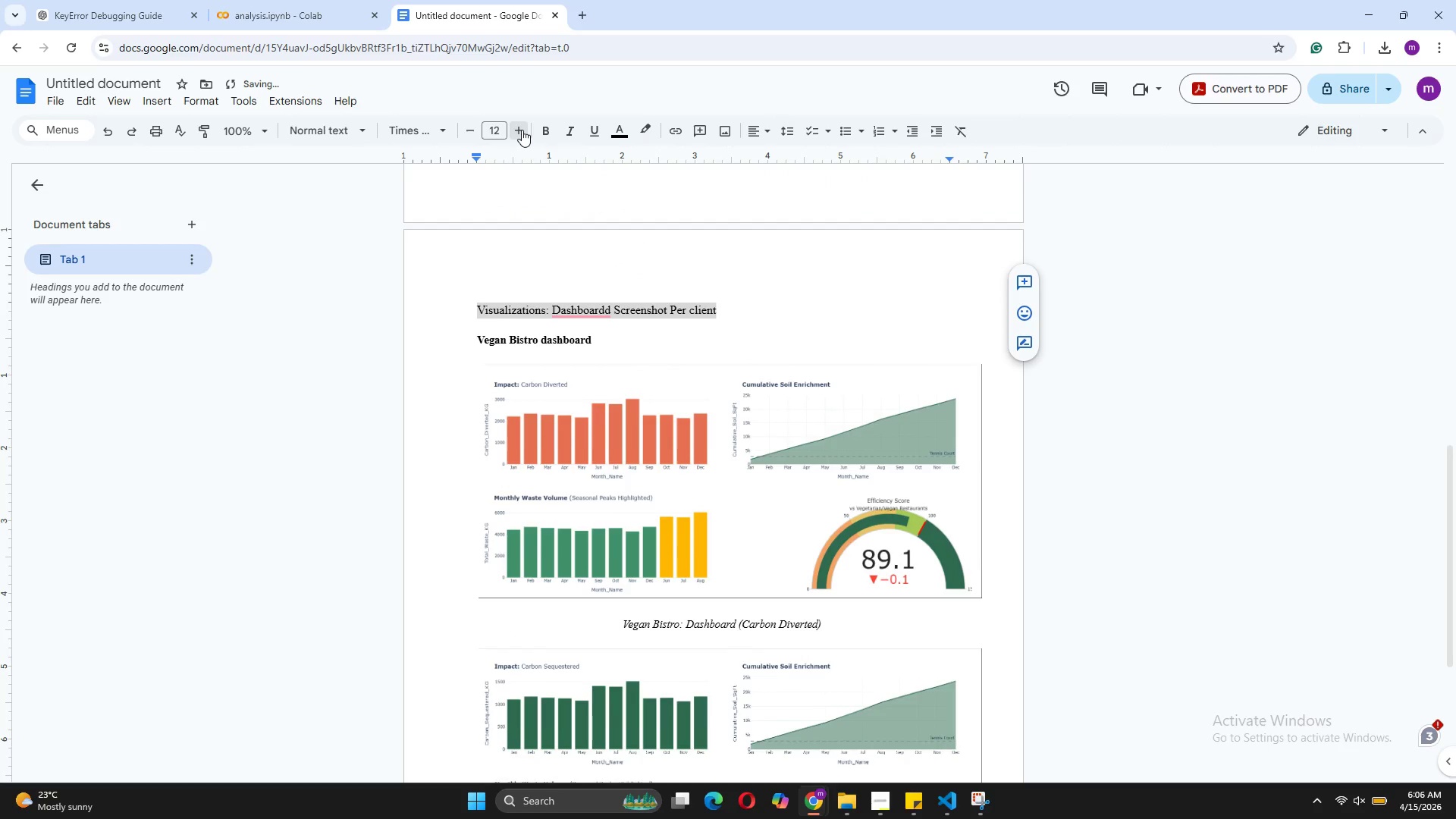 
triple_click([522, 130])
 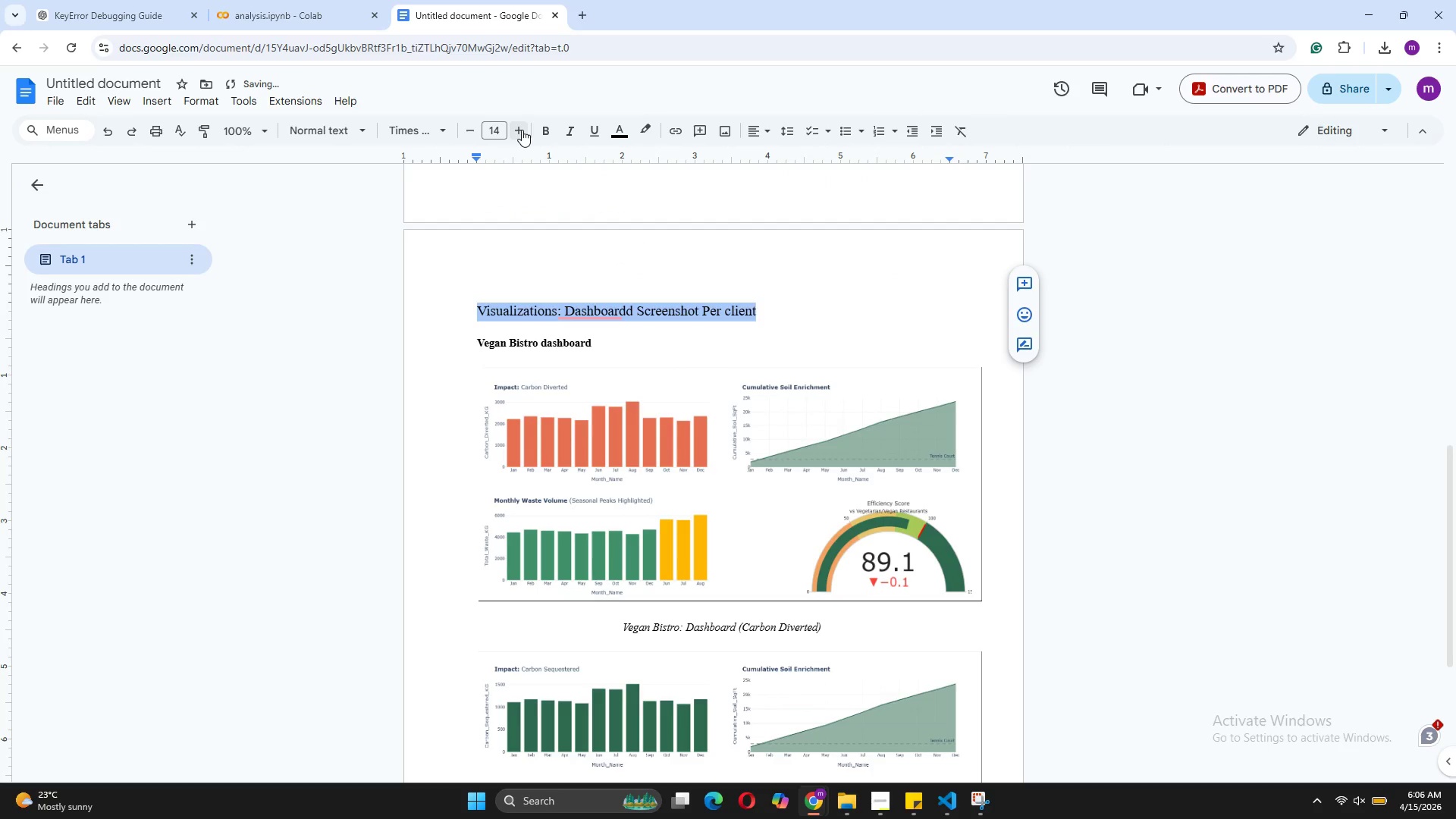 
triple_click([522, 130])
 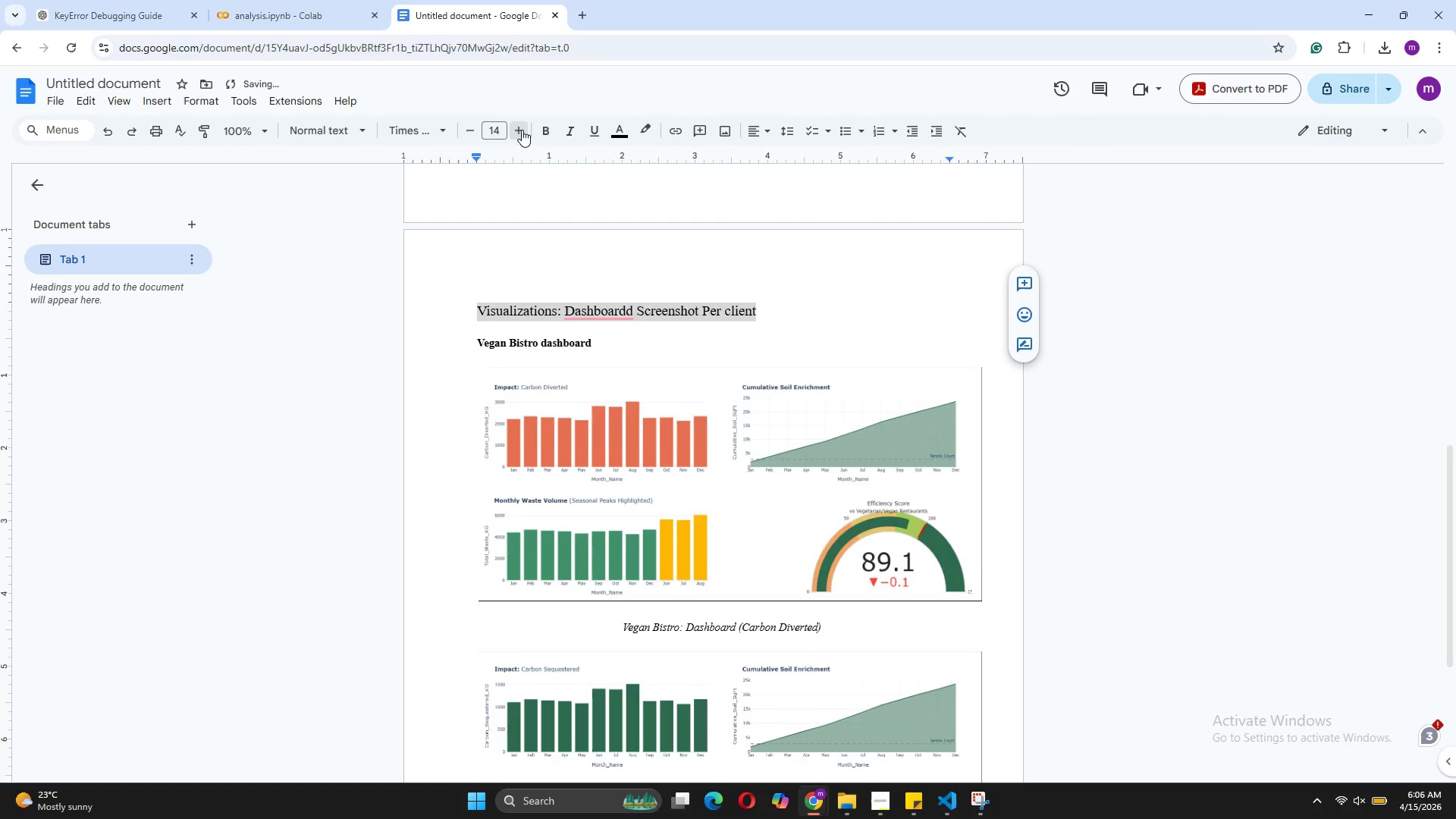 
triple_click([522, 130])
 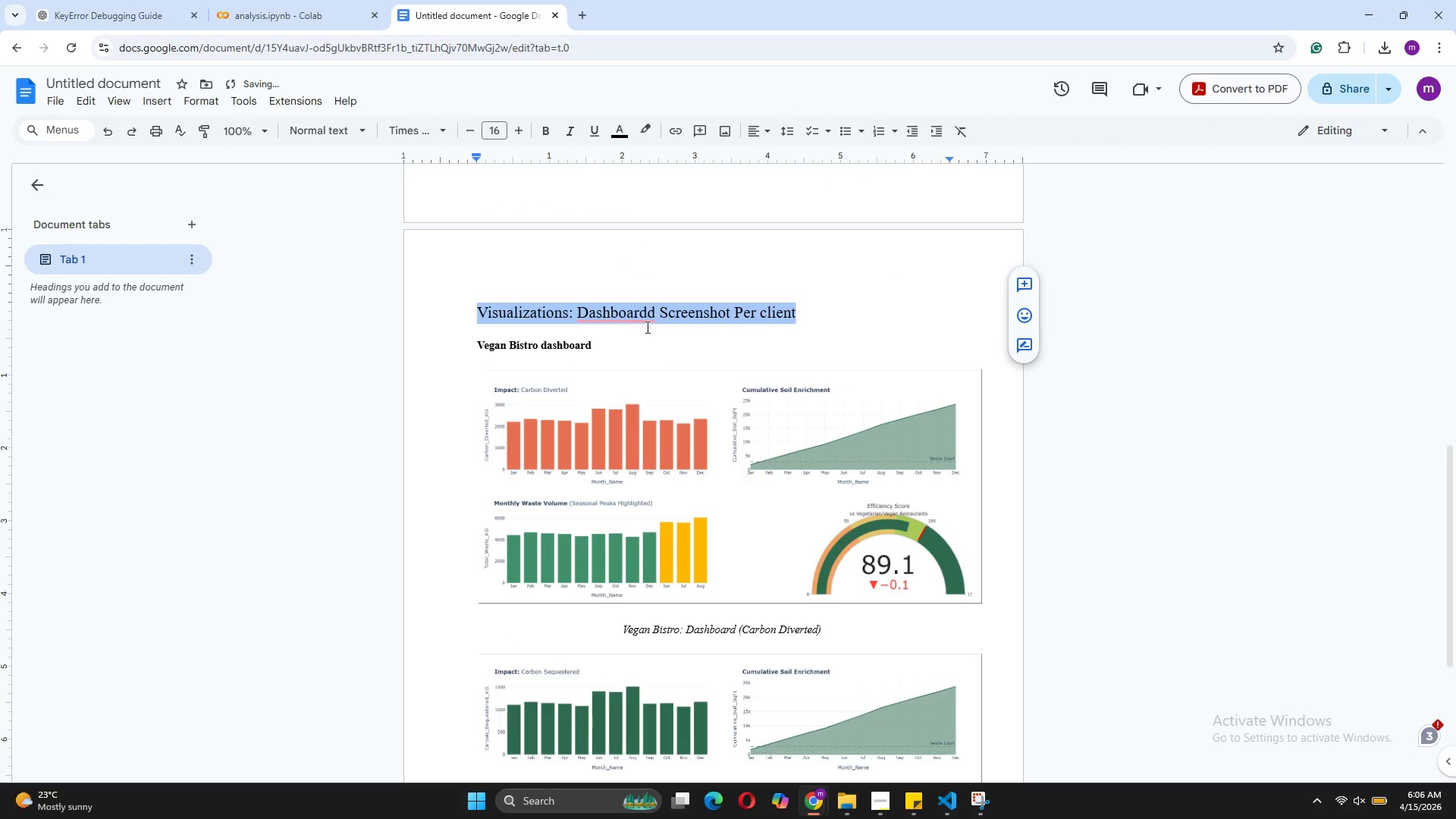 
left_click([659, 316])
 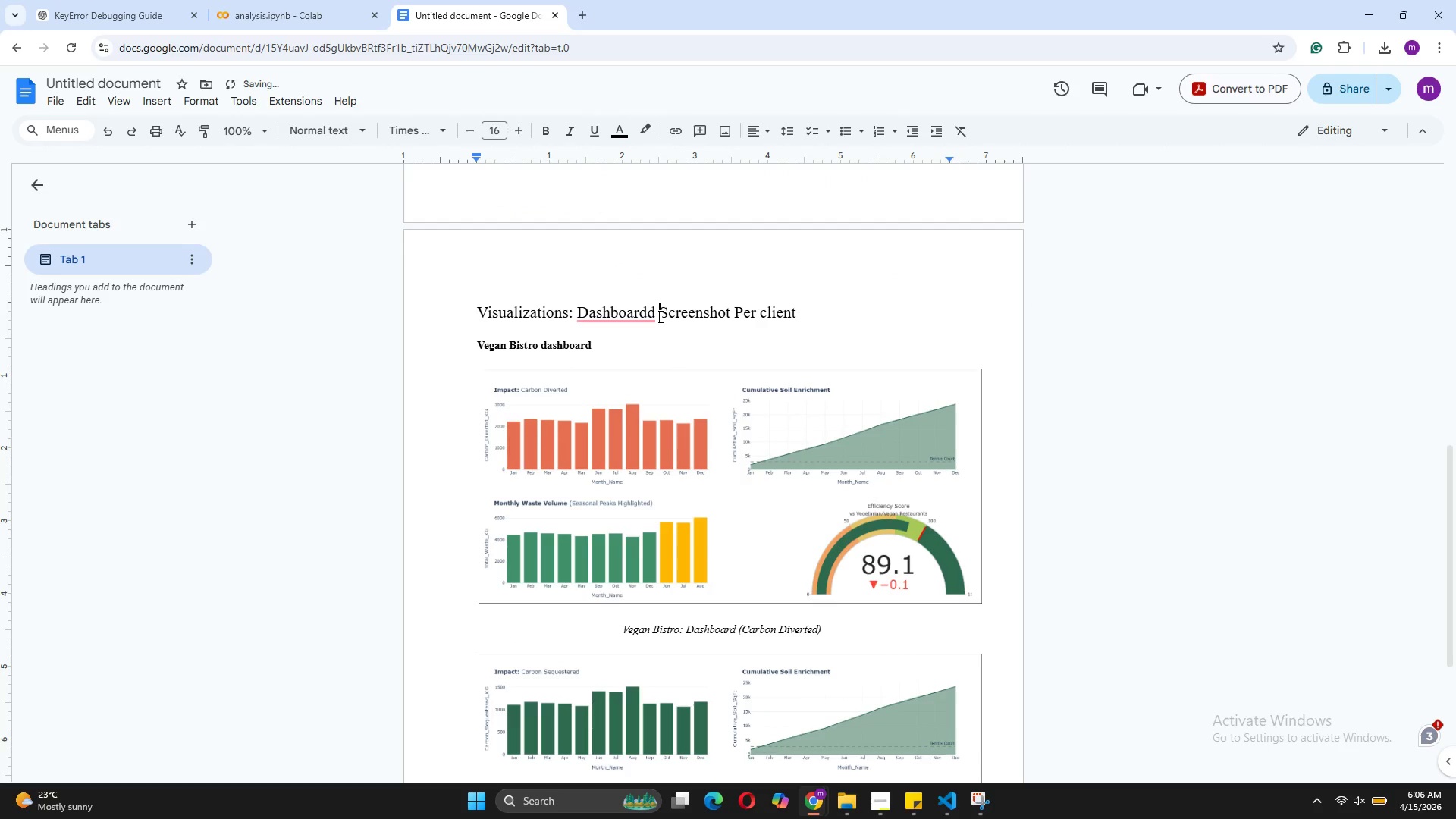 
key(Backspace)
 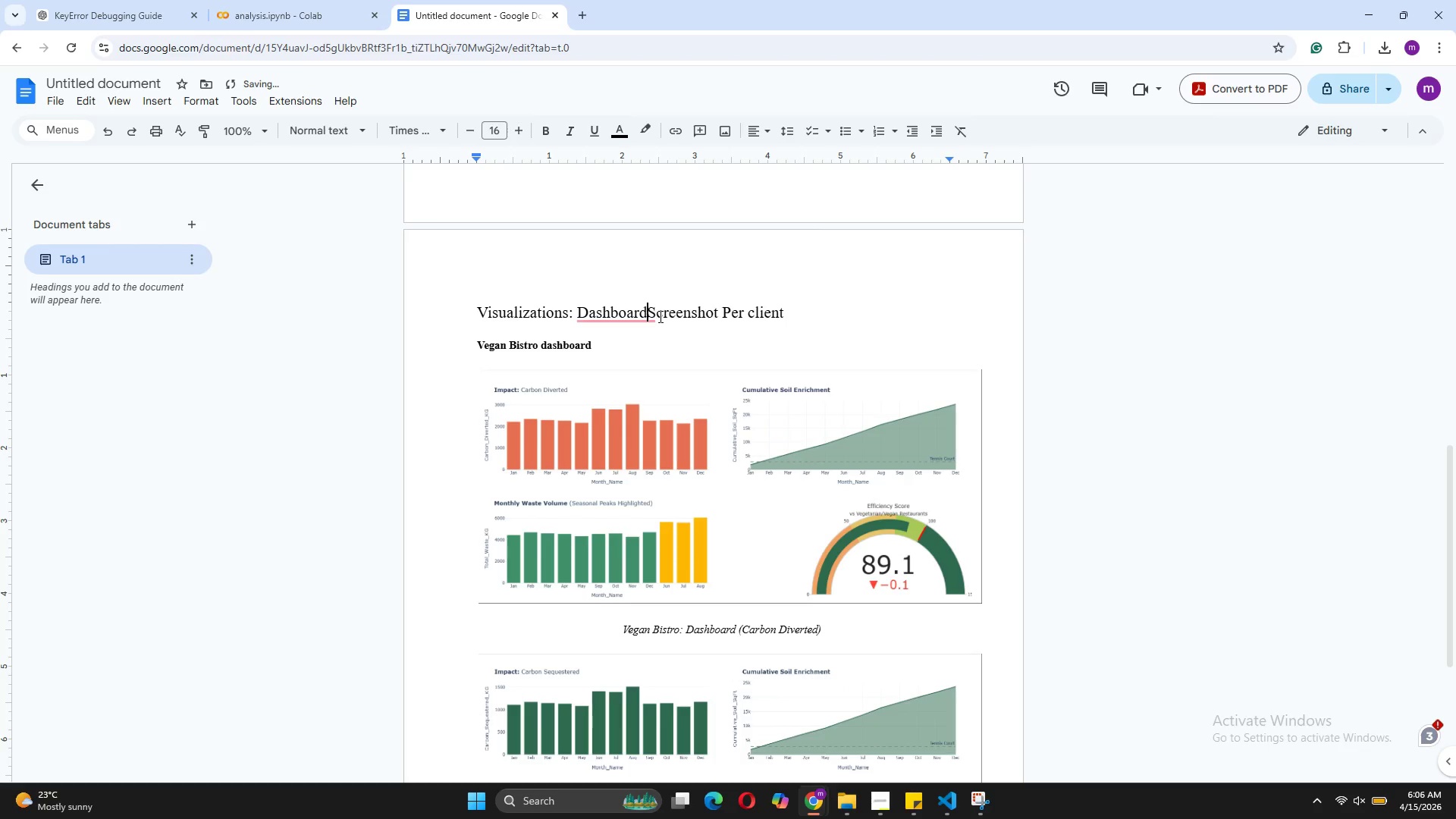 
key(Backspace)
 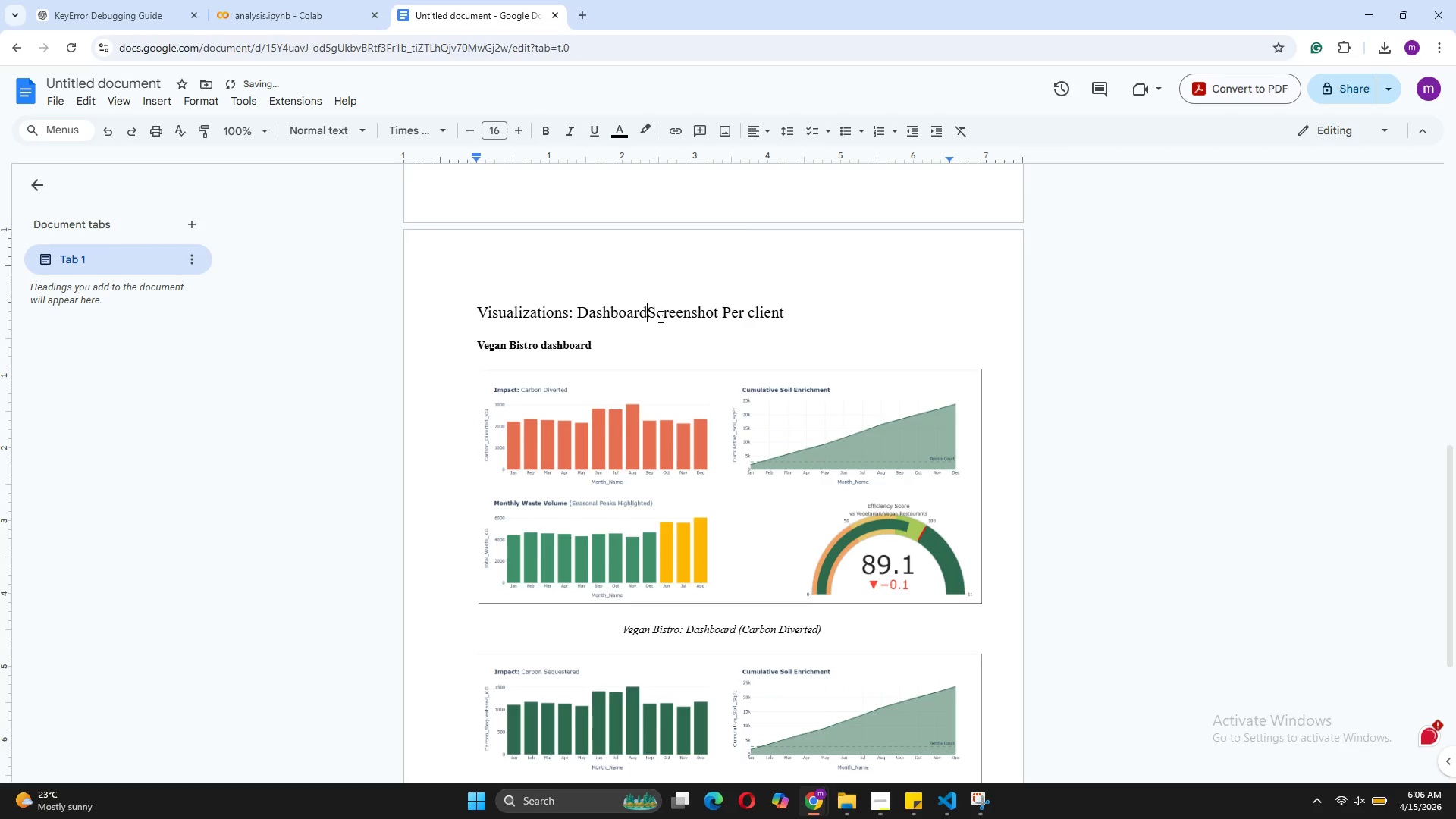 
key(Space)
 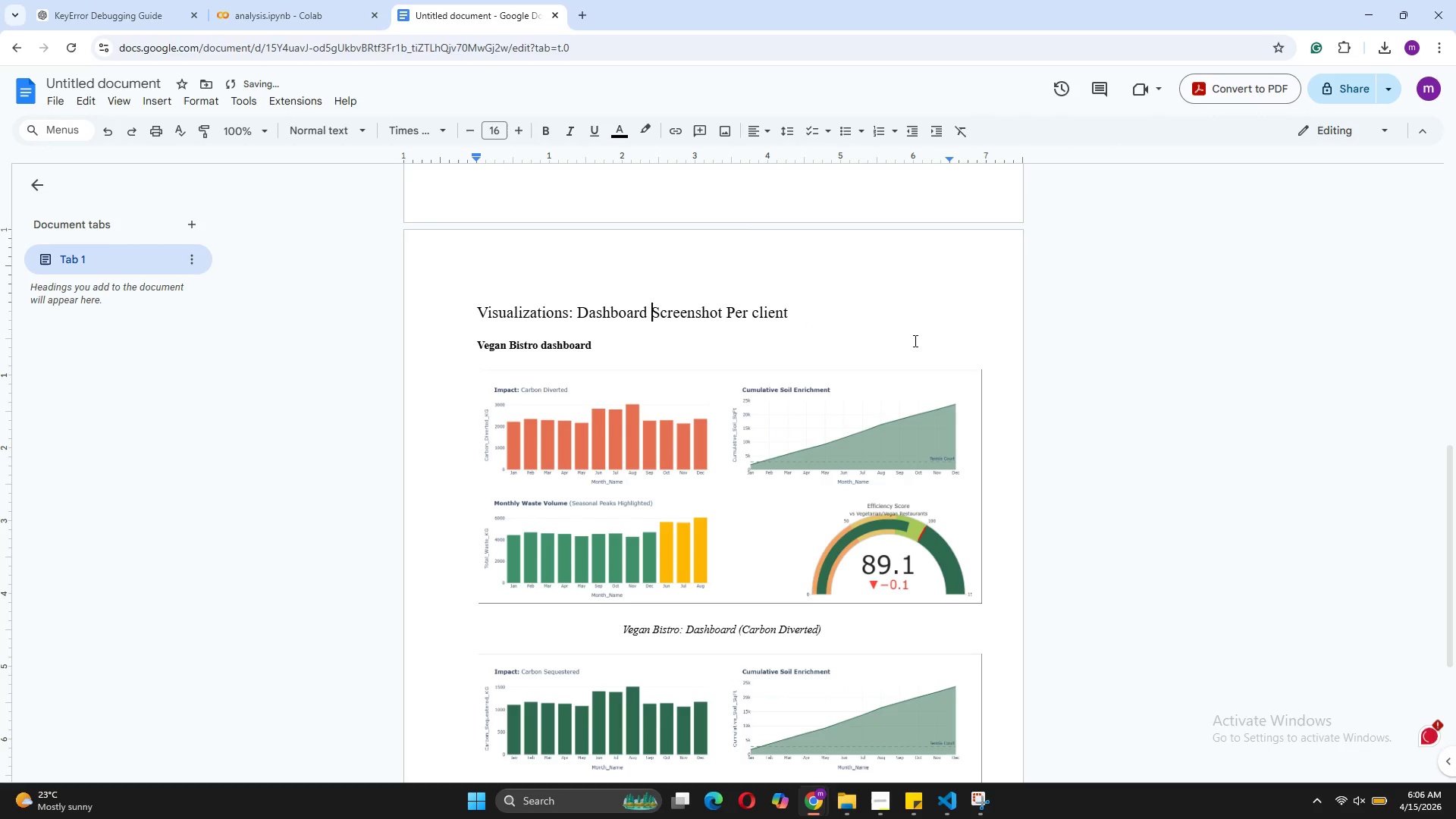 
scroll: coordinate [900, 342], scroll_direction: down, amount: 7.0
 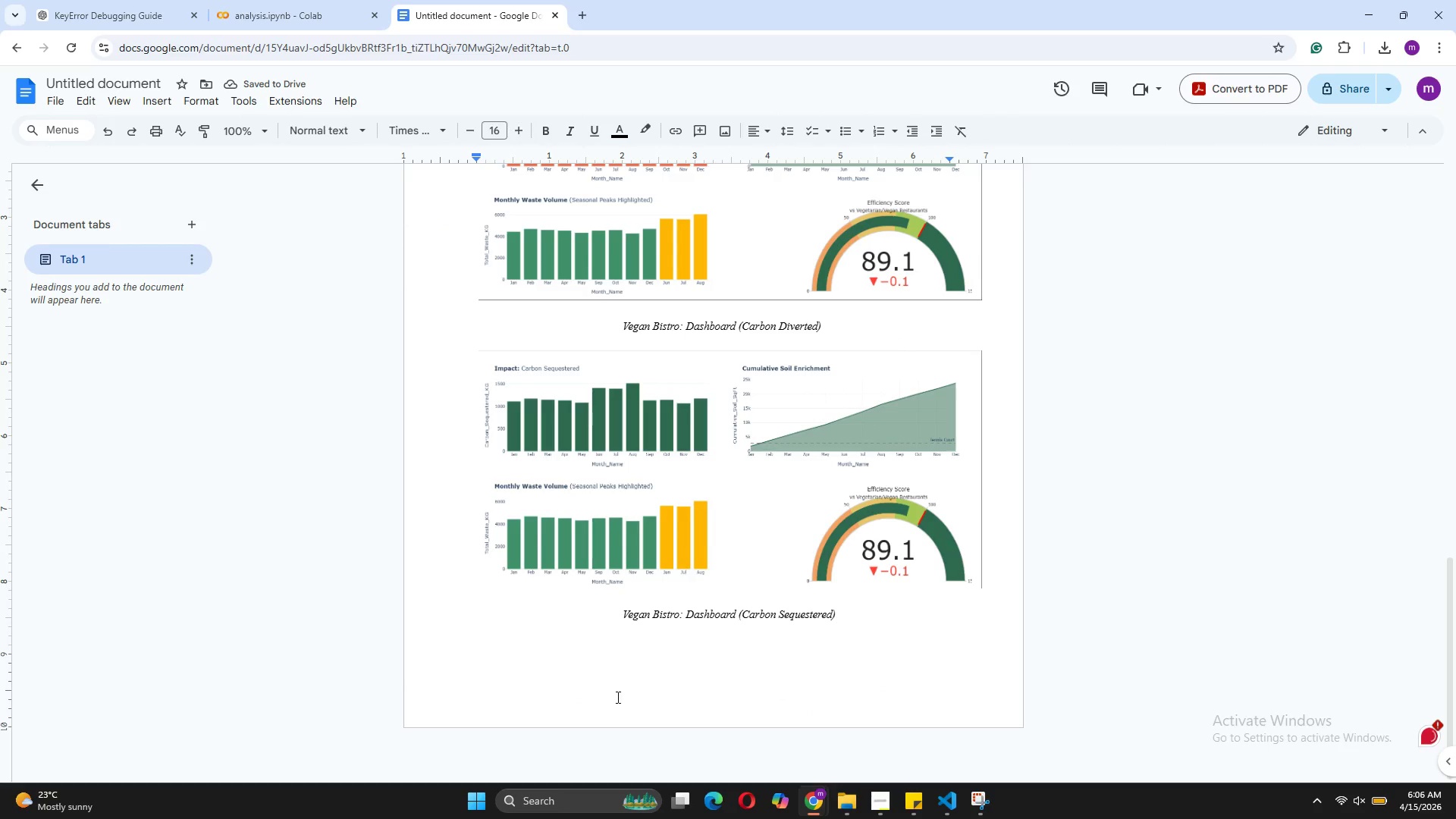 
left_click([601, 676])
 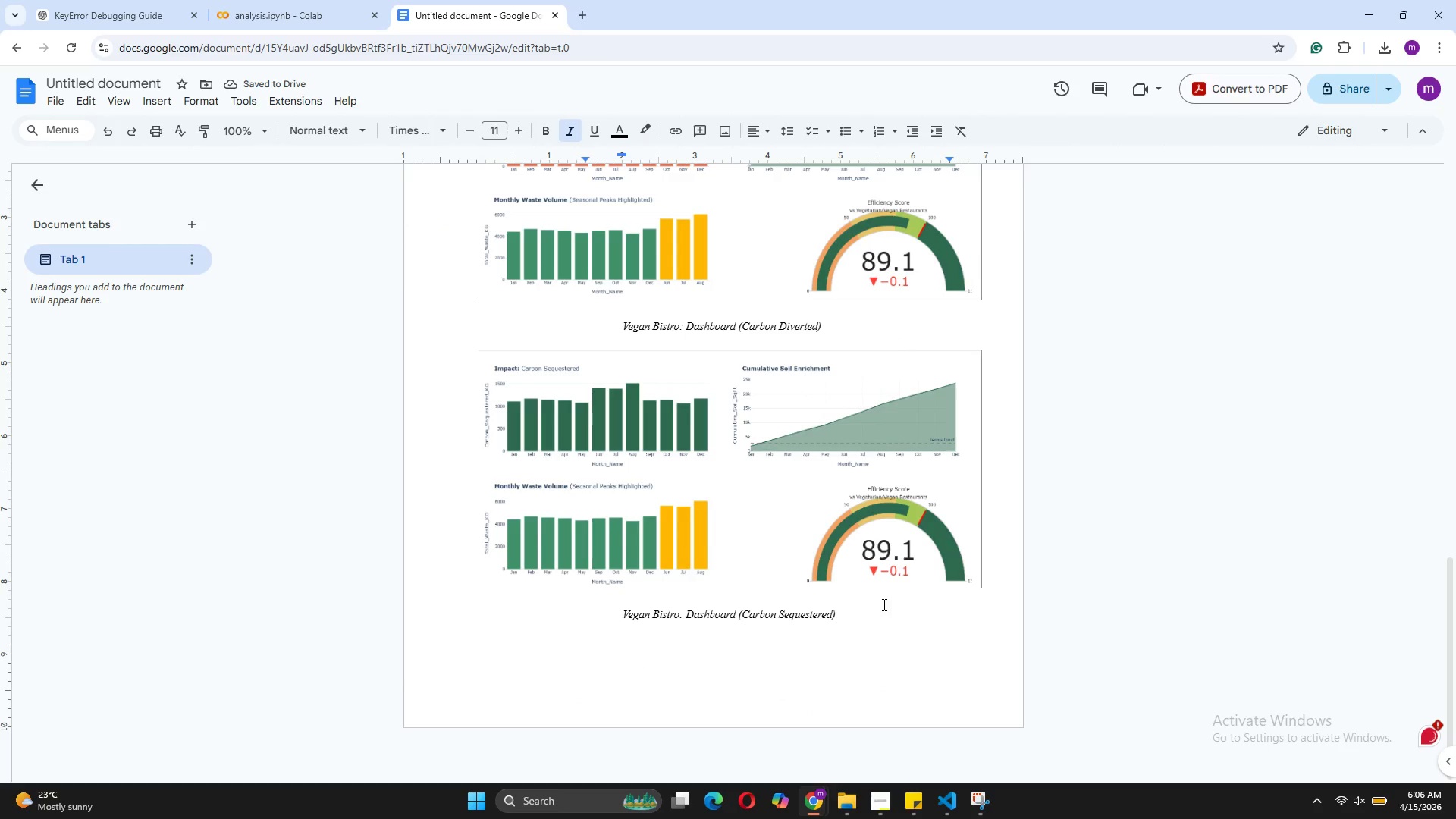 
left_click([864, 608])
 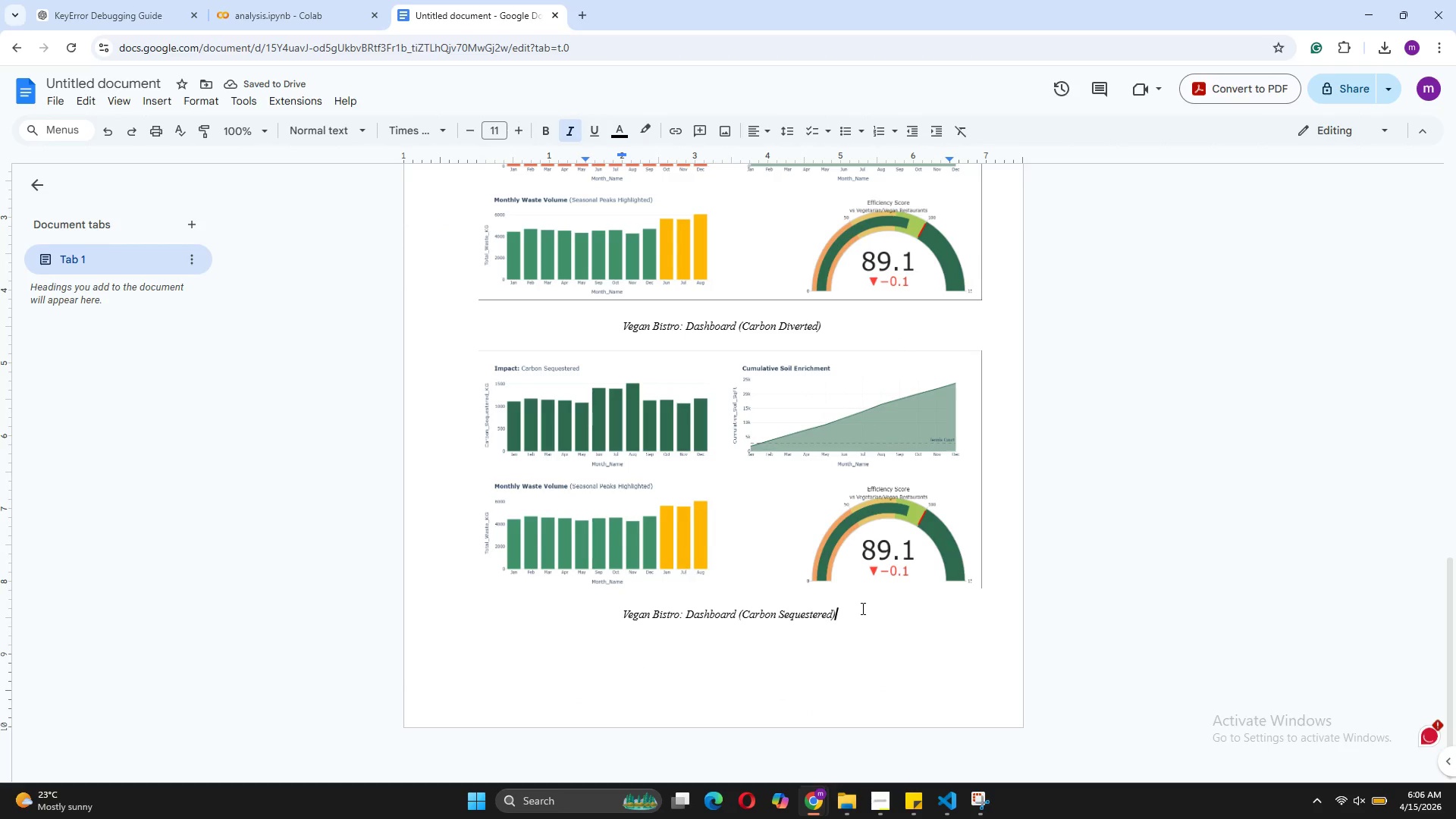 
key(Enter)
 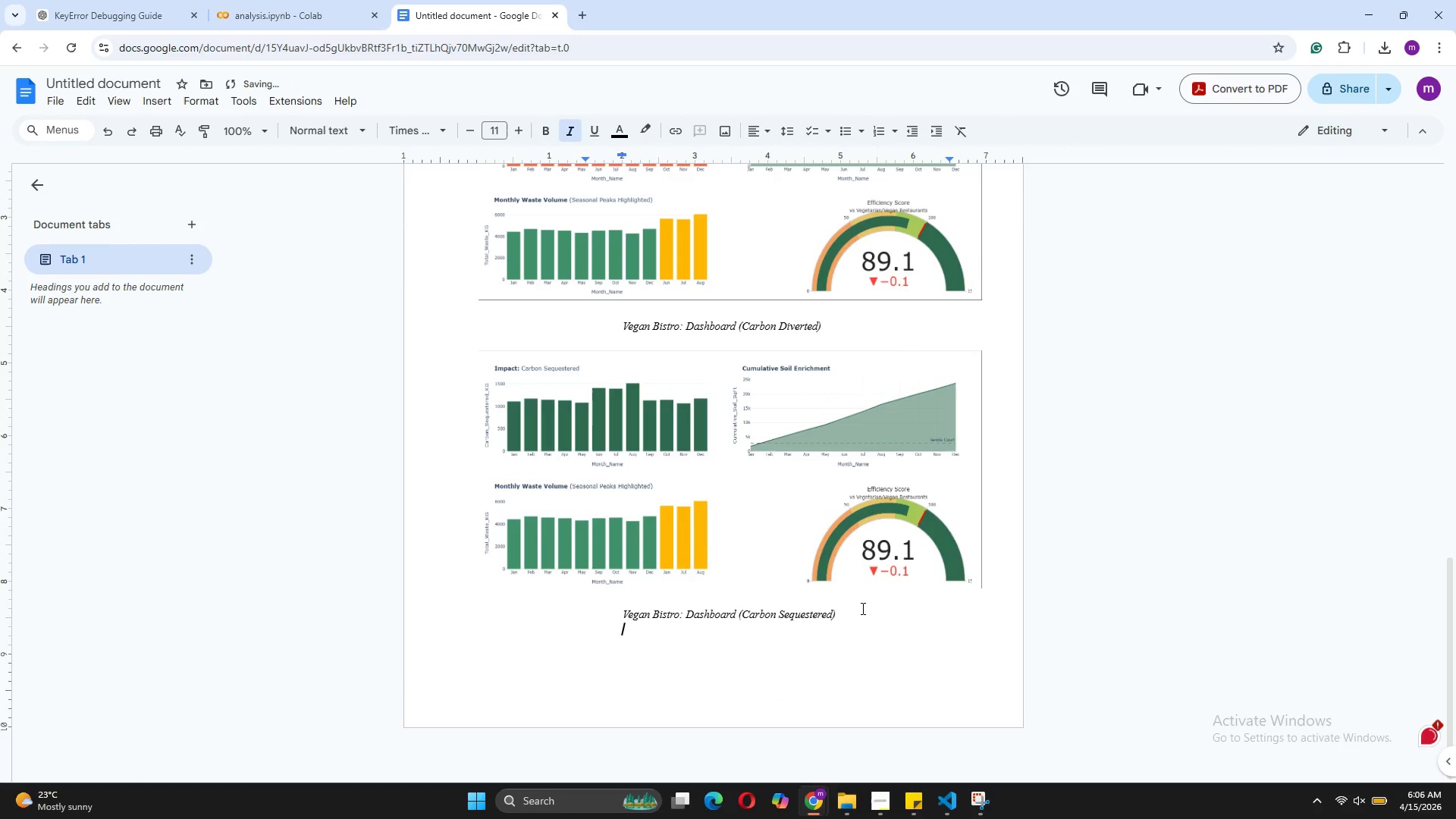 
key(Enter)
 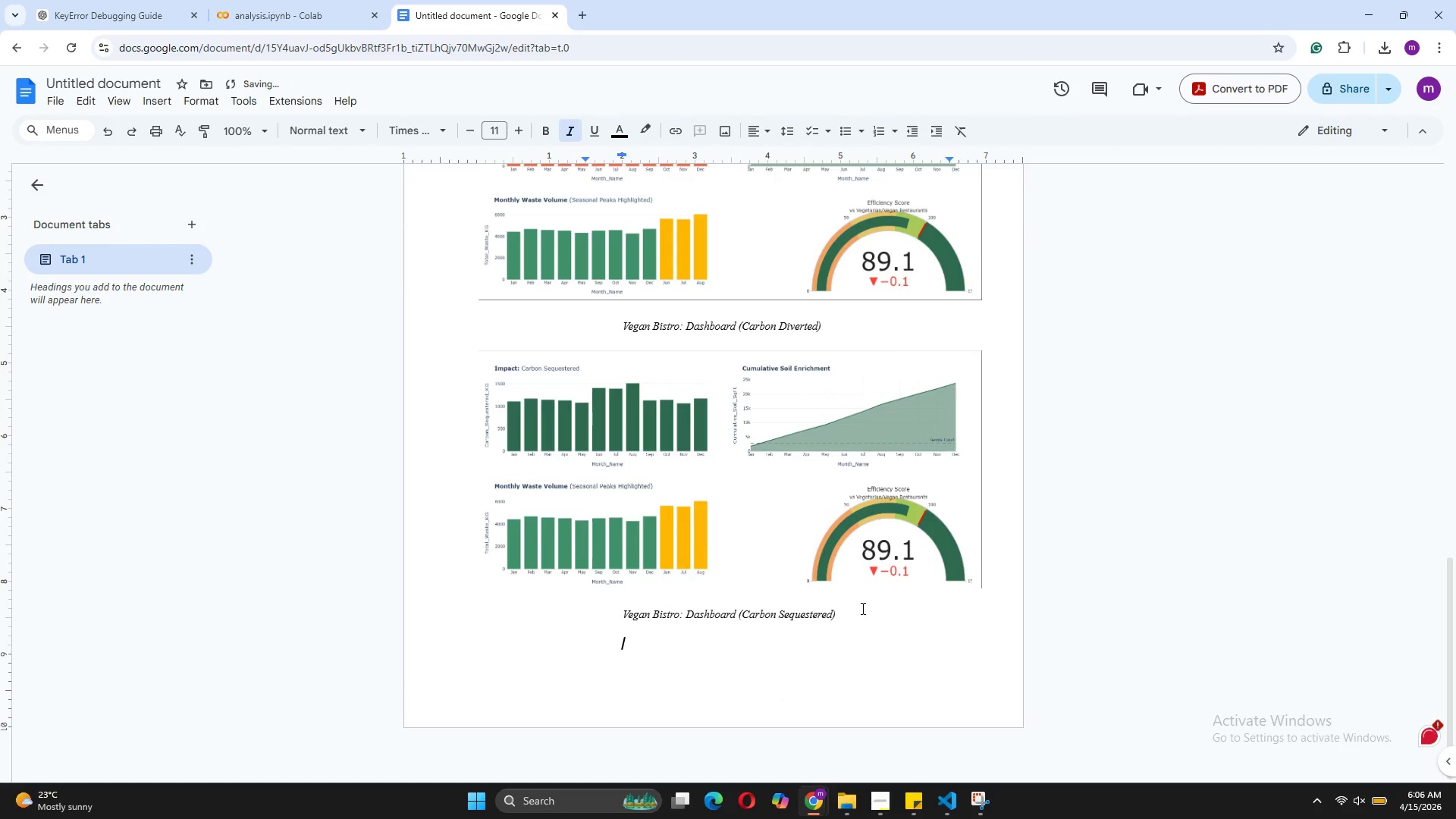 
key(Enter)
 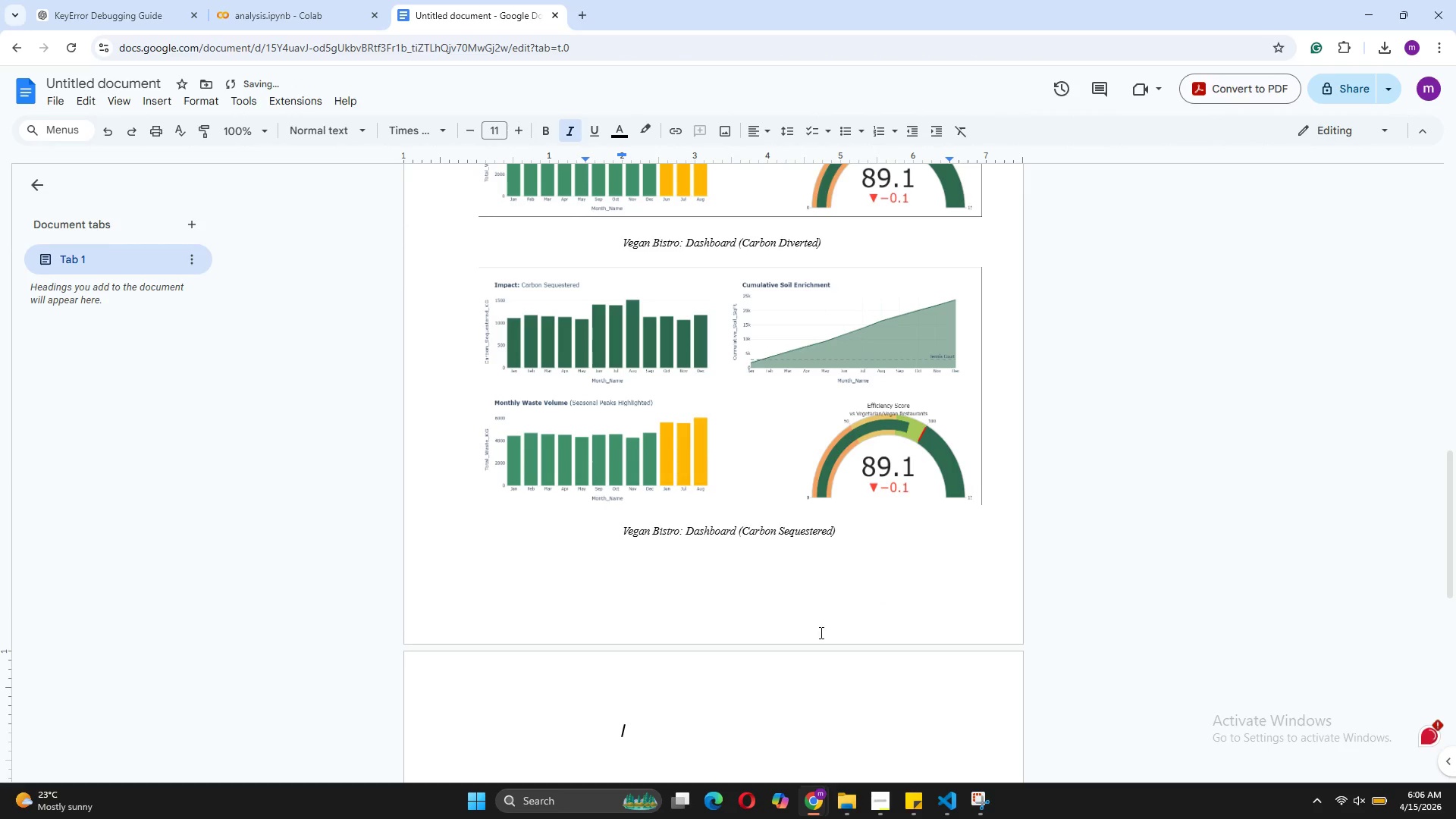 
scroll: coordinate [781, 570], scroll_direction: up, amount: 3.0
 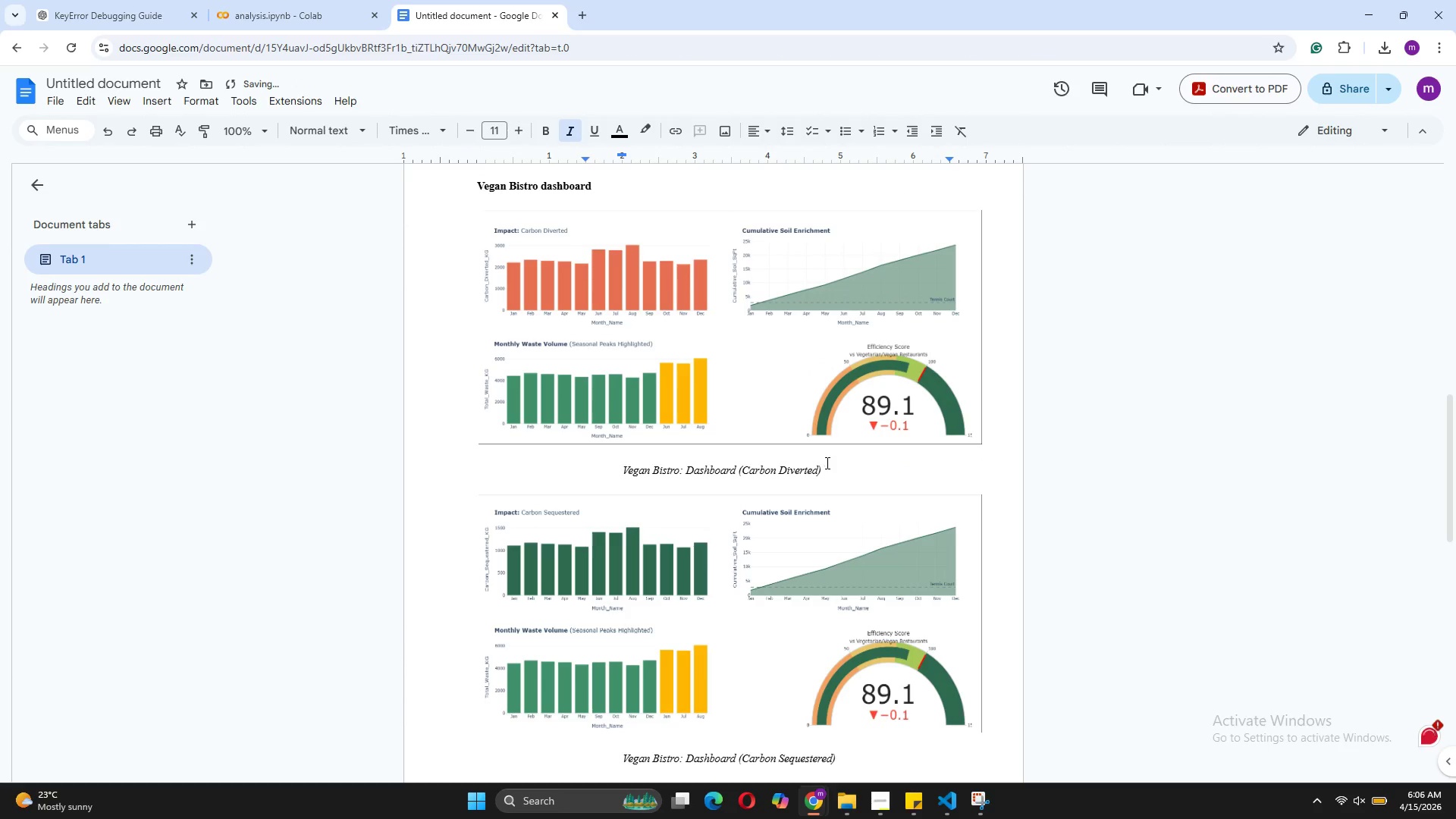 
left_click_drag(start_coordinate=[824, 470], to_coordinate=[618, 469])
 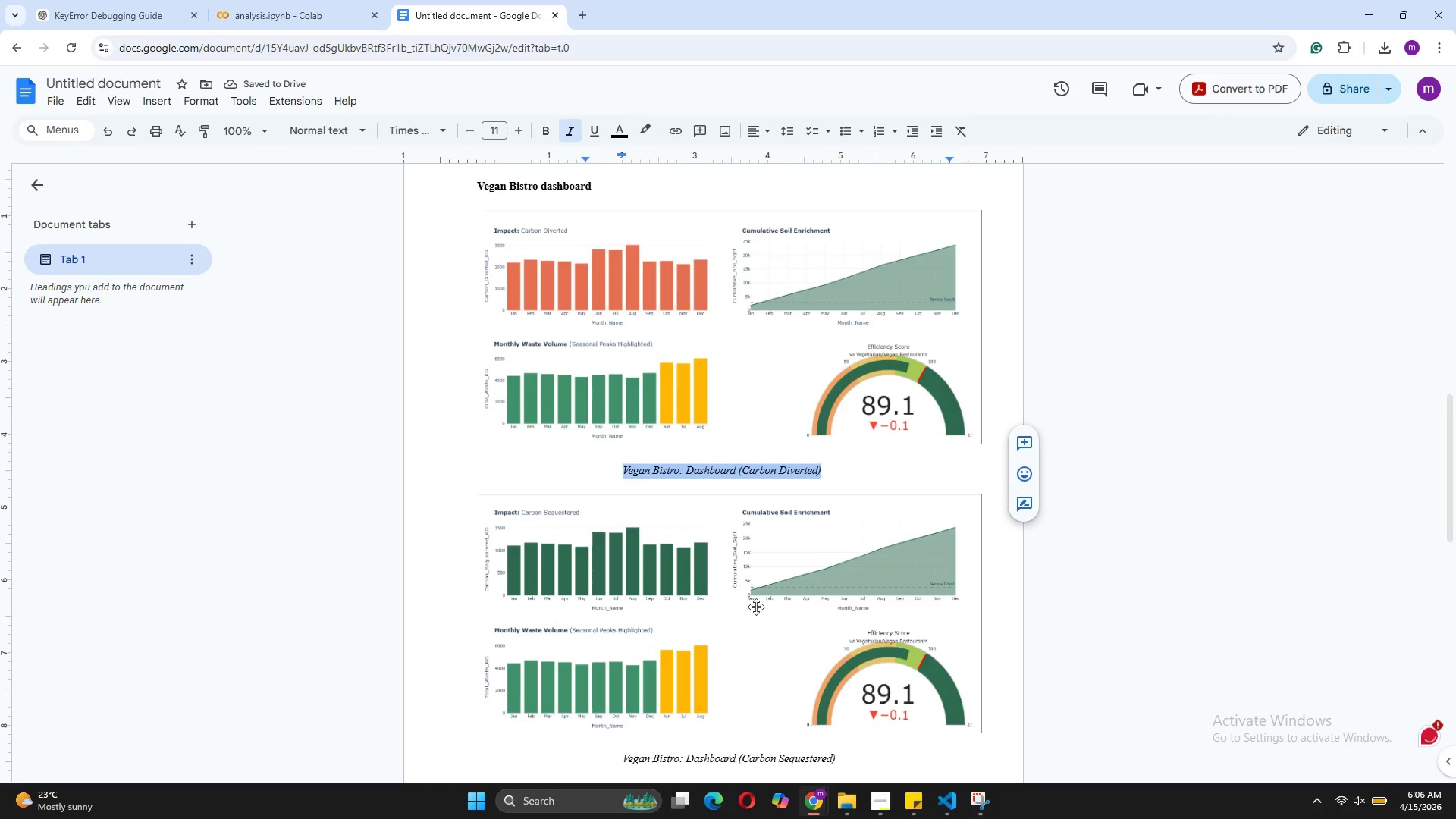 
key(Control+C)
 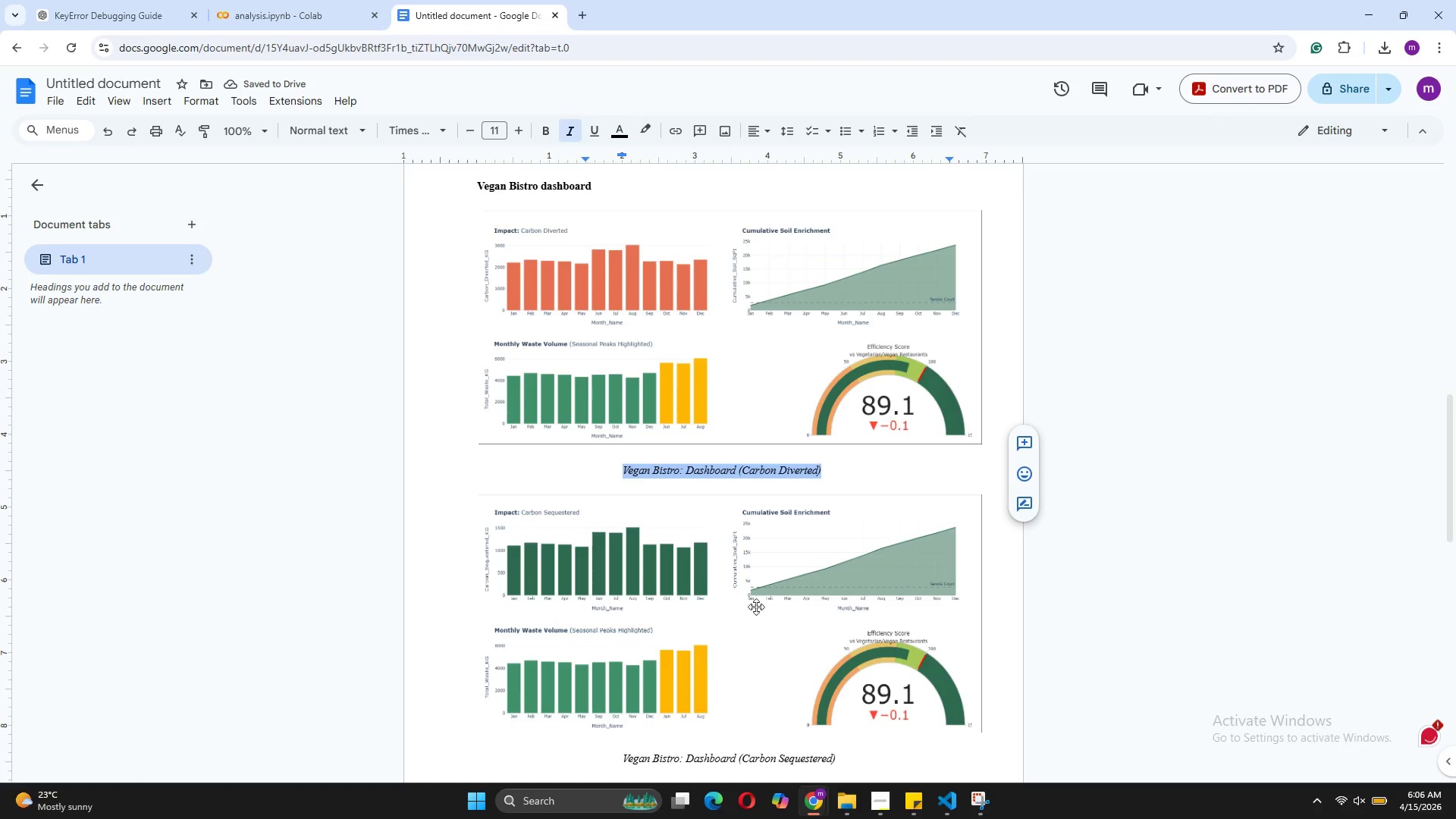 
scroll: coordinate [767, 602], scroll_direction: down, amount: 7.0
 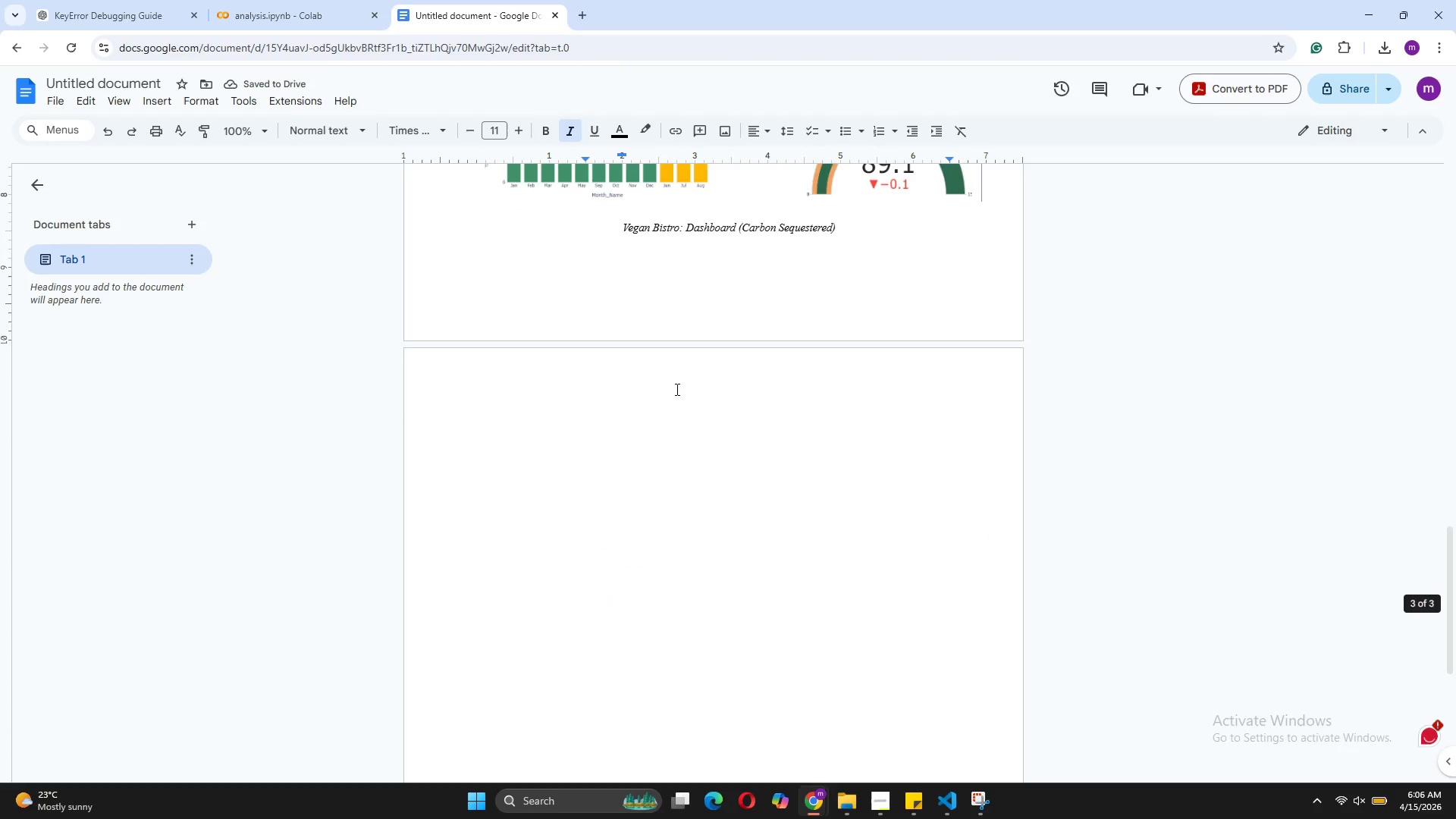 
left_click_drag(start_coordinate=[676, 389], to_coordinate=[670, 389])
 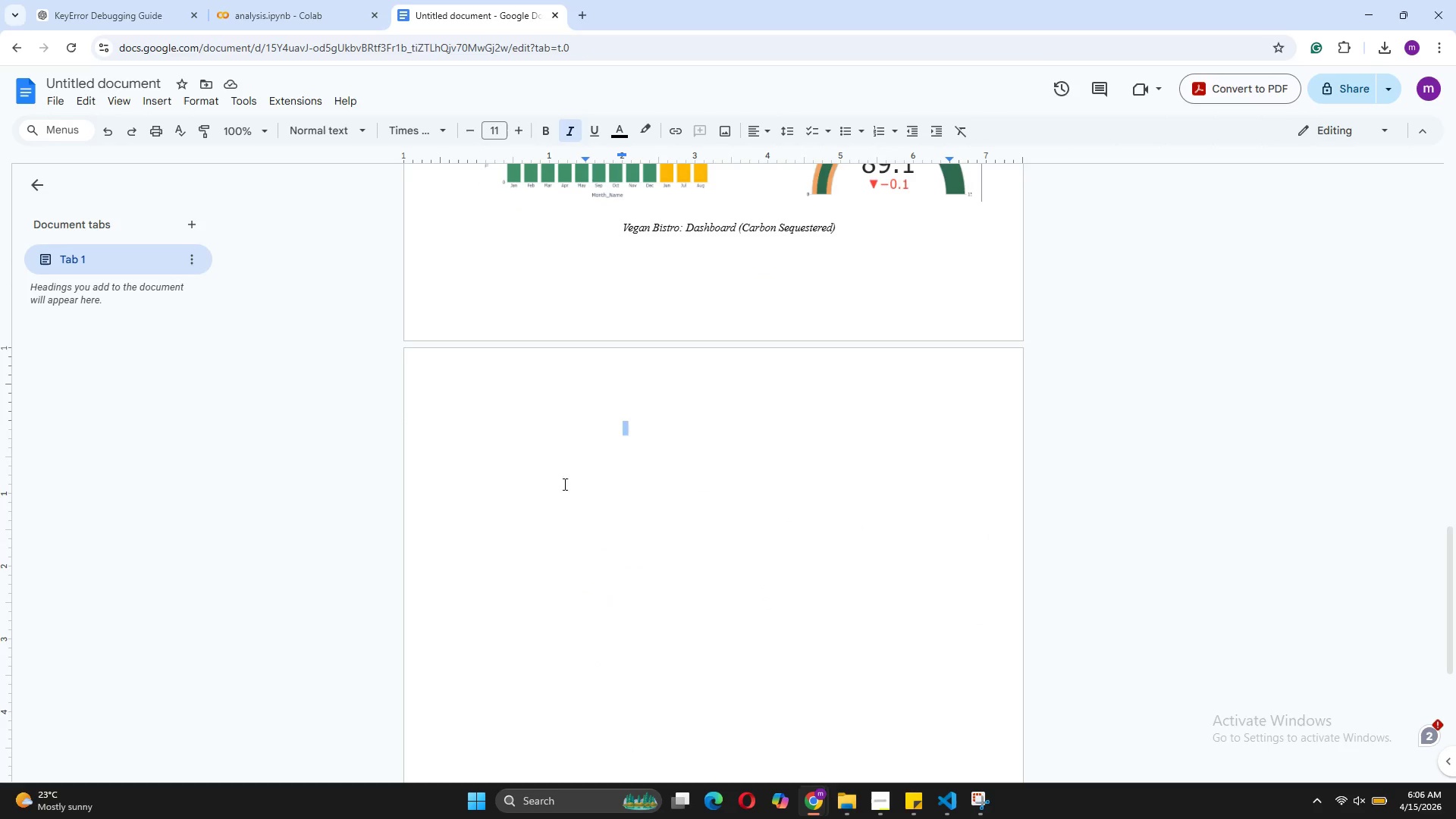 
left_click([574, 469])
 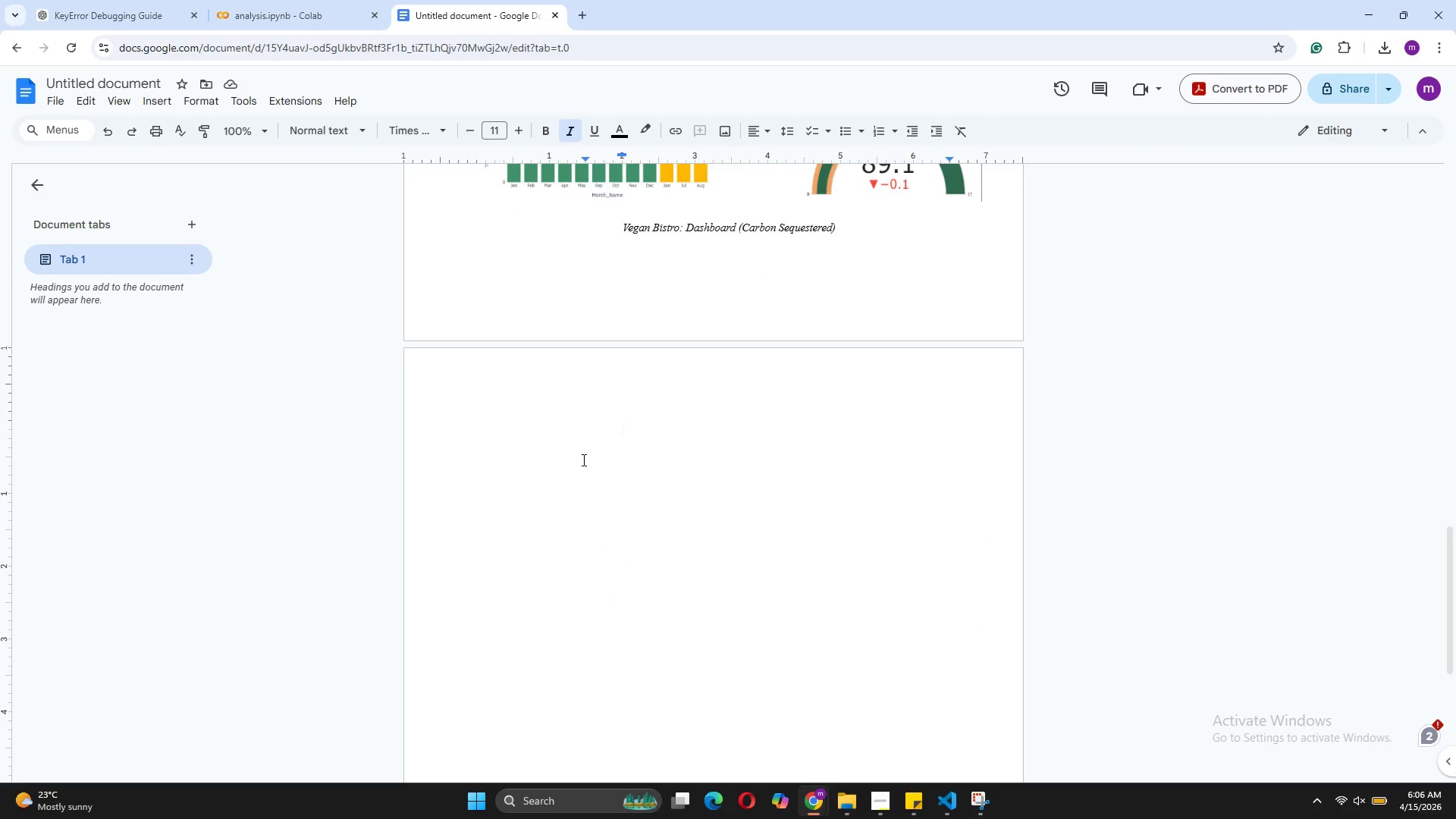 
key(Backspace)
 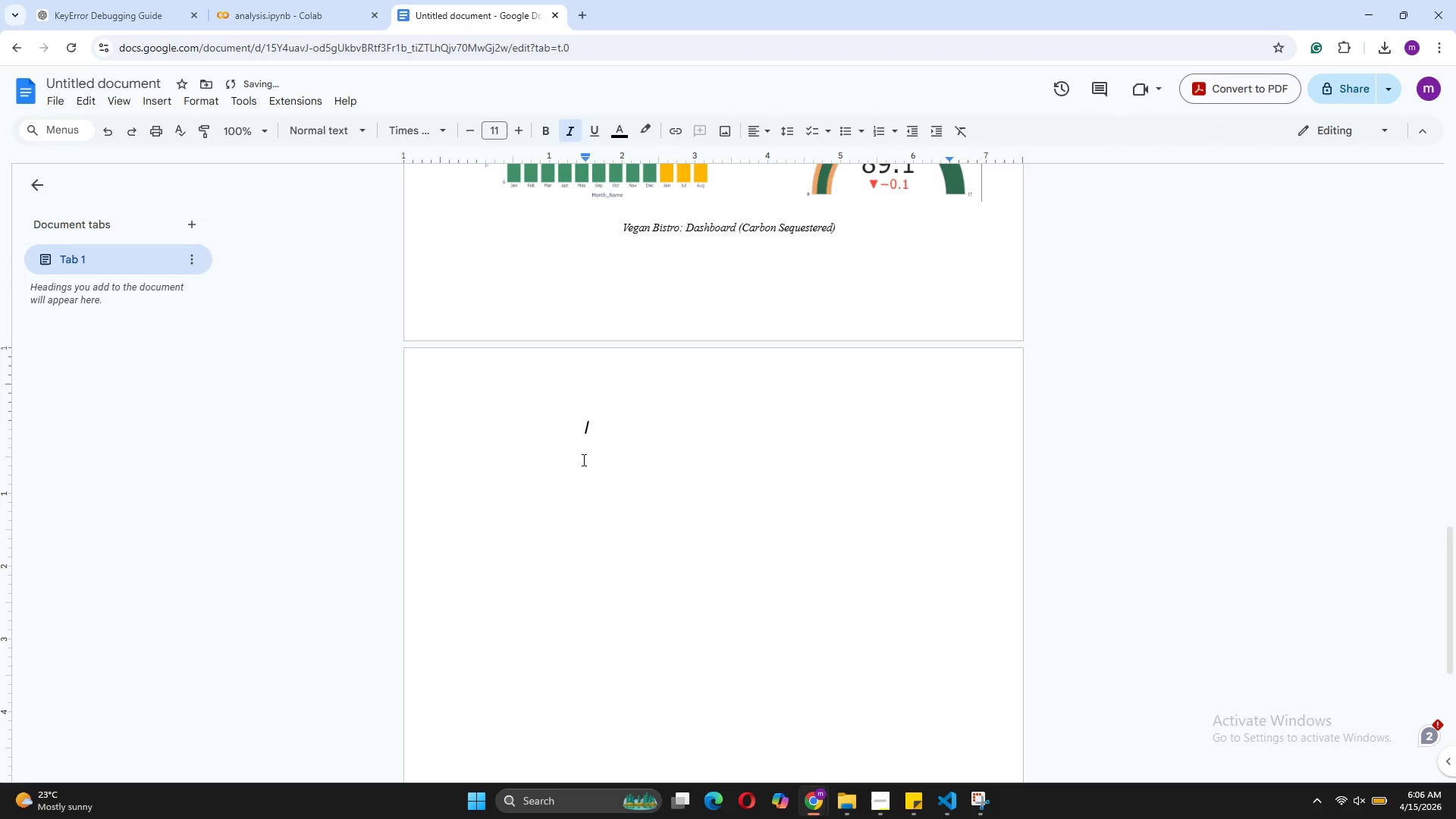 
key(Backspace)
 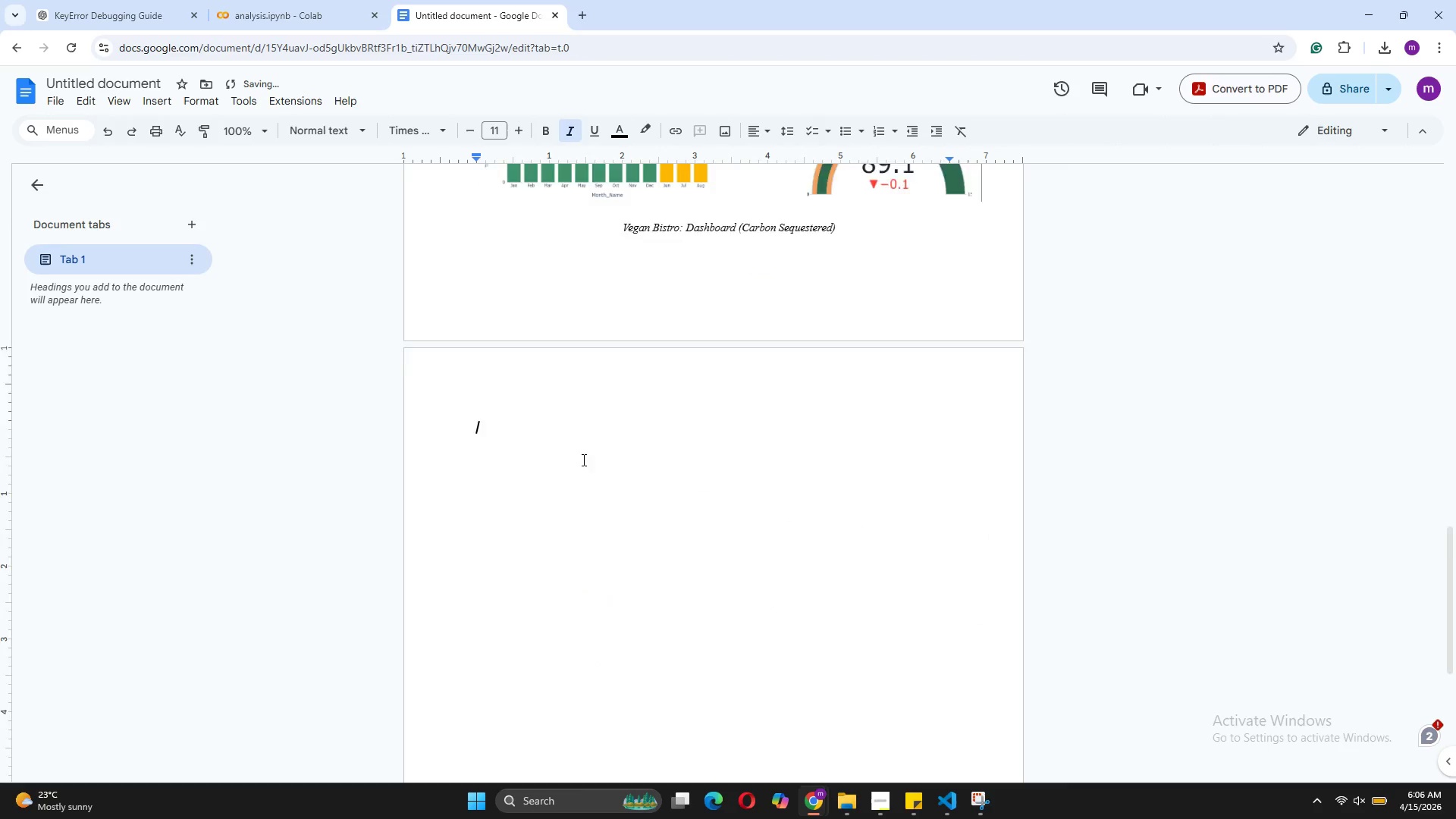 
key(Backspace)
 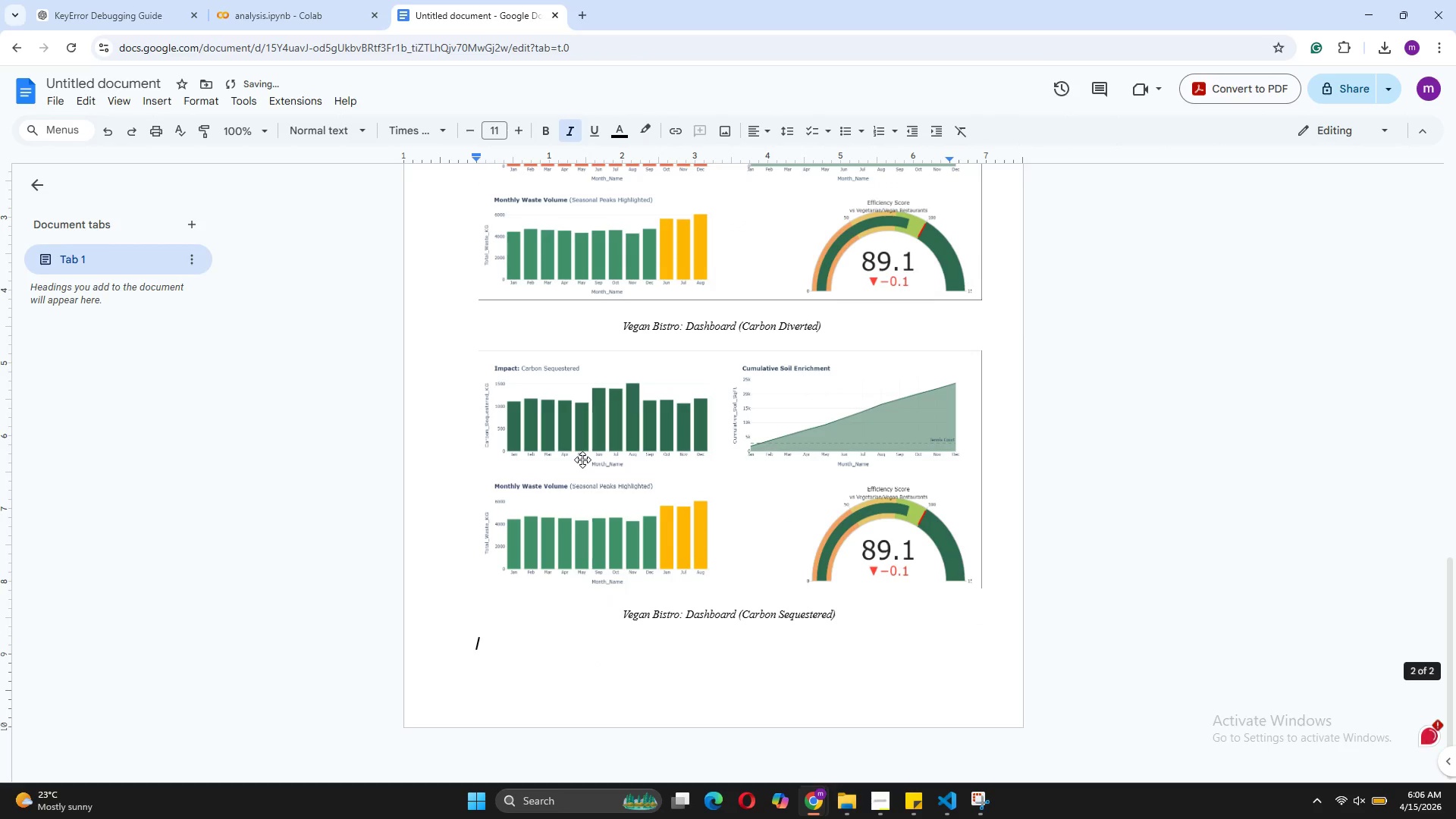 
key(Enter)
 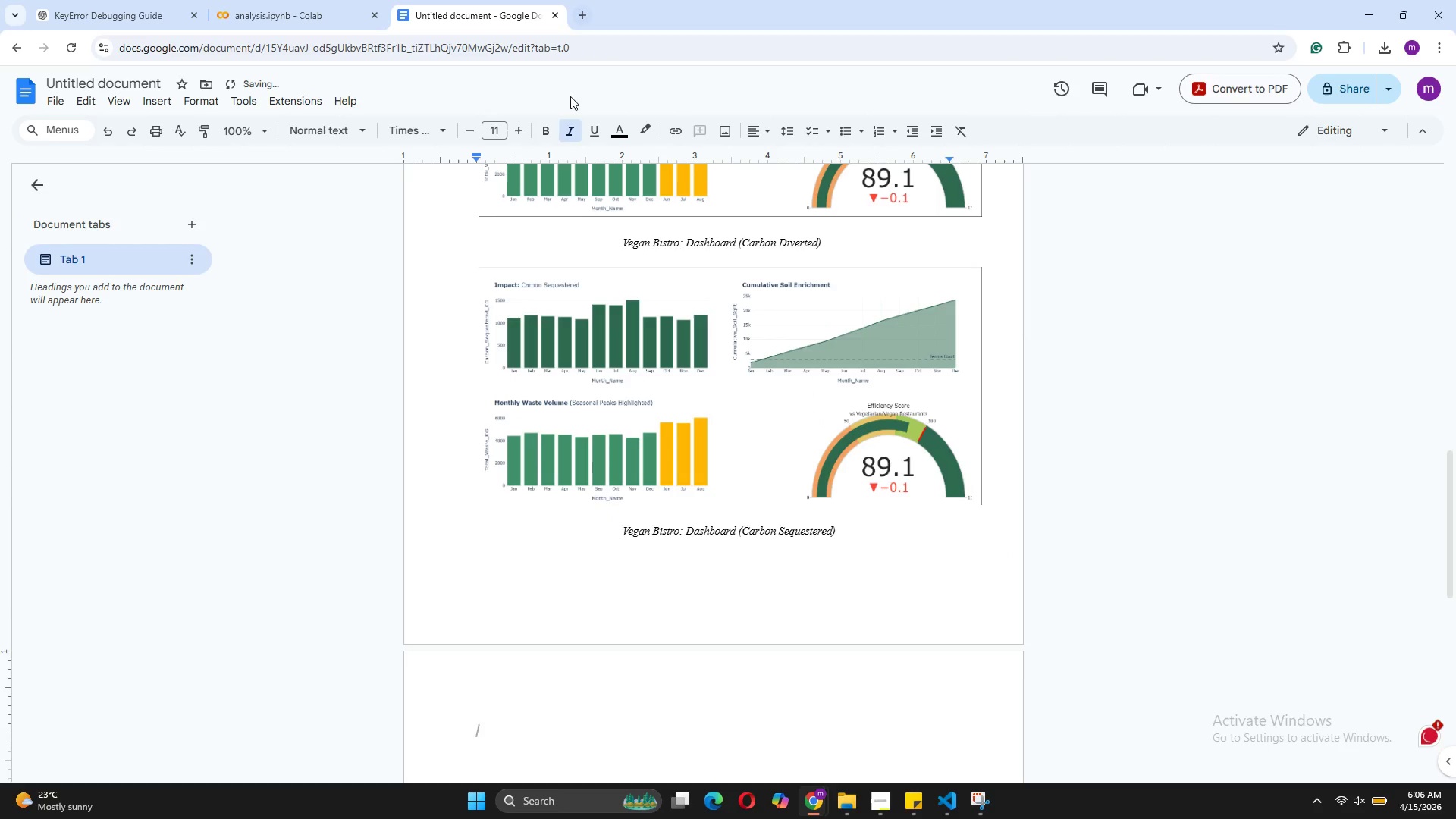 
left_click([562, 131])
 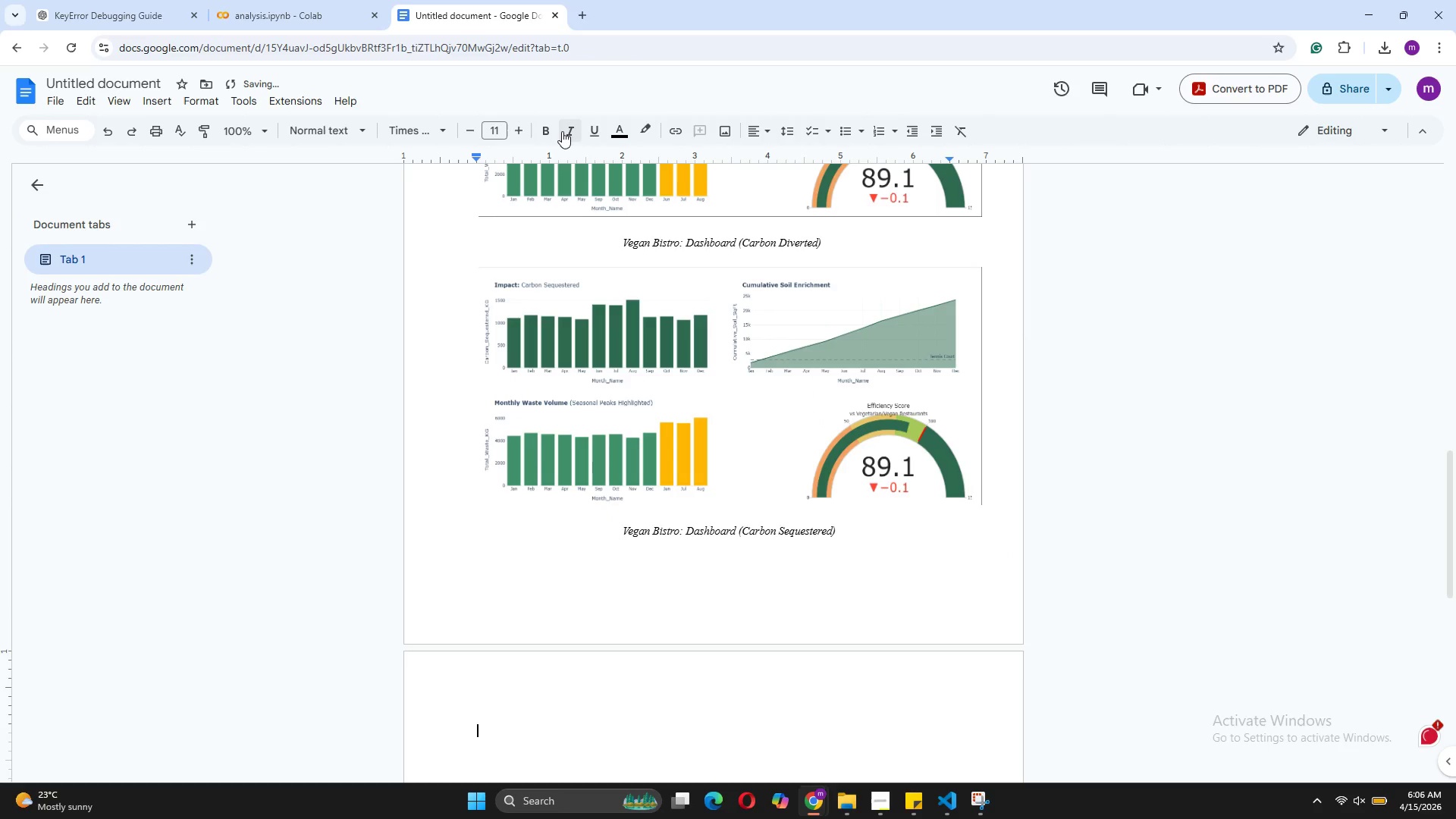 
type(Craft)
 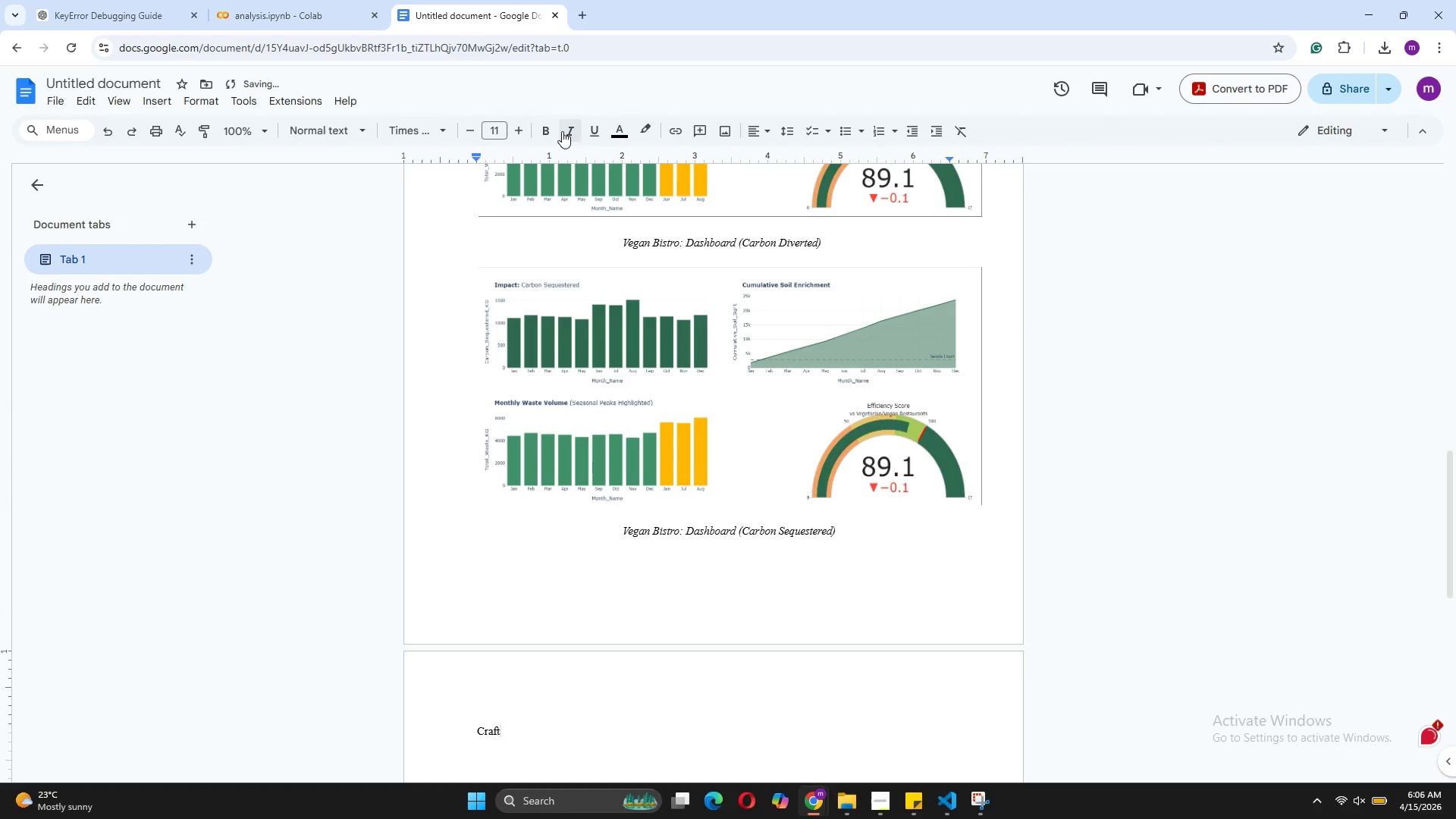 
scroll: coordinate [745, 315], scroll_direction: up, amount: 30.0
 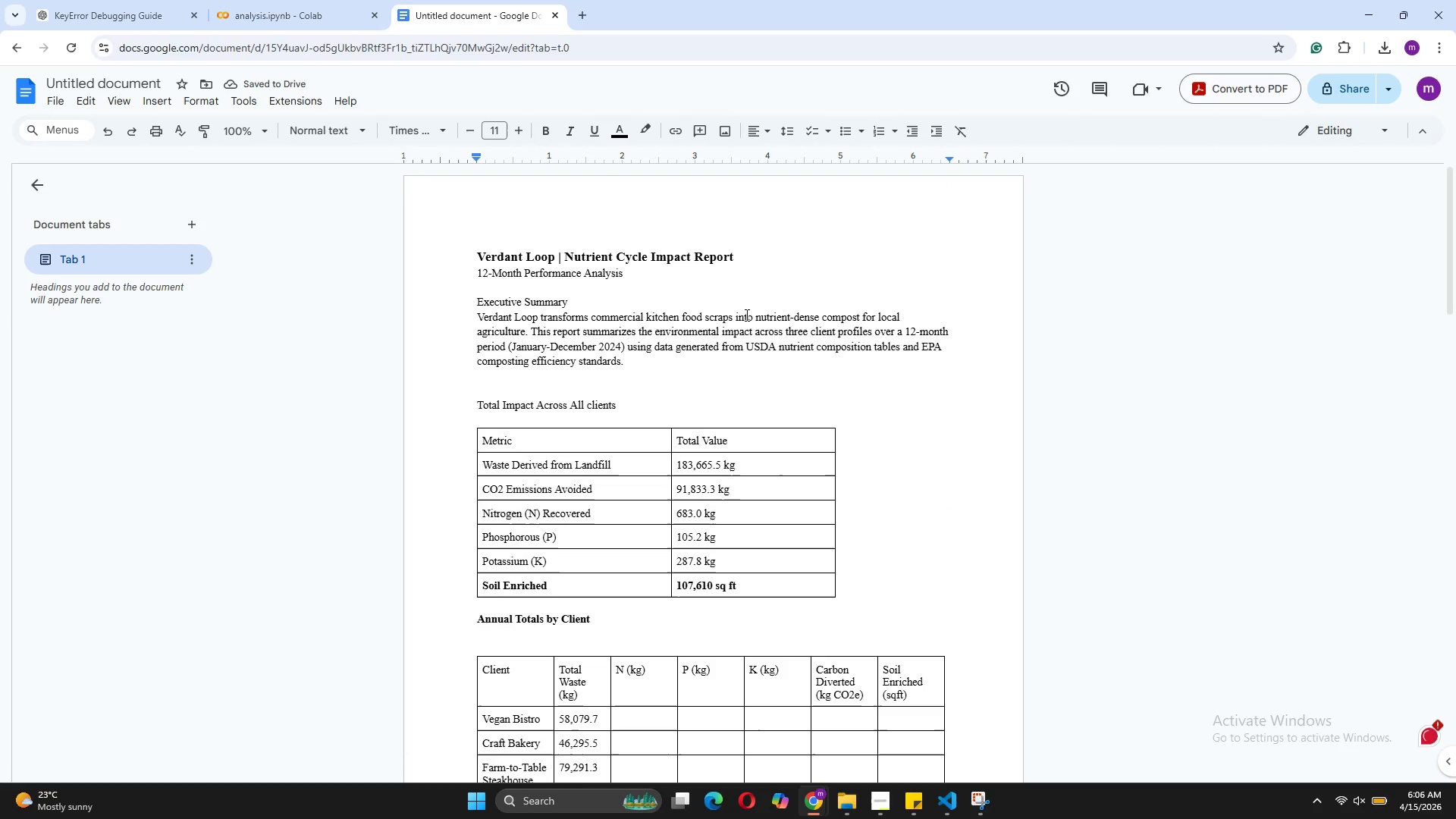 
scroll: coordinate [744, 315], scroll_direction: down, amount: 21.0
 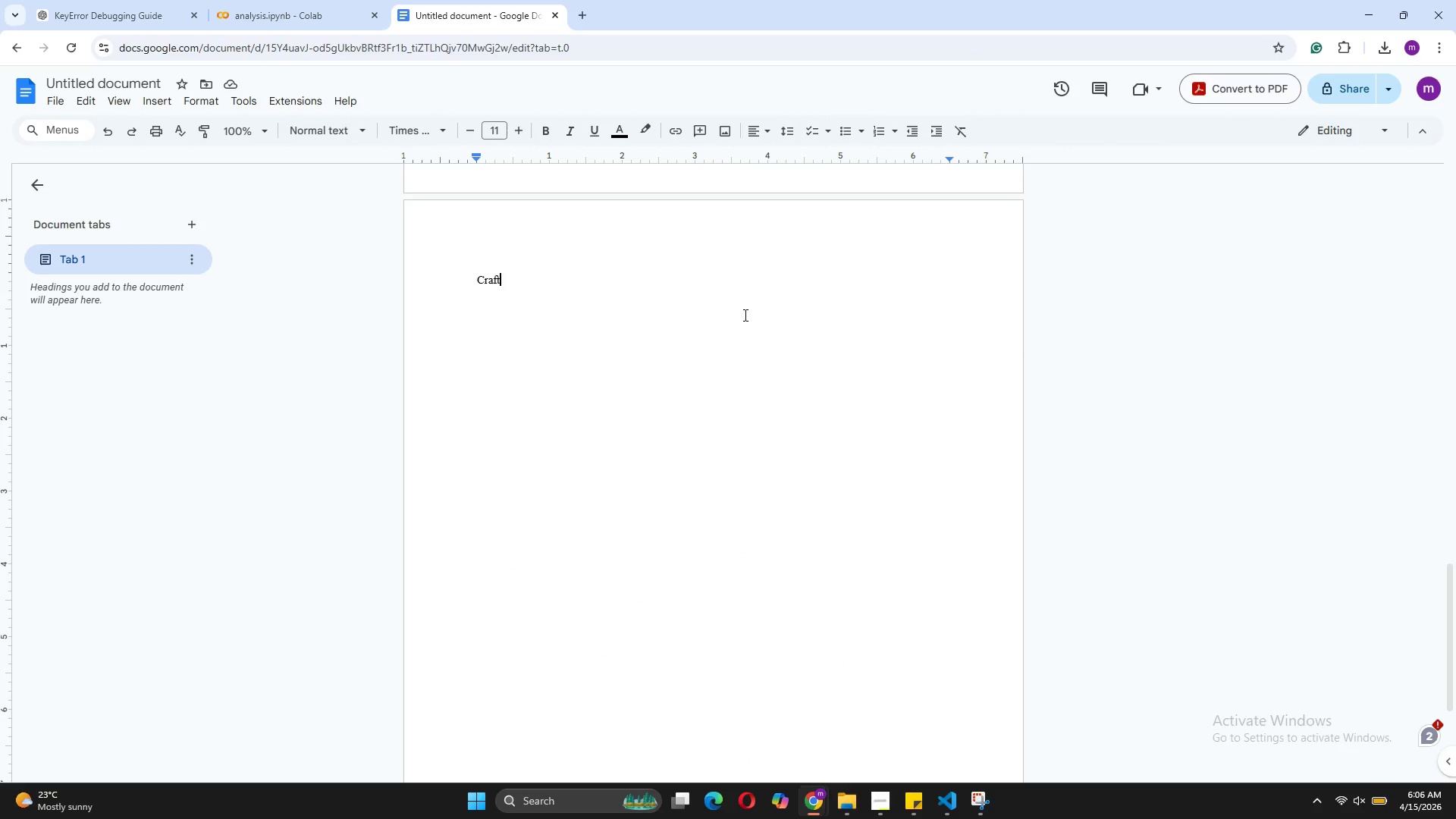 
type( Bakery Dashboard)
 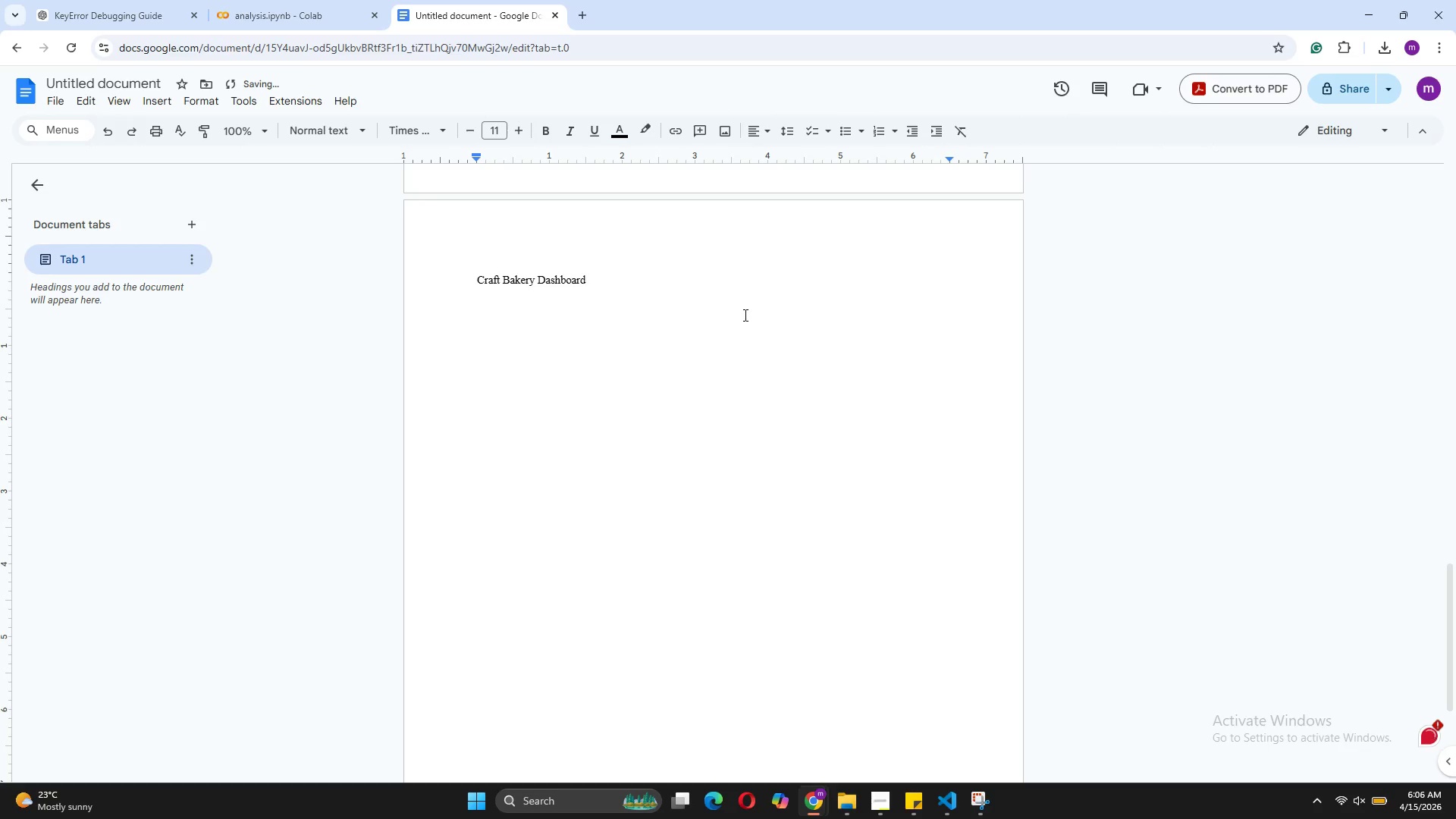 
scroll: coordinate [744, 315], scroll_direction: none, amount: 0.0
 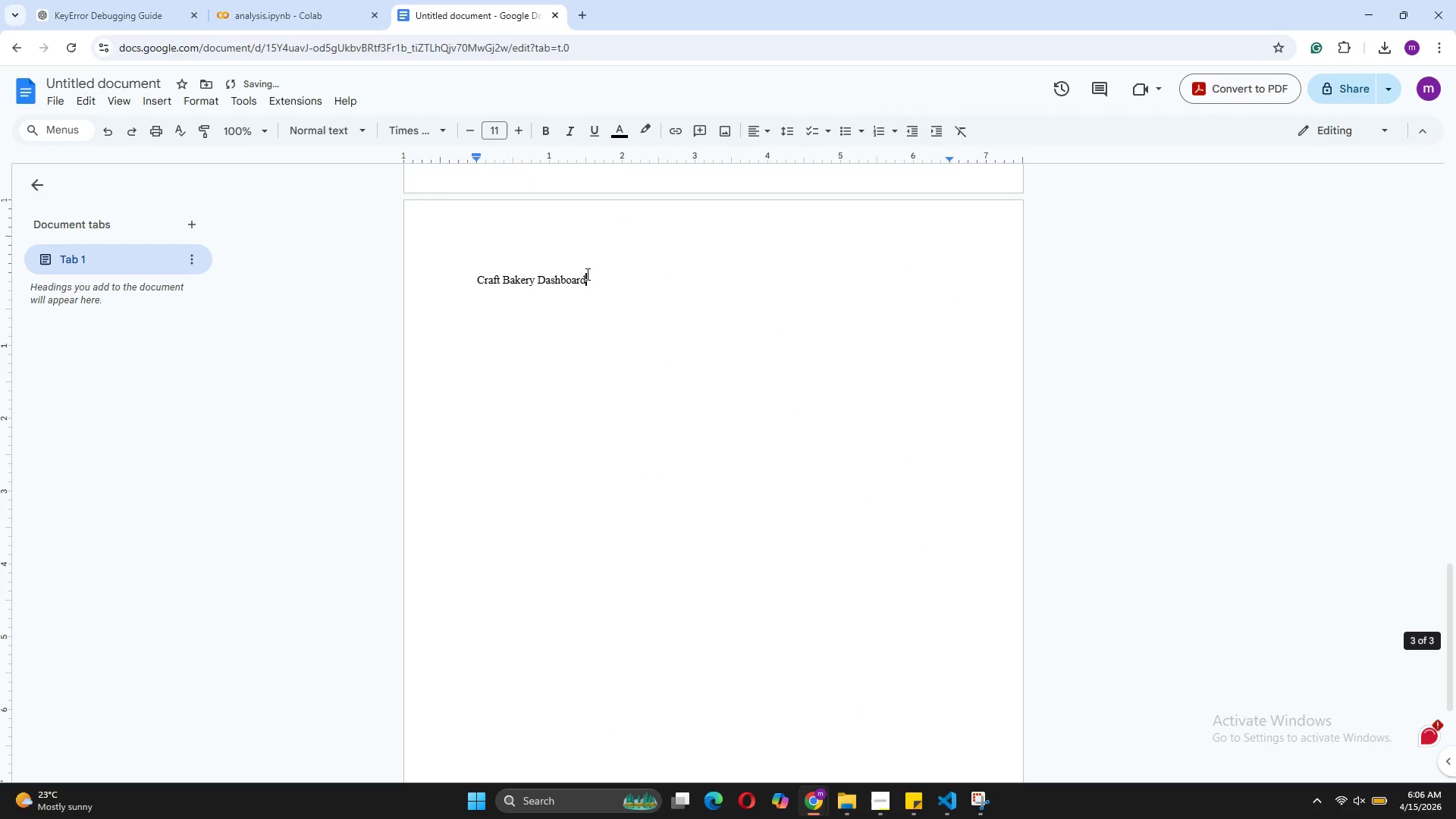 
left_click_drag(start_coordinate=[584, 278], to_coordinate=[474, 279])
 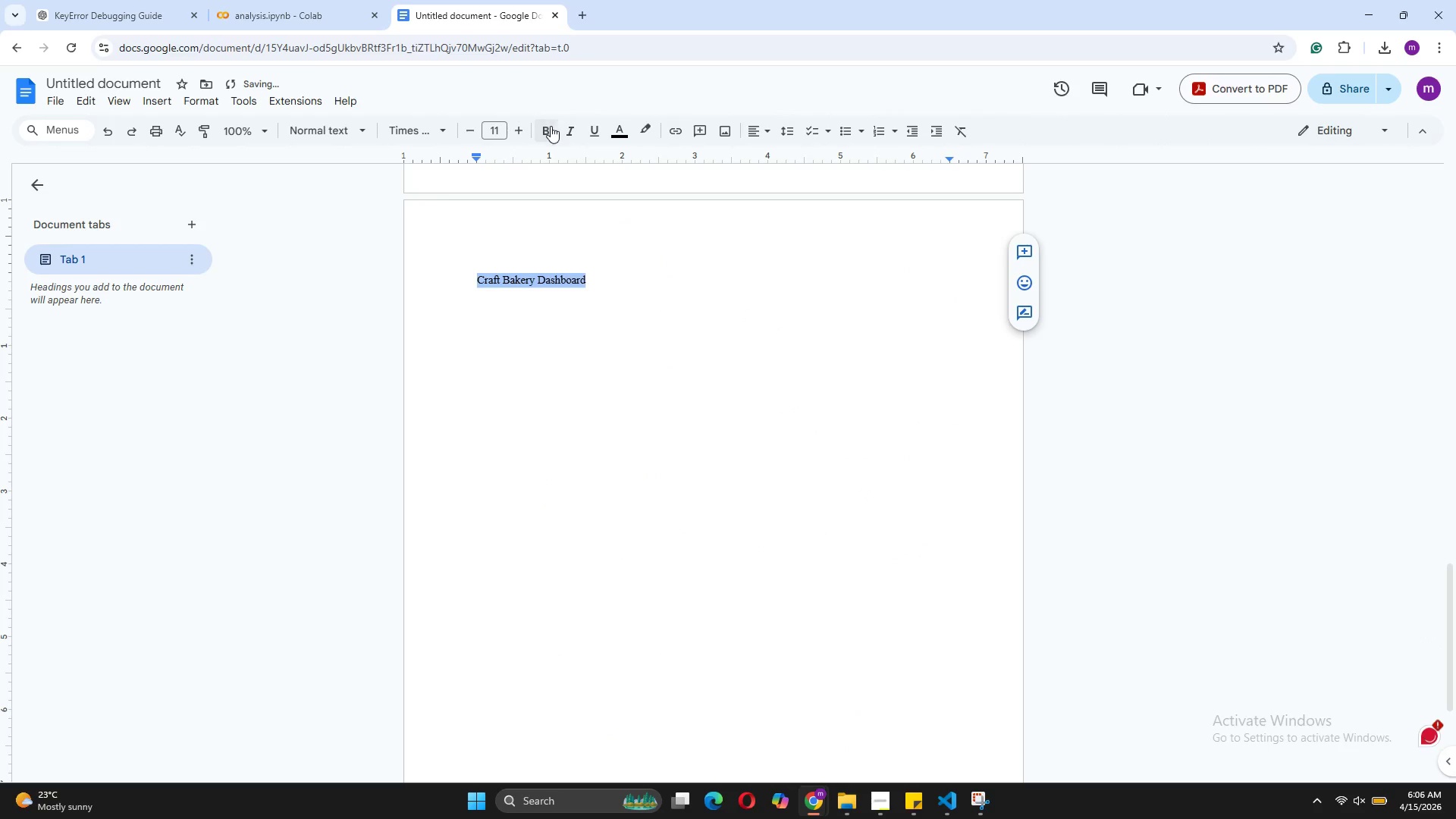 
left_click([550, 127])
 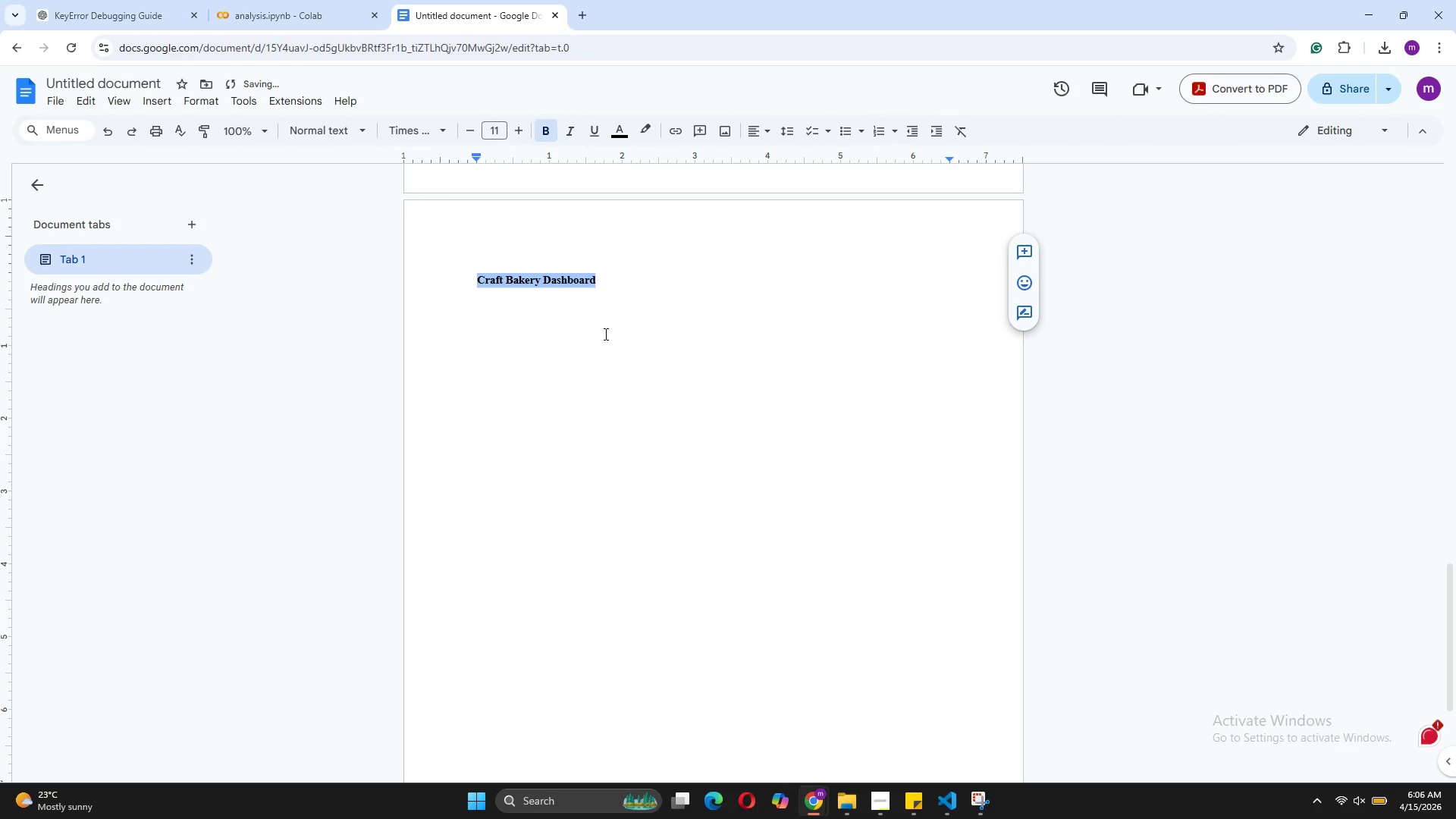 
left_click([623, 299])
 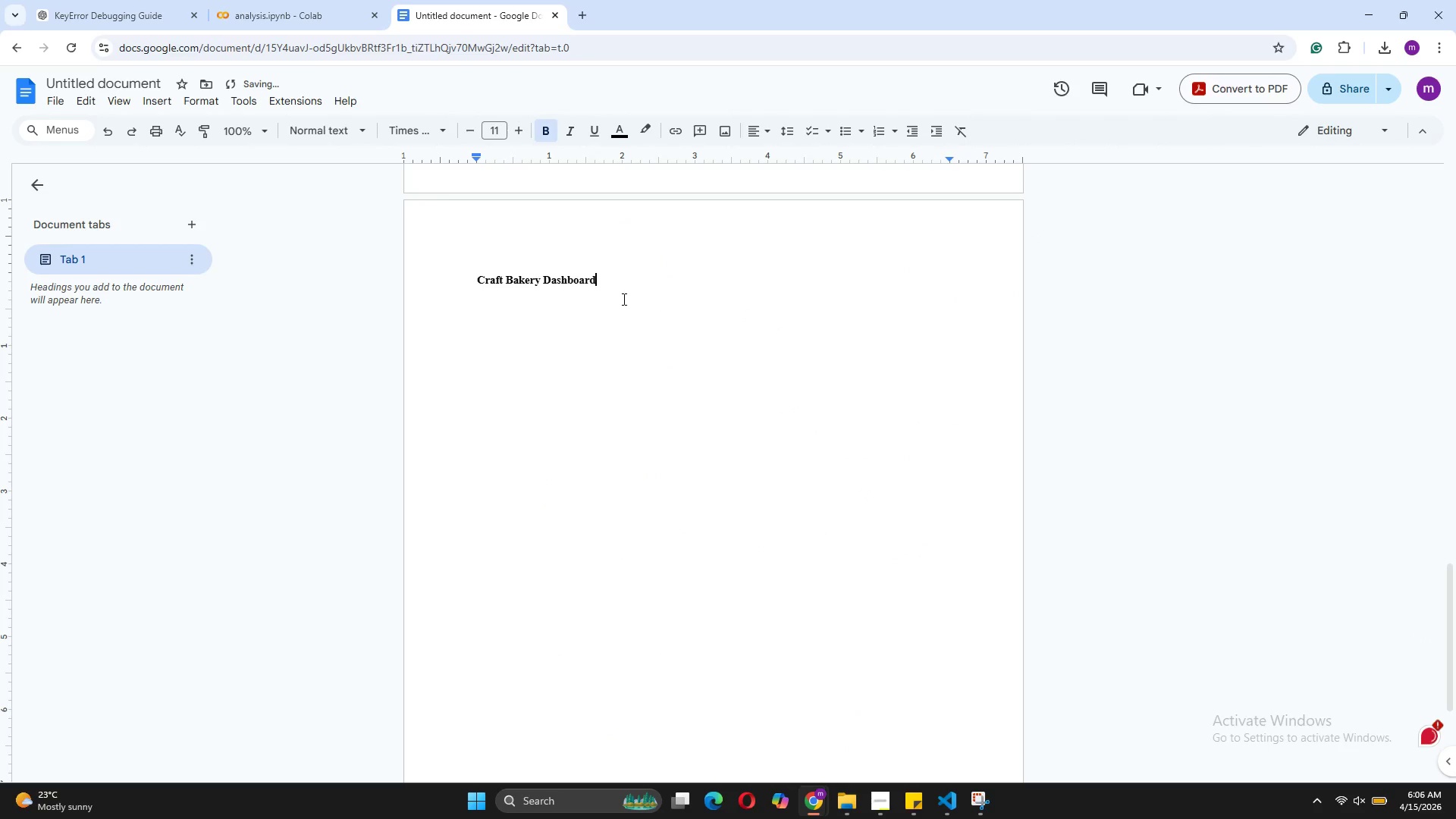 
key(Enter)
 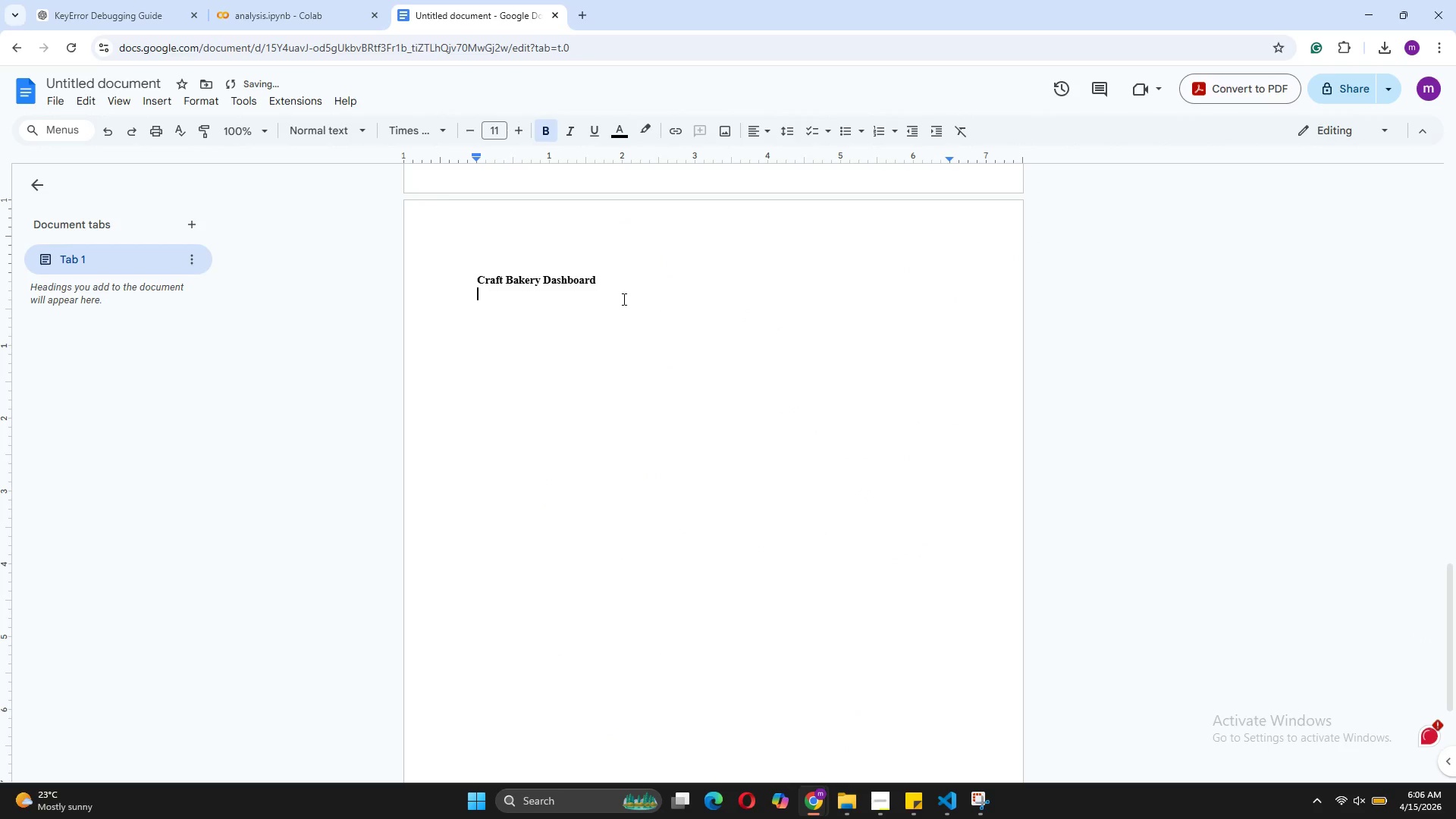 
key(Enter)
 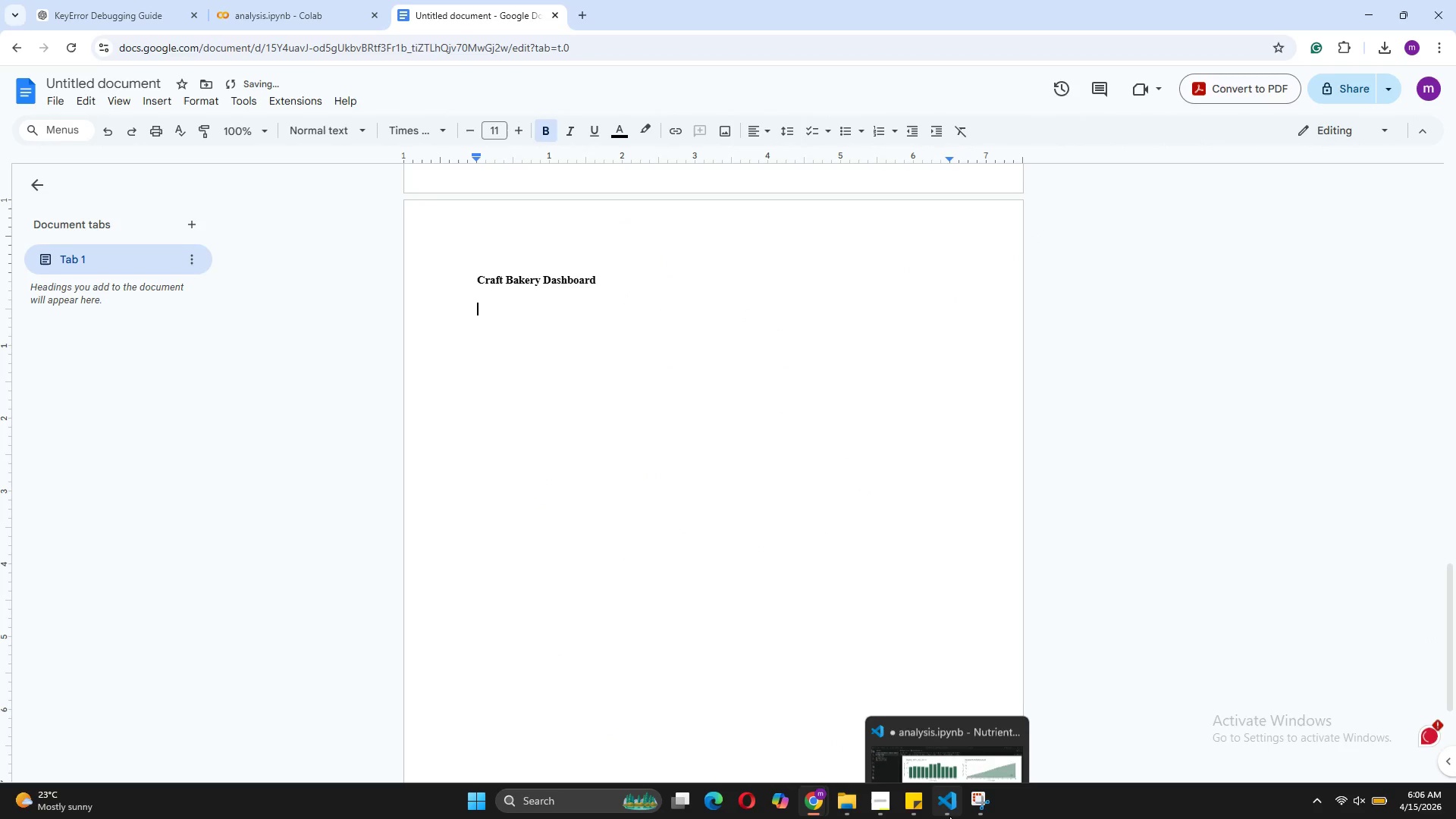 
left_click([949, 738])
 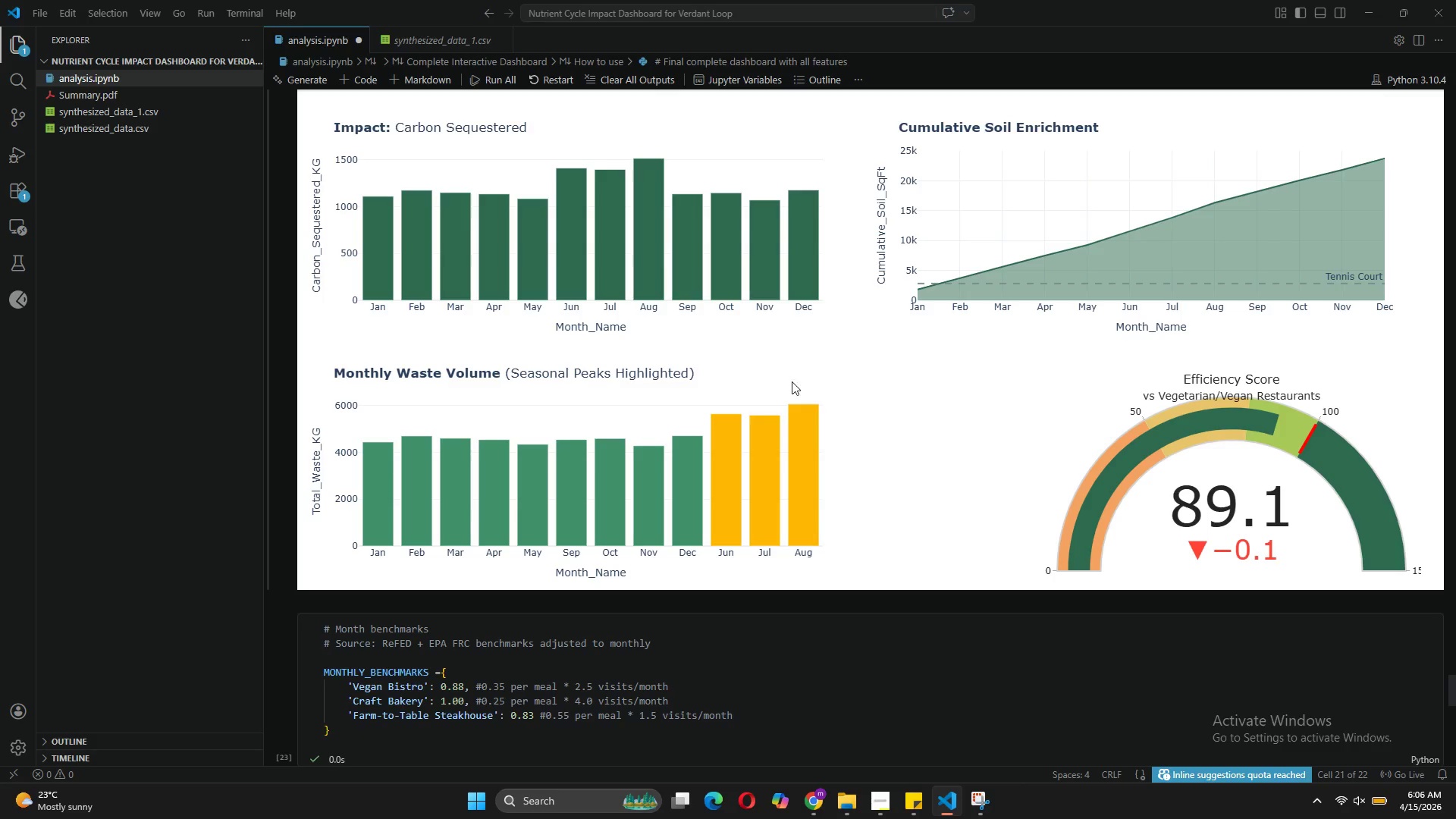 
scroll: coordinate [595, 285], scroll_direction: up, amount: 13.0
 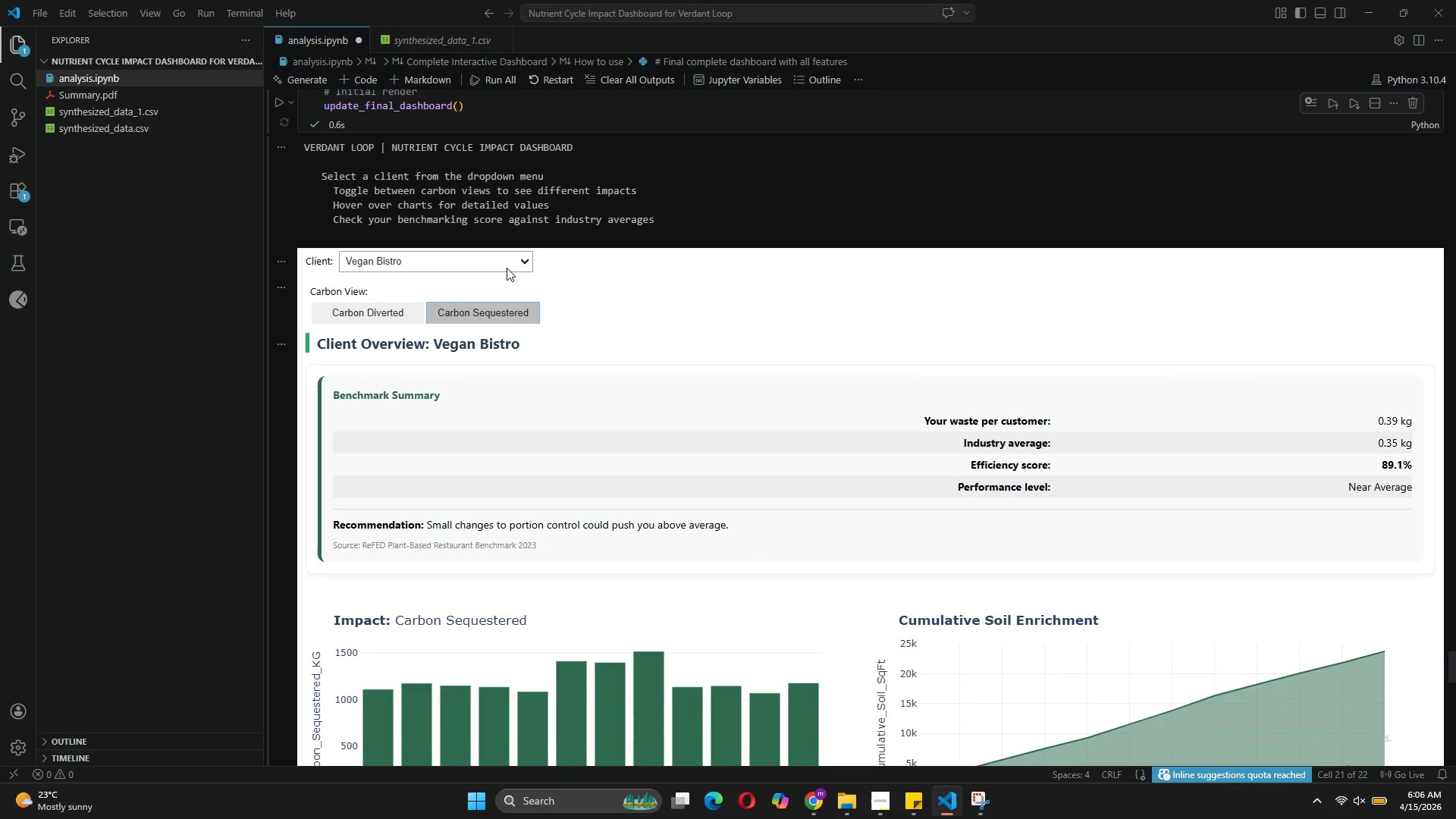 
left_click([507, 265])
 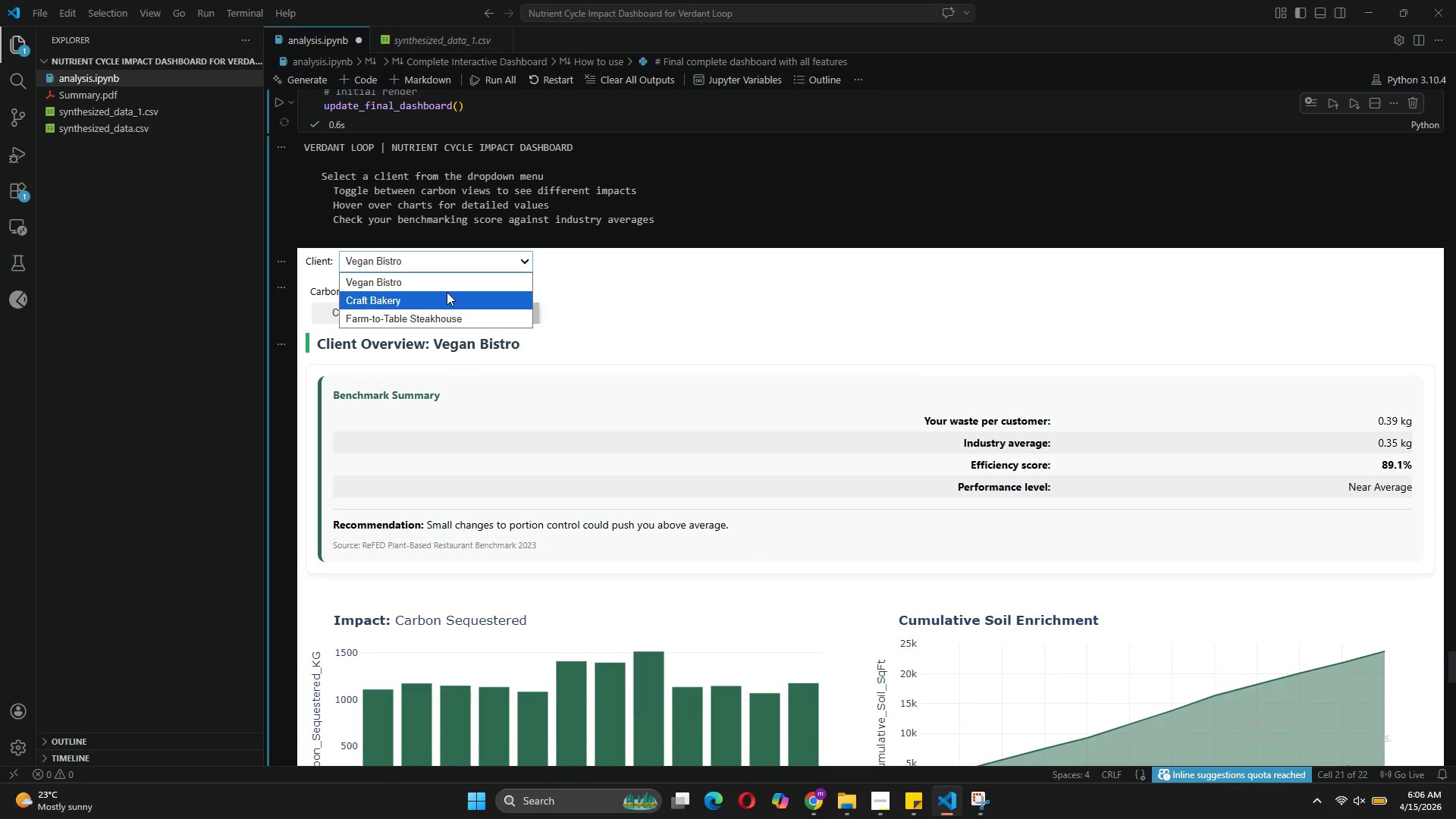 
left_click([444, 293])
 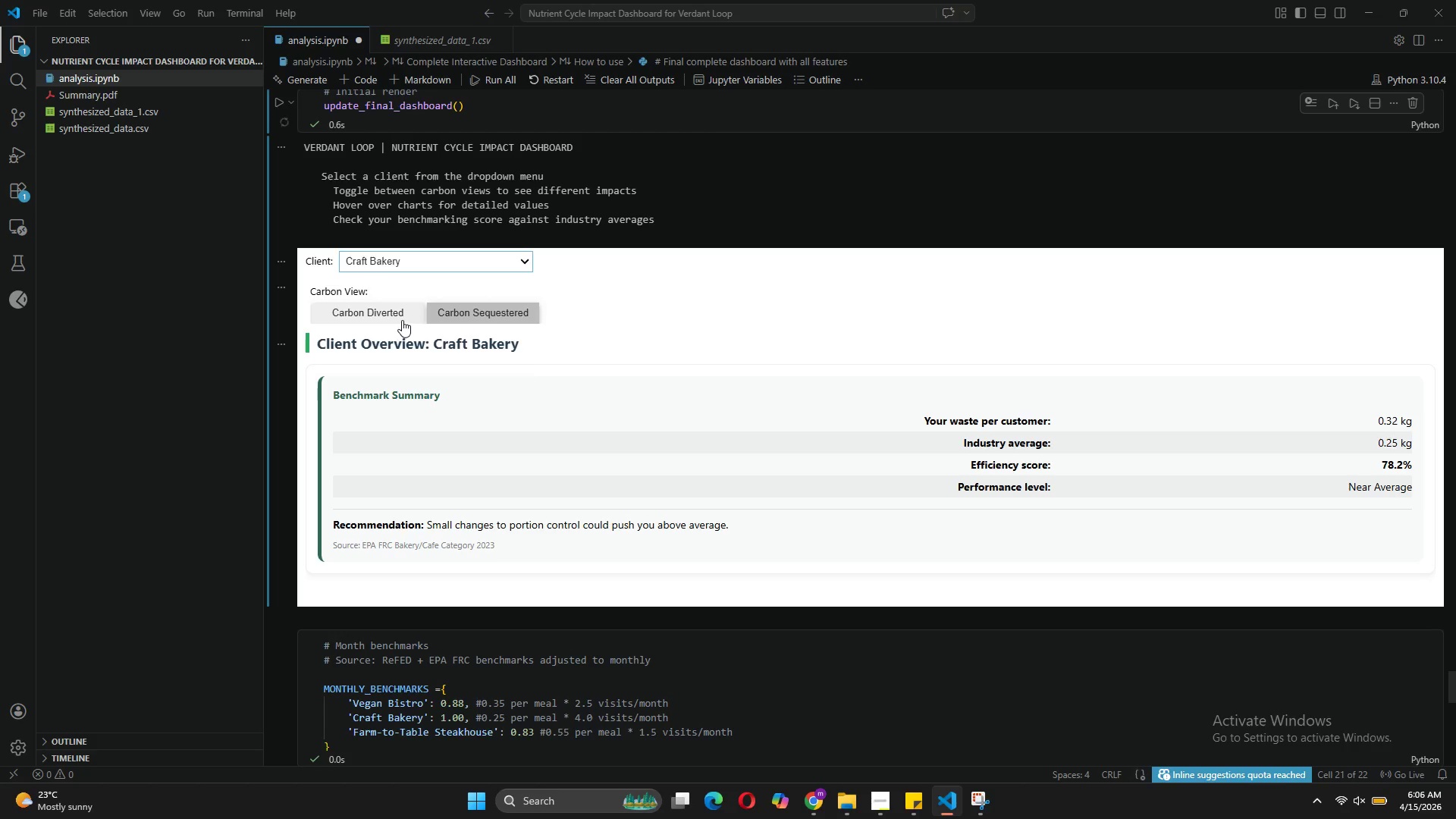 
left_click([402, 314])
 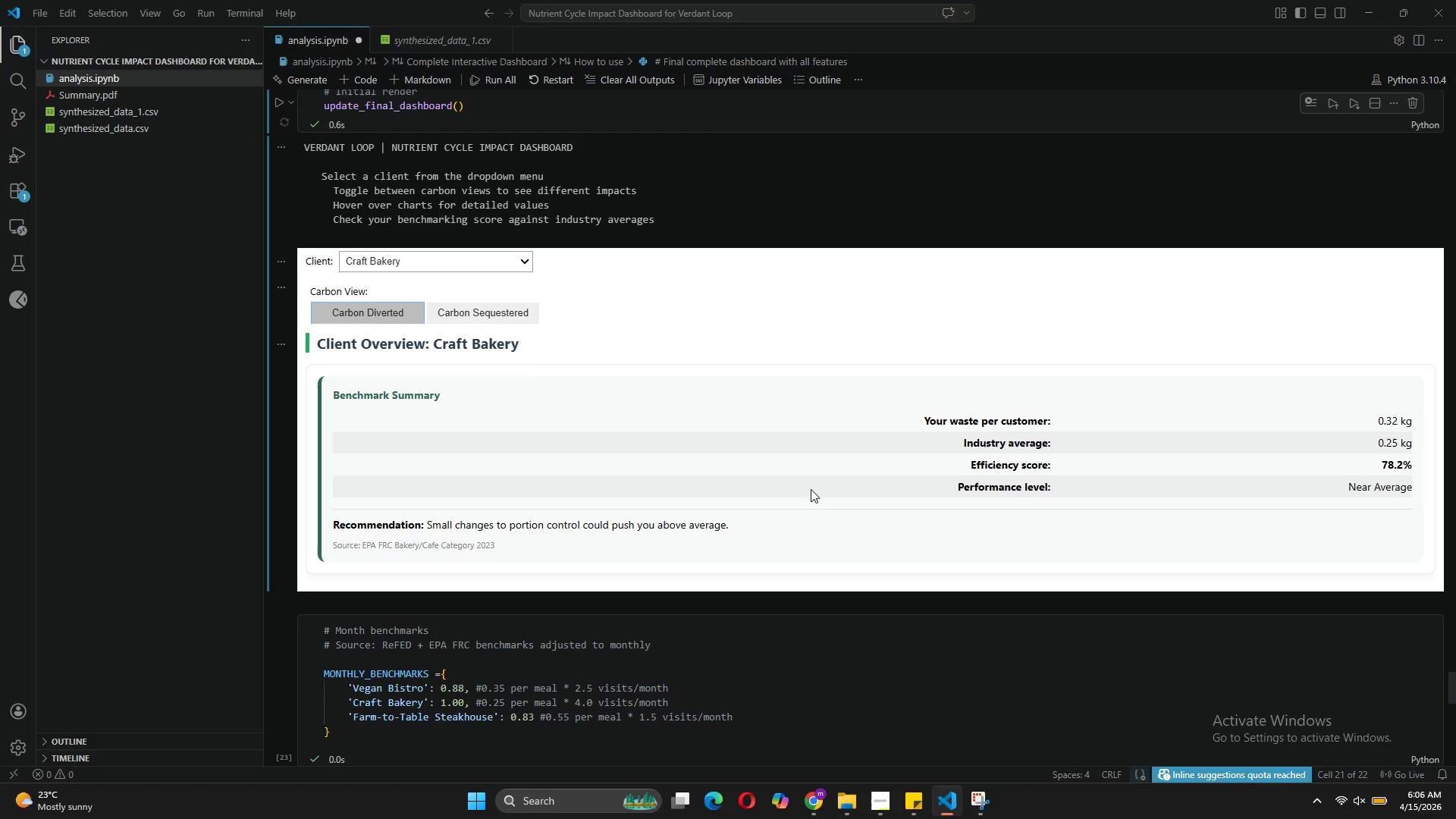 
scroll: coordinate [815, 486], scroll_direction: down, amount: 10.0
 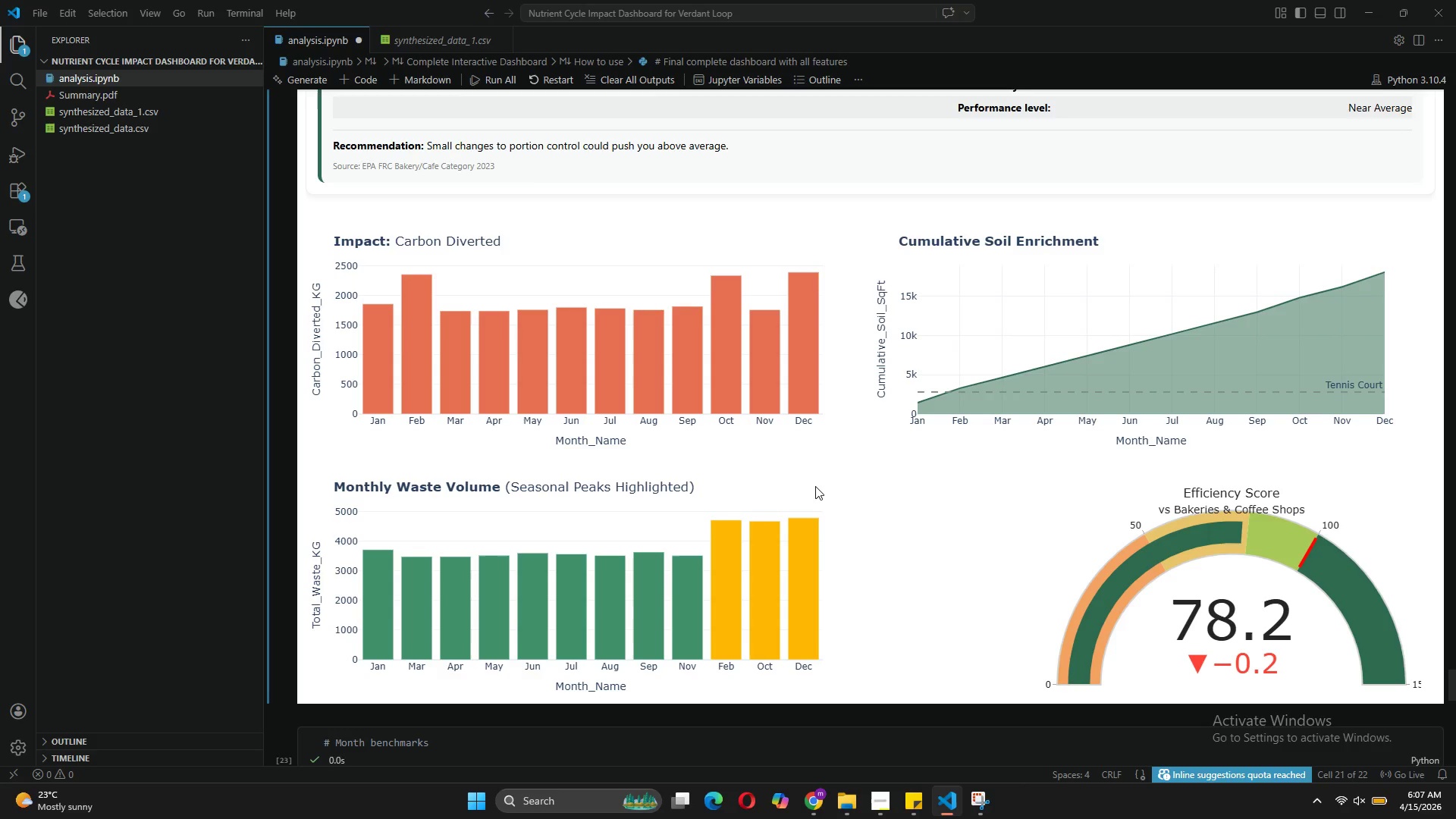 
key(Meta+Shift+S)
 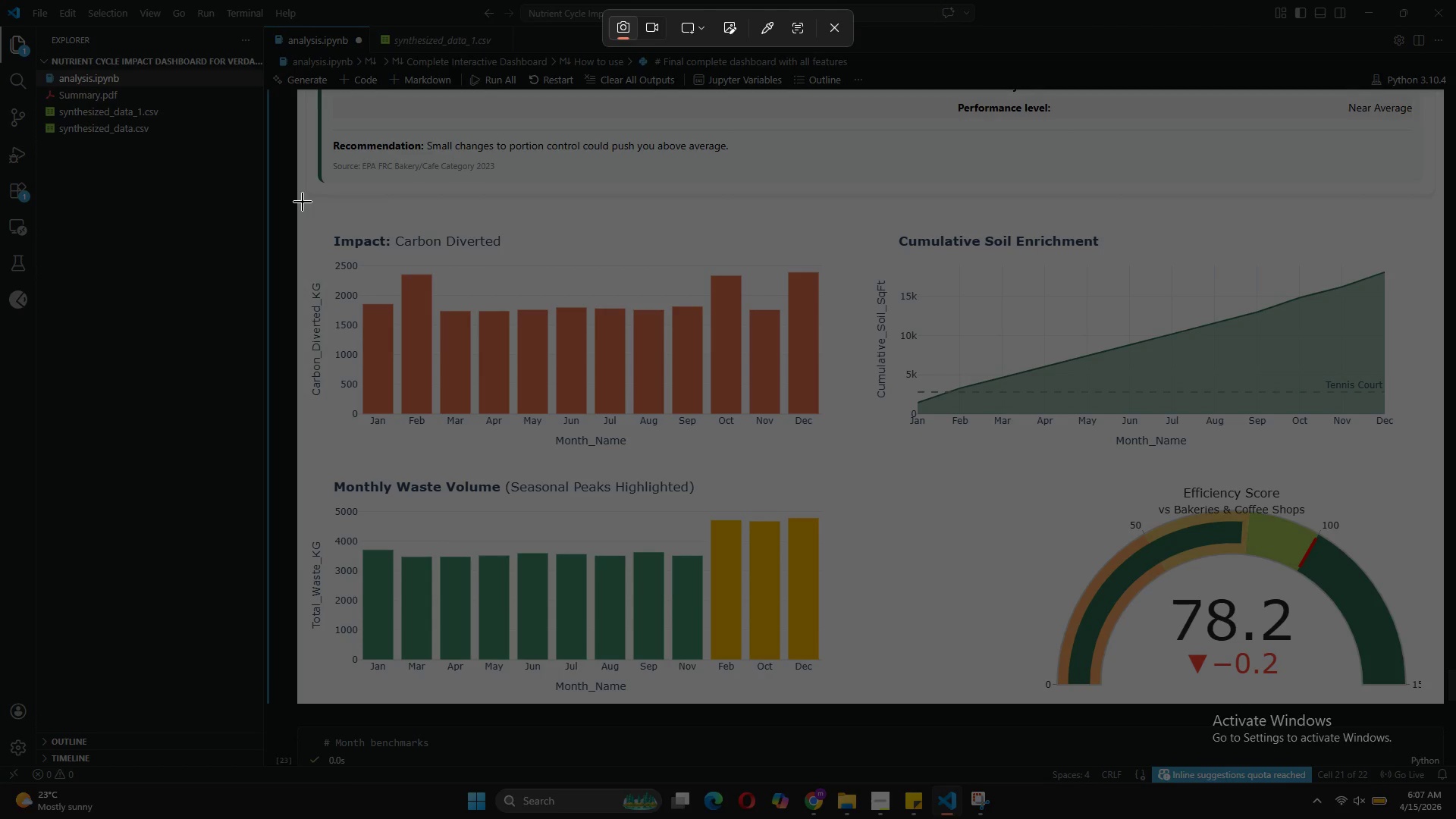 
left_click_drag(start_coordinate=[297, 204], to_coordinate=[1444, 703])
 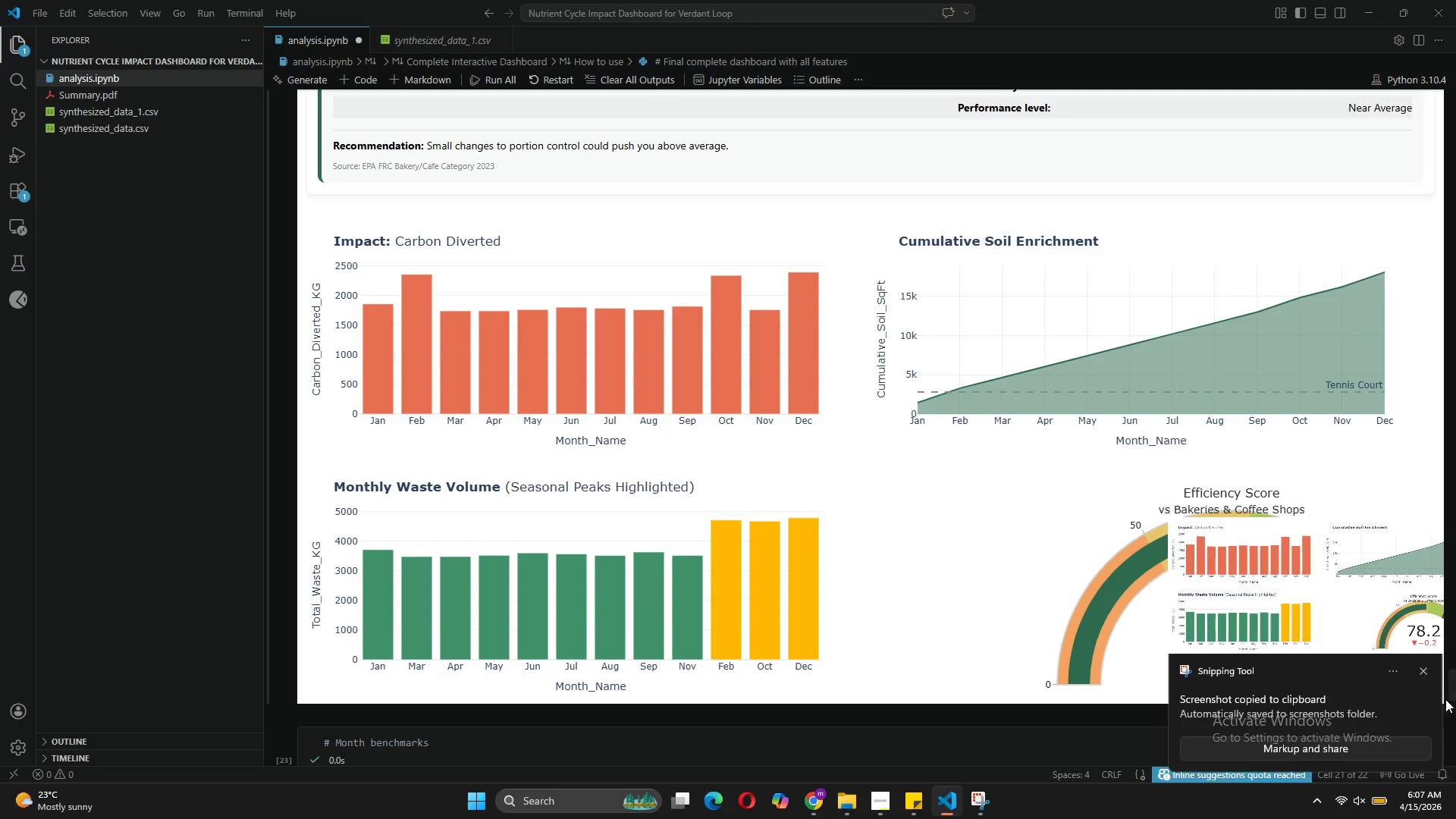 
left_click([1329, 750])
 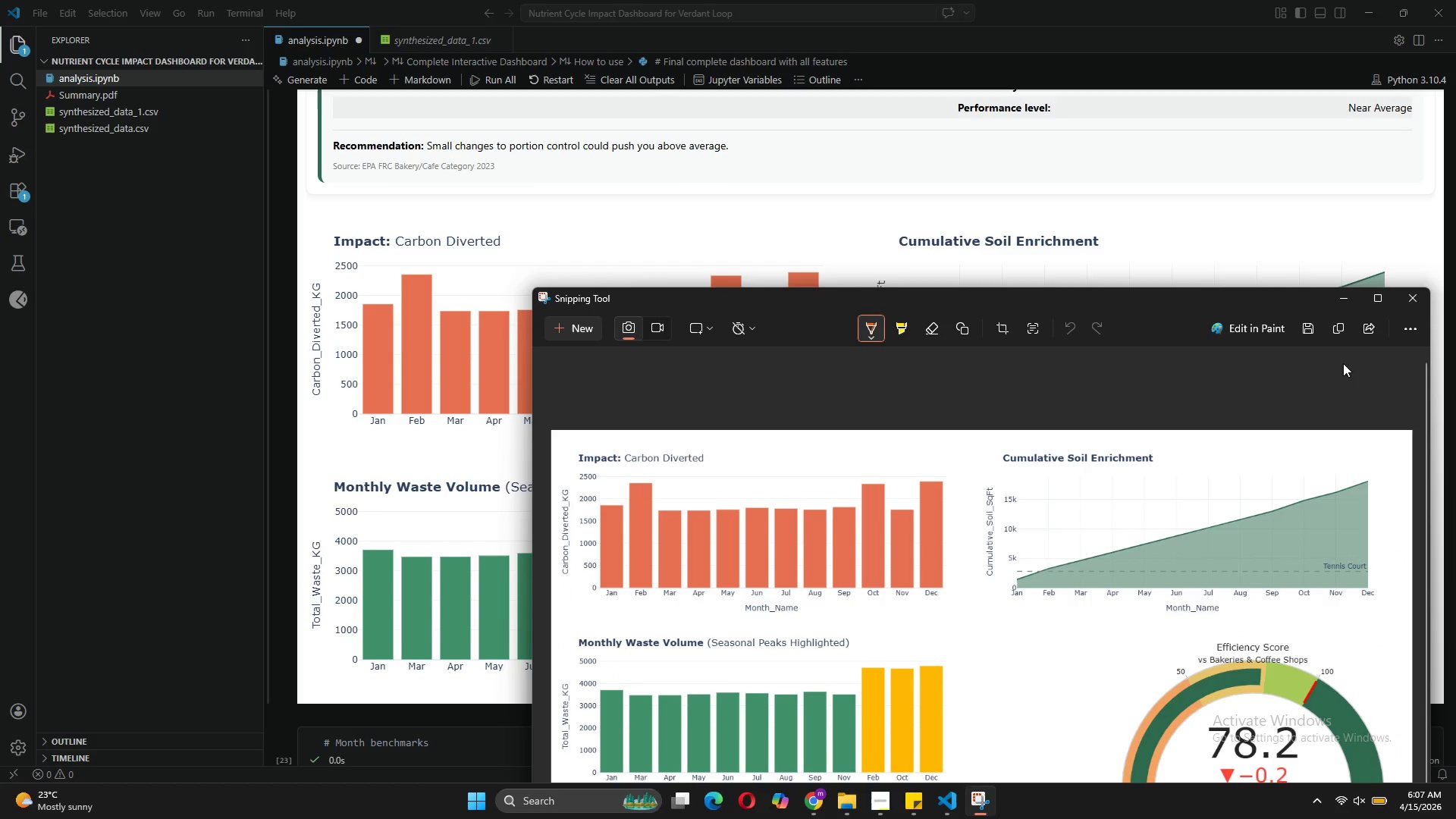 
left_click([1333, 334])
 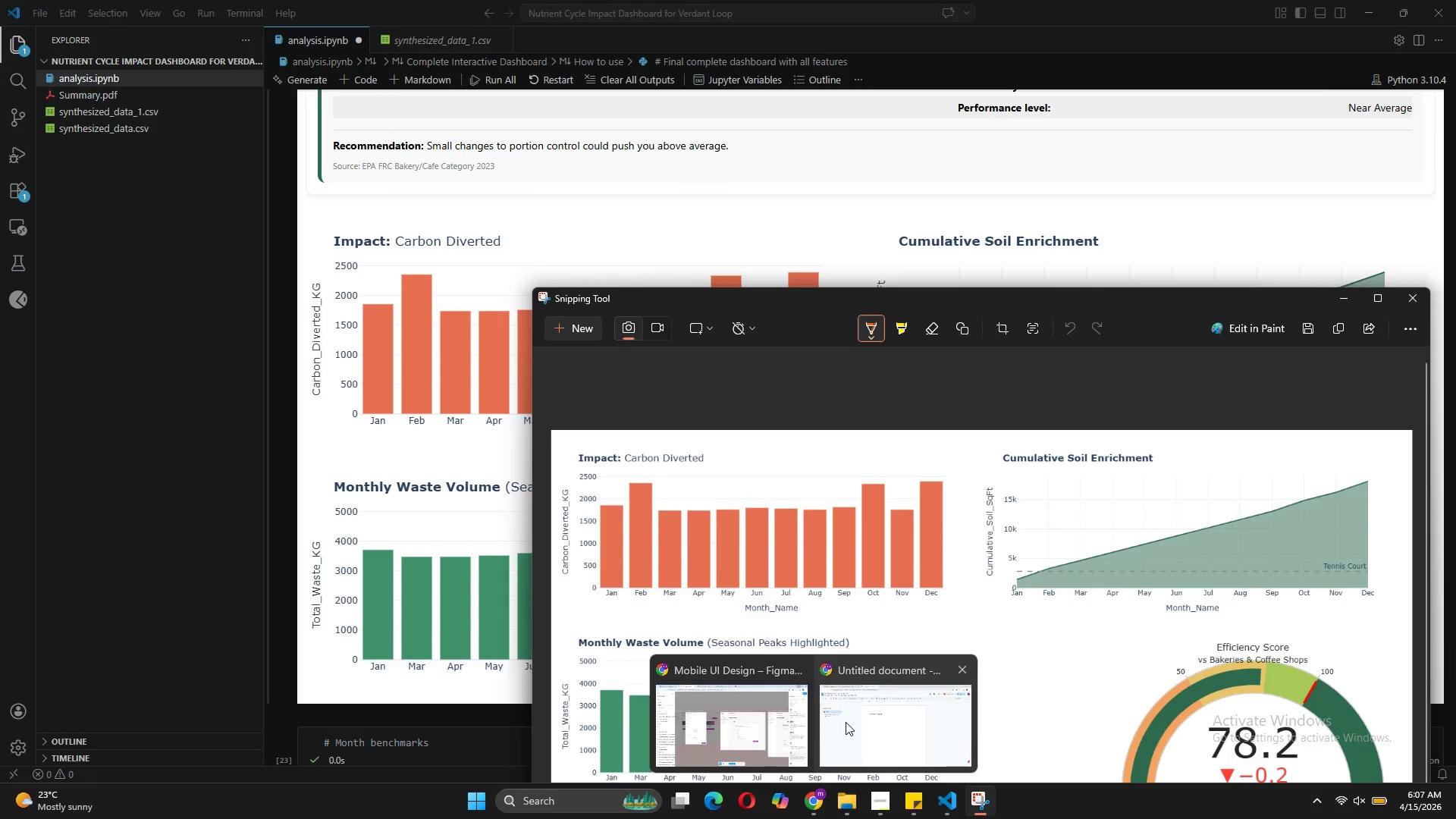 
left_click([846, 722])
 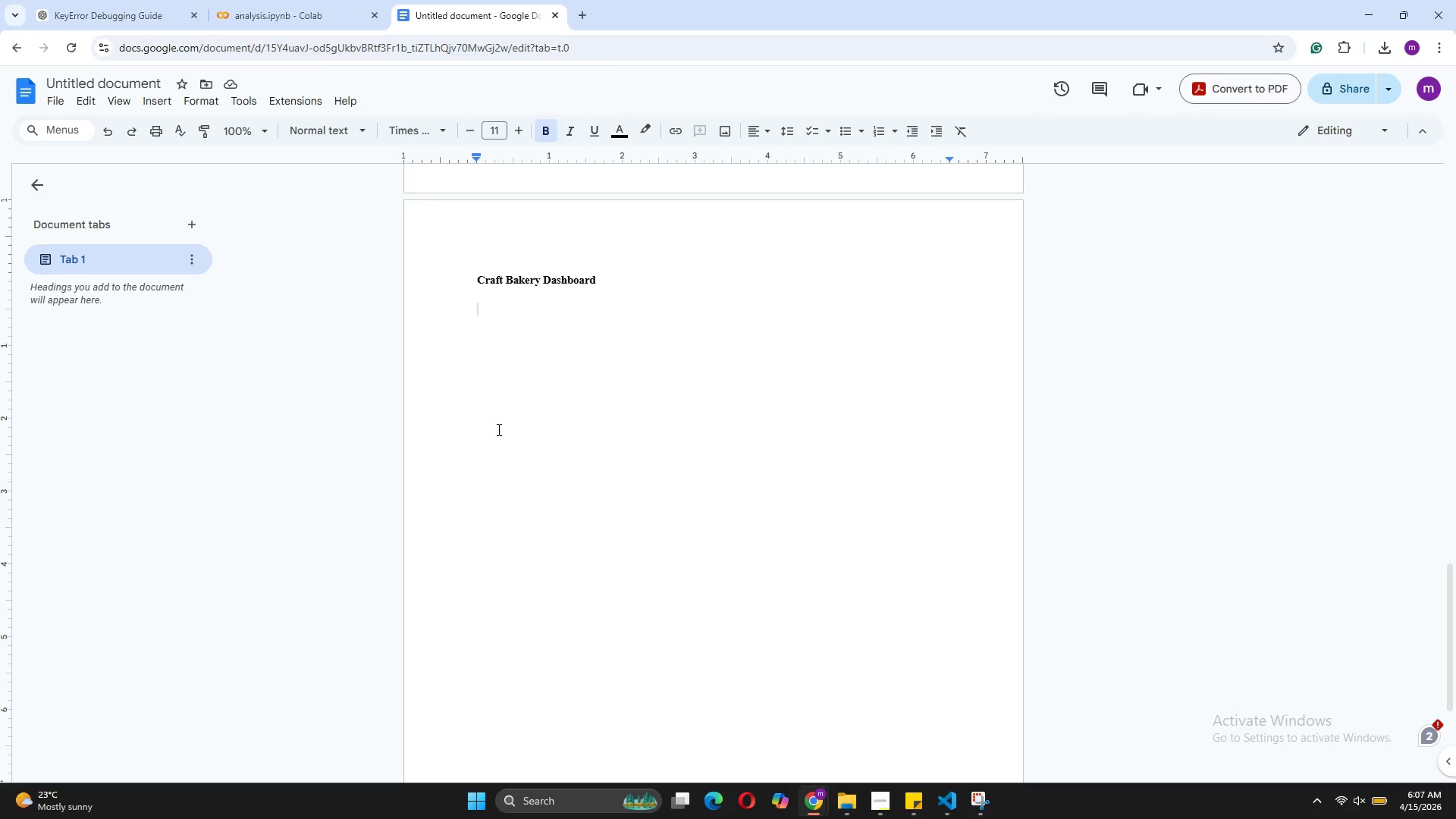 
key(Control+V)
 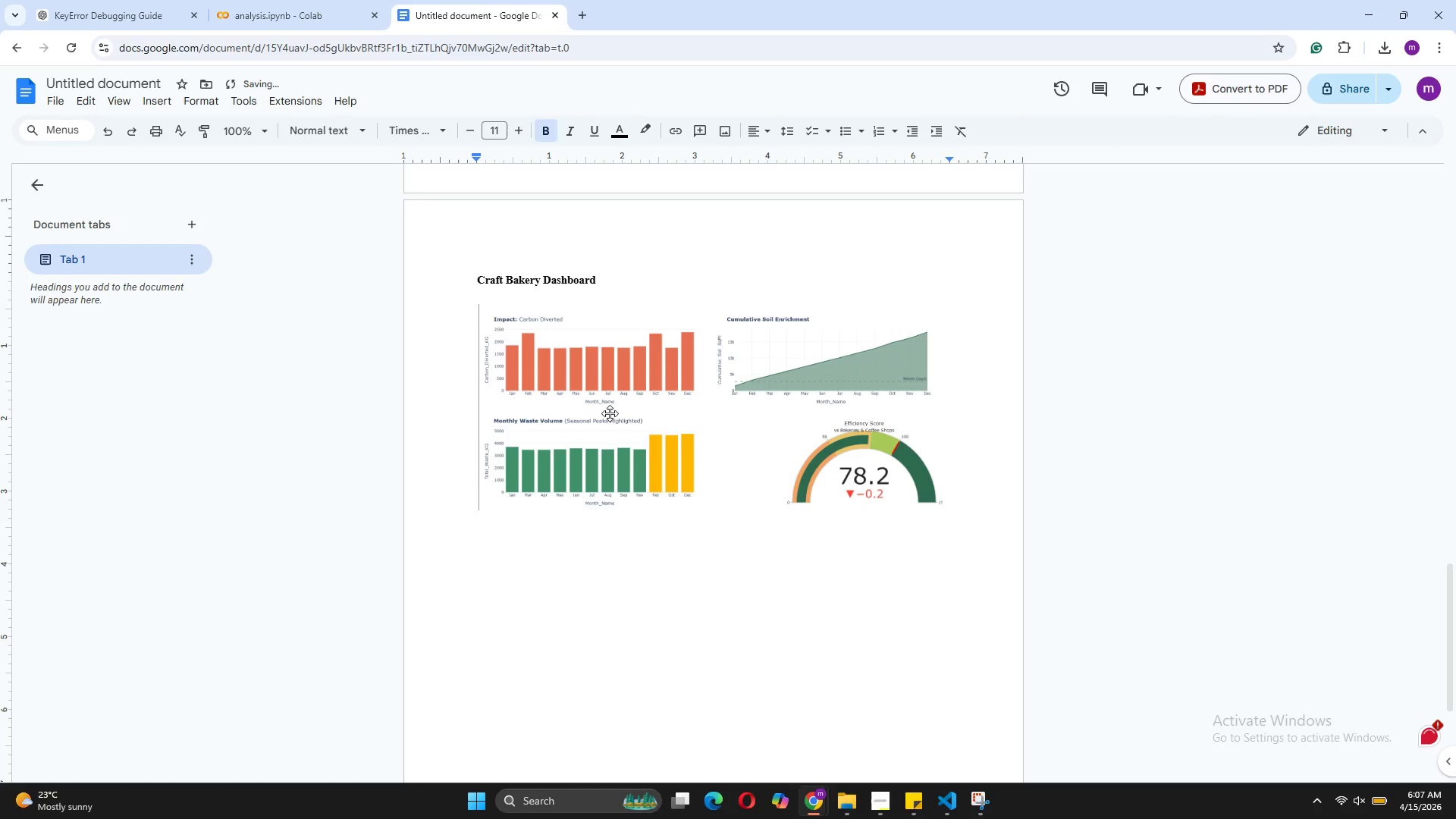 
left_click([720, 413])
 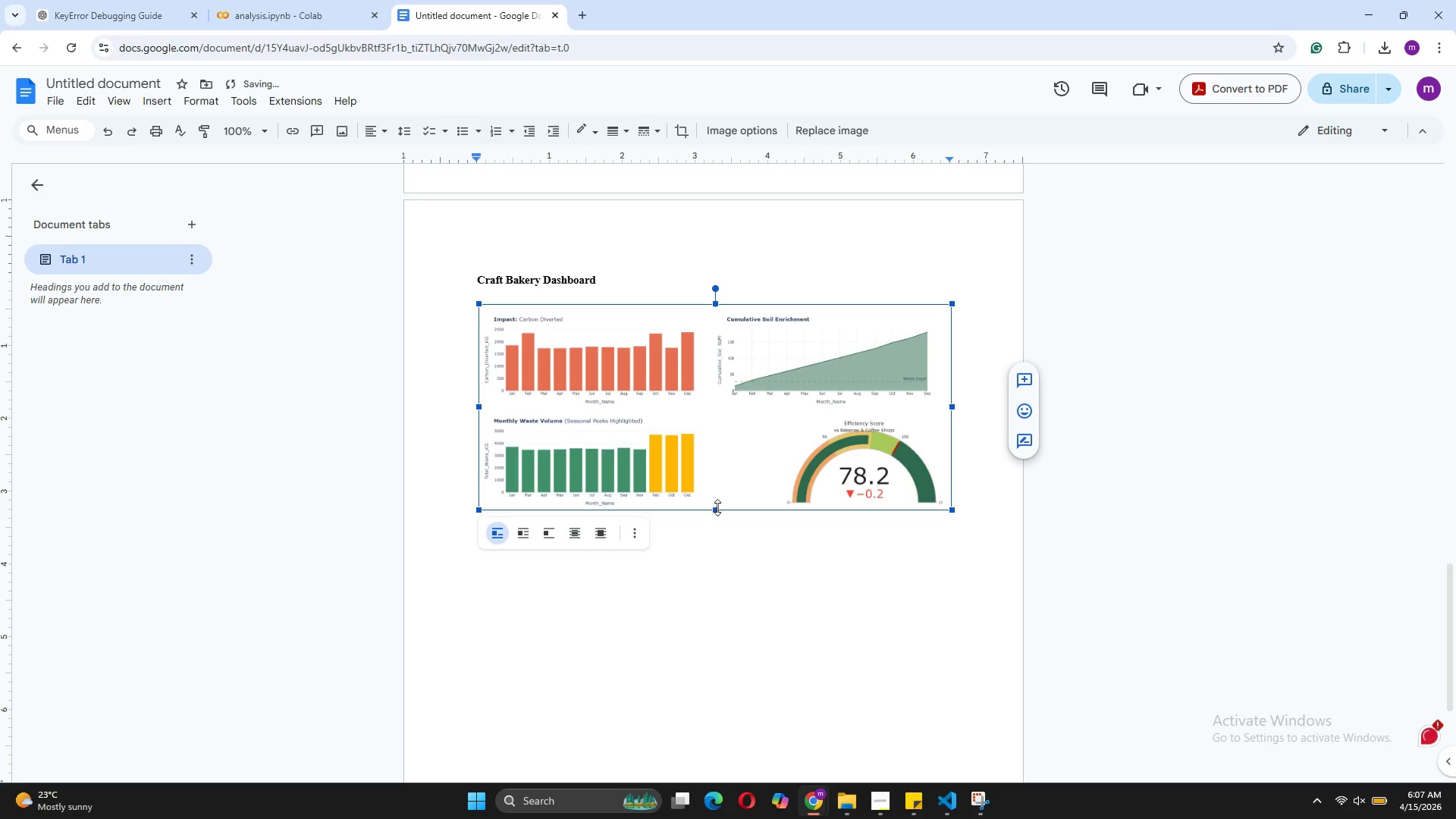 
left_click_drag(start_coordinate=[714, 507], to_coordinate=[715, 533])
 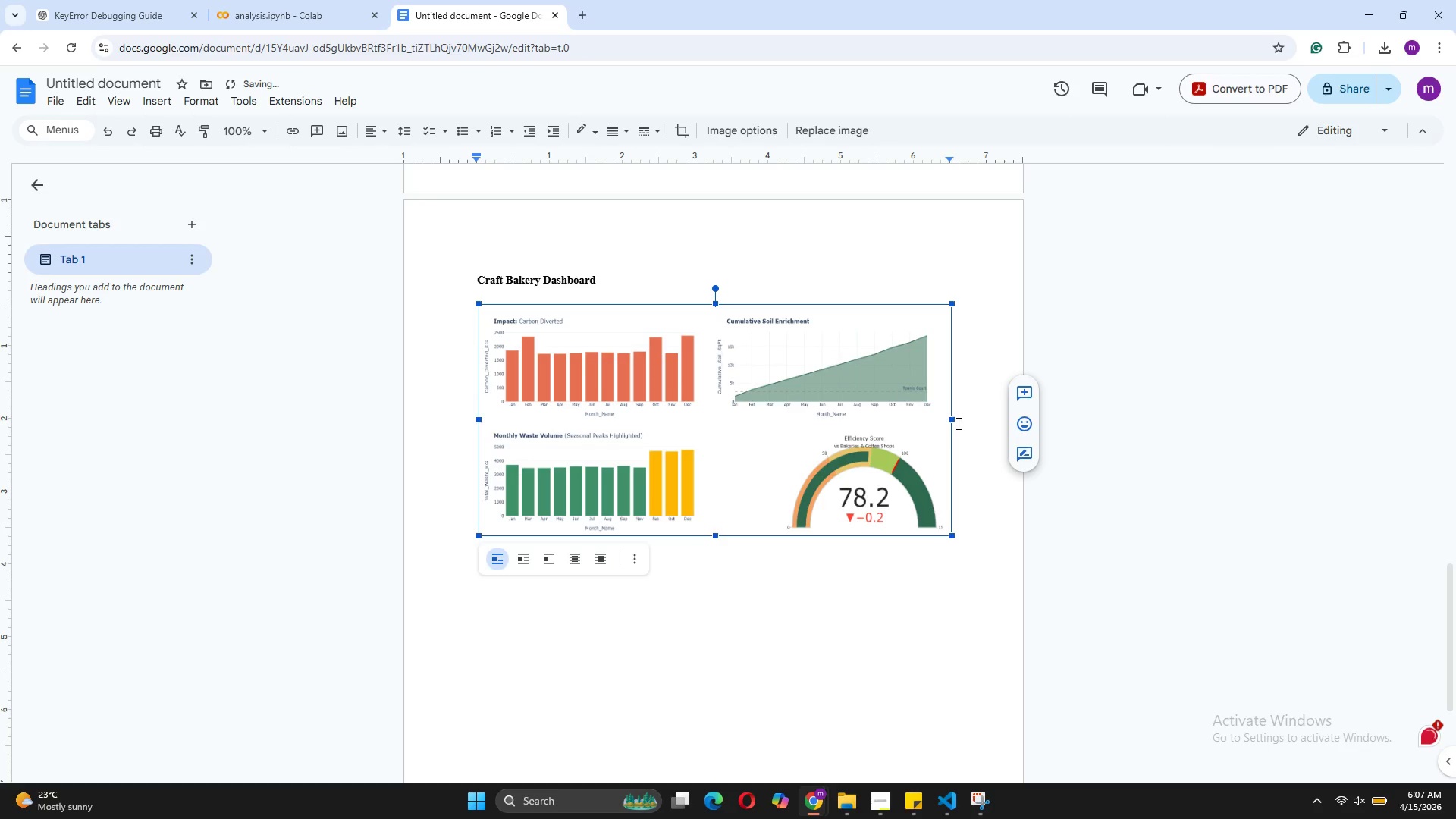 
left_click_drag(start_coordinate=[949, 421], to_coordinate=[967, 416])
 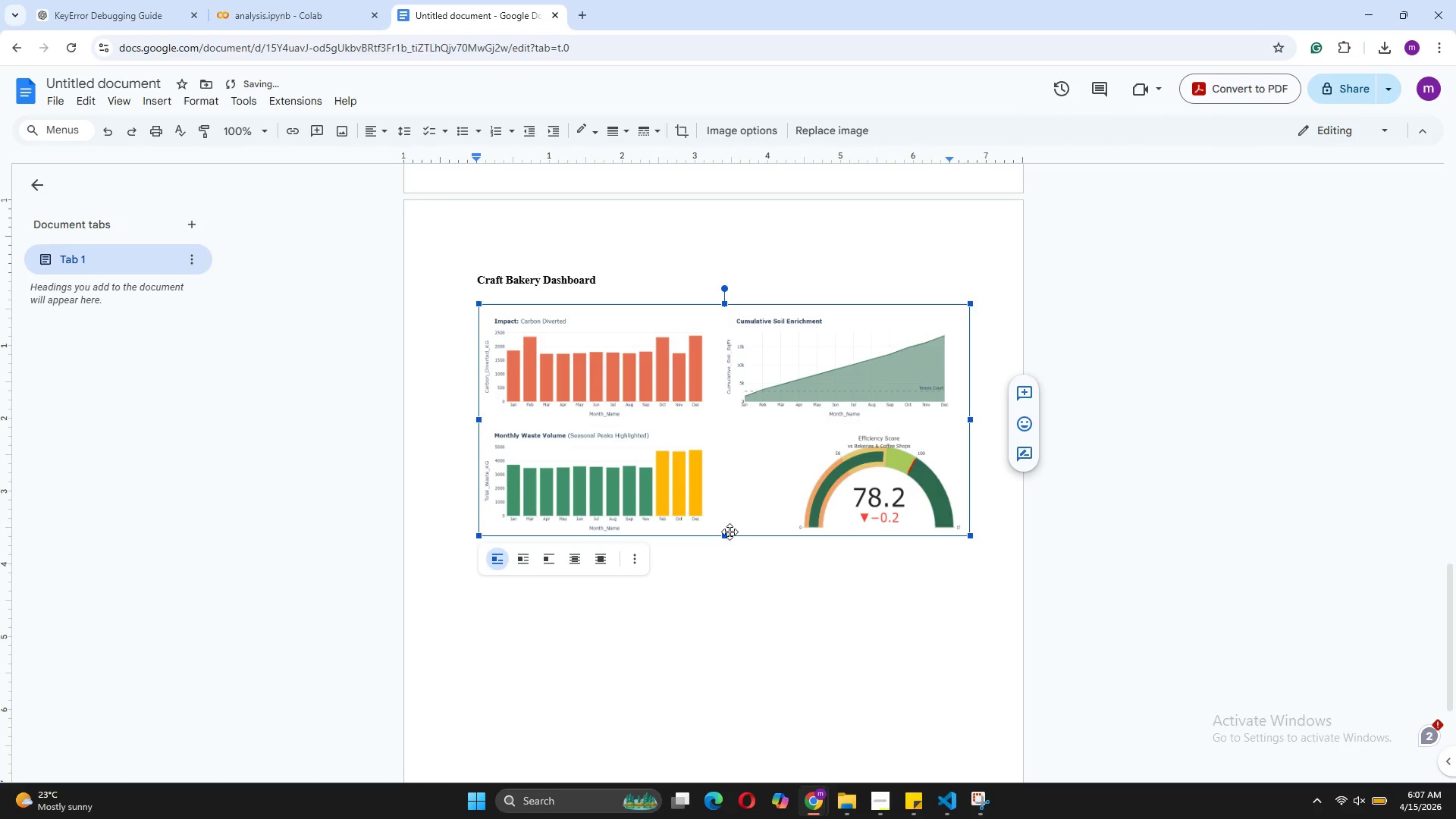 
left_click_drag(start_coordinate=[726, 535], to_coordinate=[726, 544])
 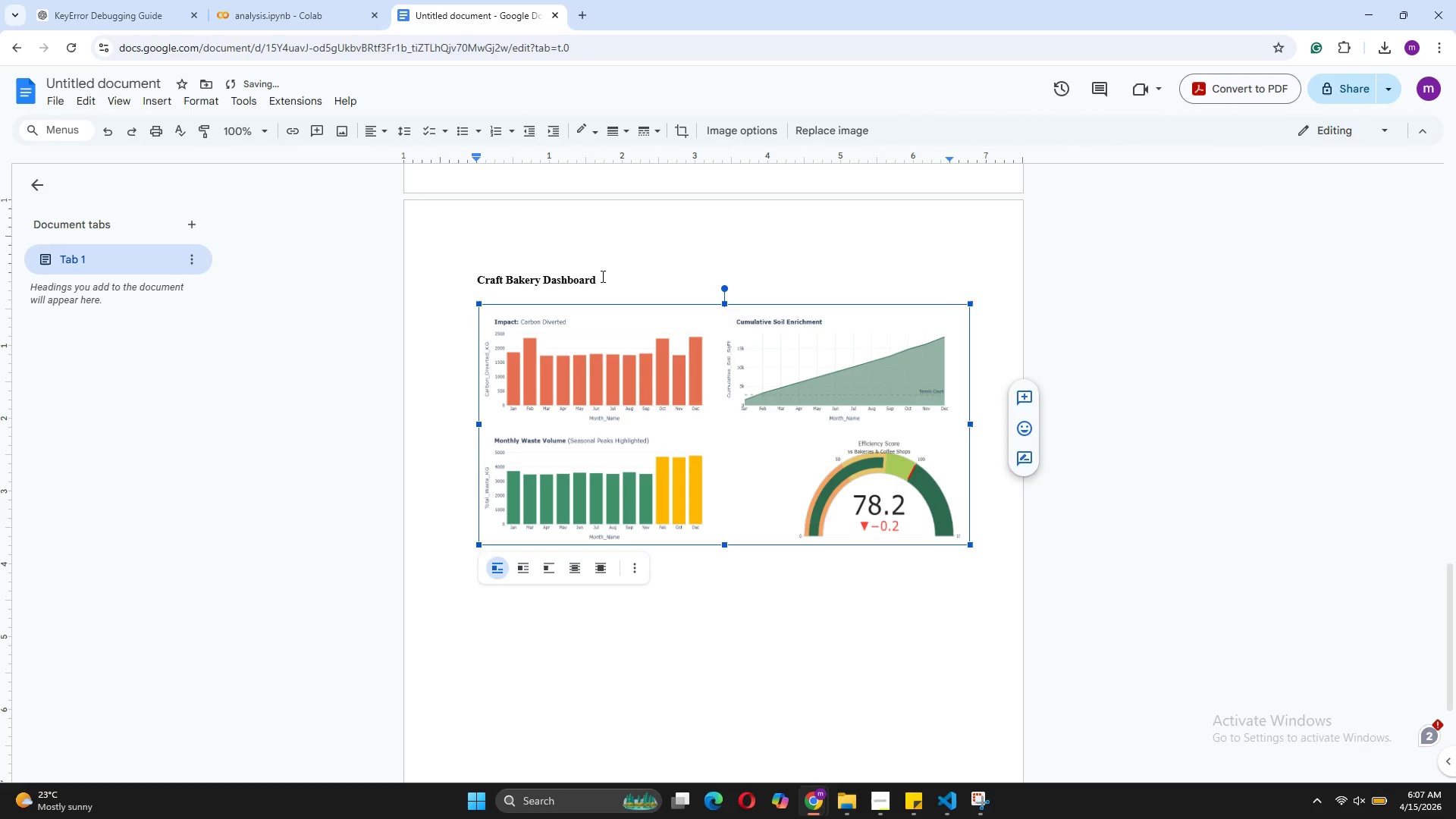 
scroll: coordinate [688, 258], scroll_direction: up, amount: 6.0
 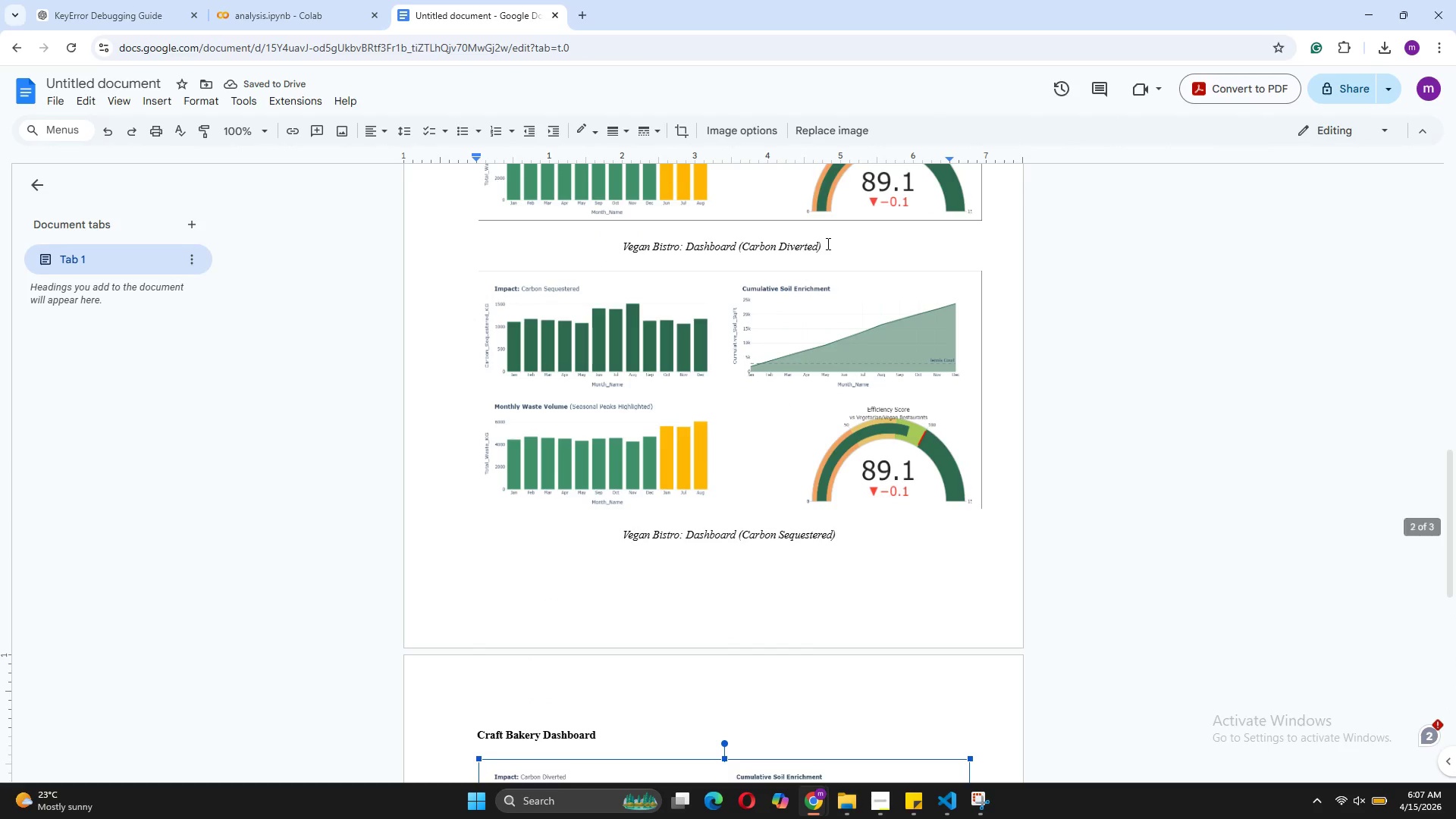 
left_click_drag(start_coordinate=[827, 243], to_coordinate=[638, 234])
 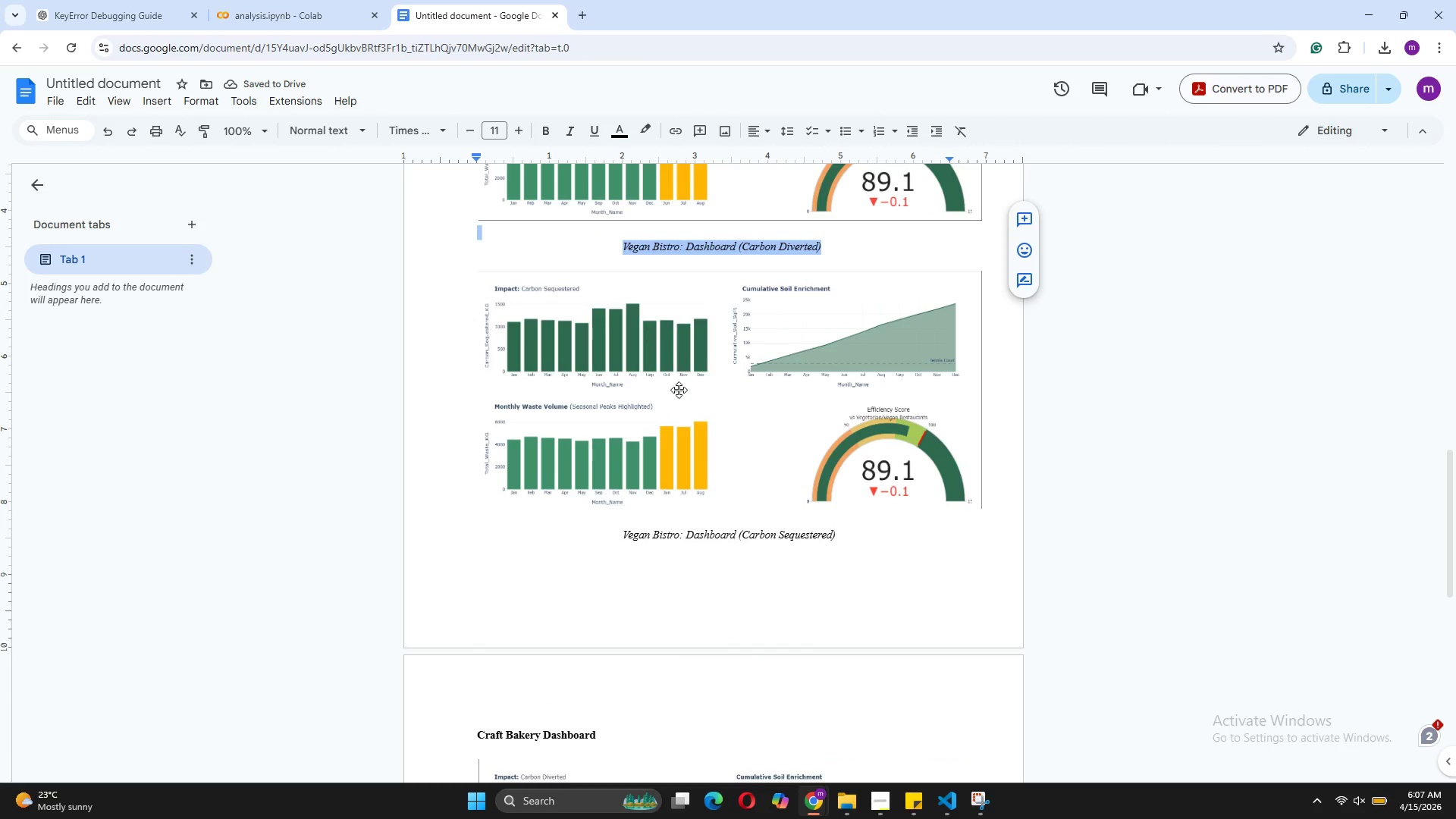 
key(Control+C)
 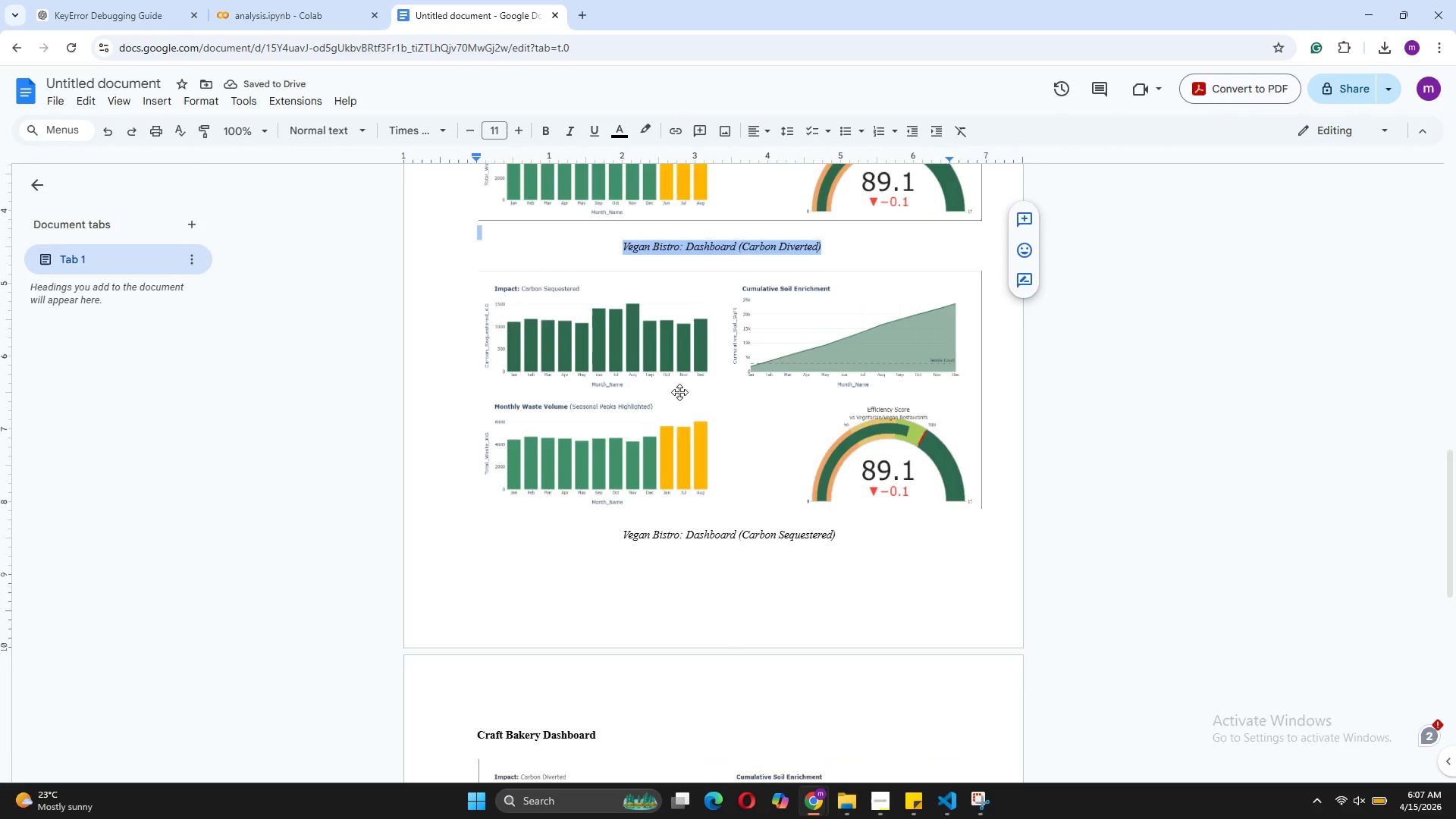 
scroll: coordinate [679, 394], scroll_direction: down, amount: 9.0
 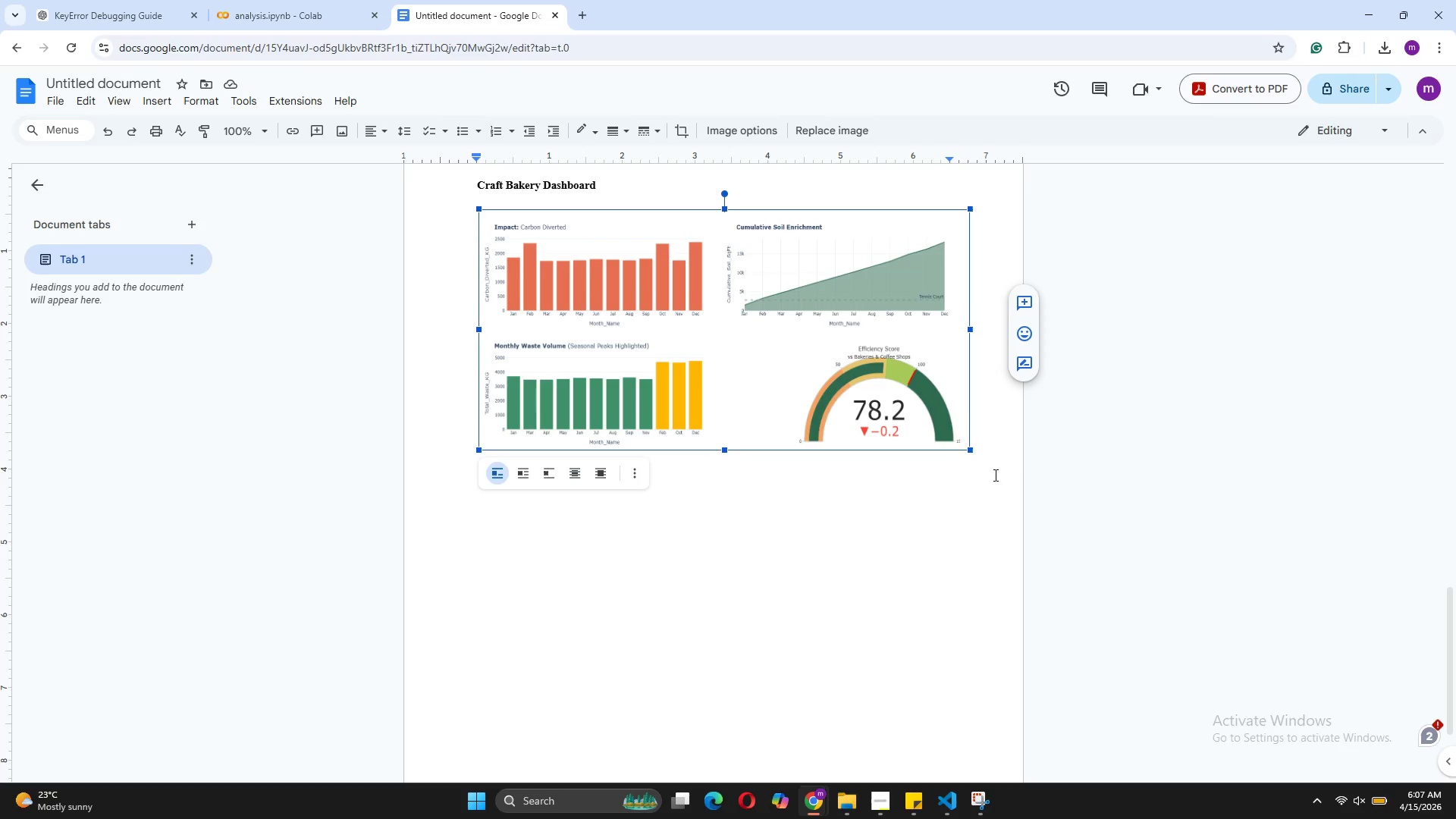 
left_click([986, 444])
 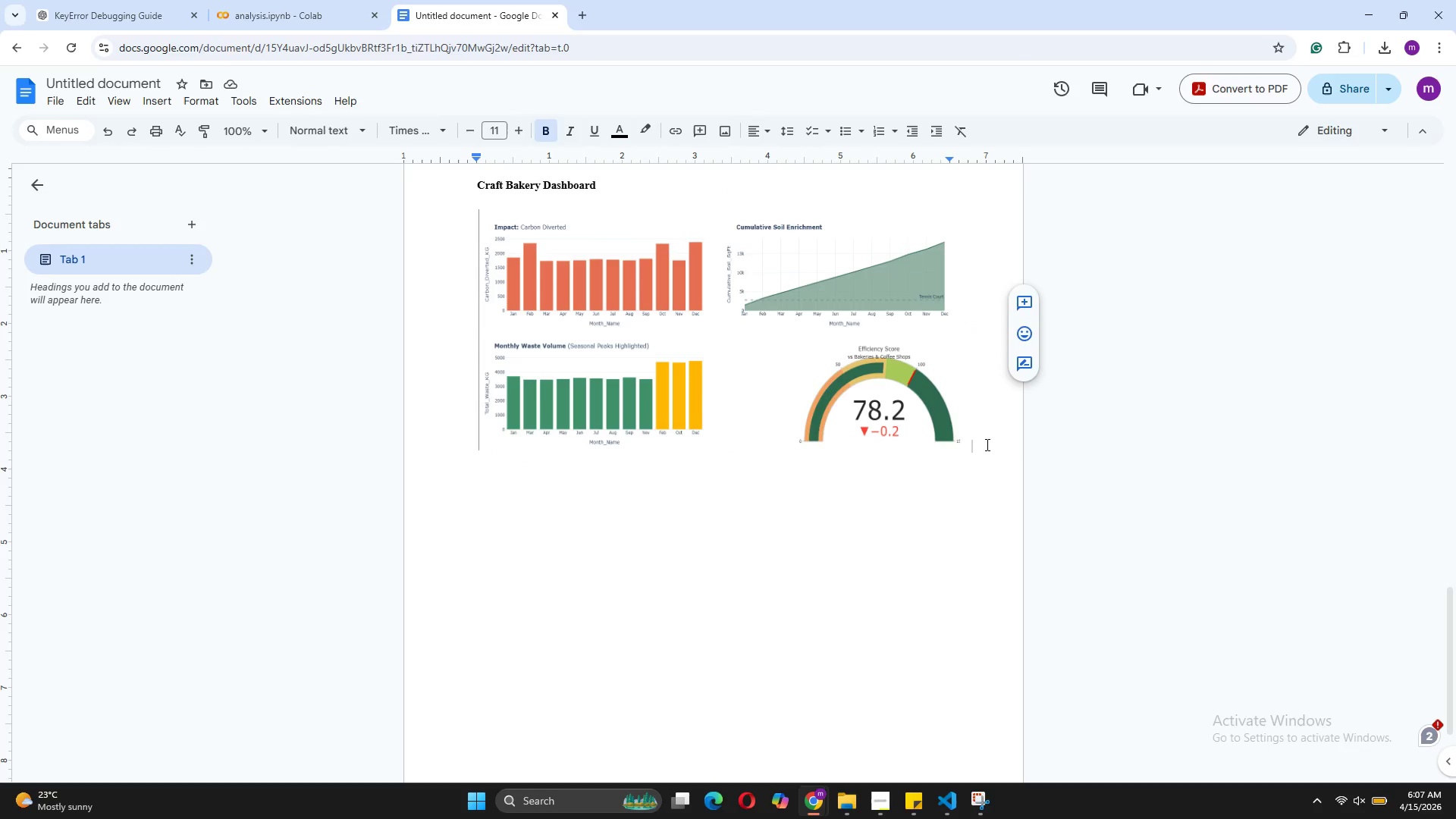 
key(Enter)
 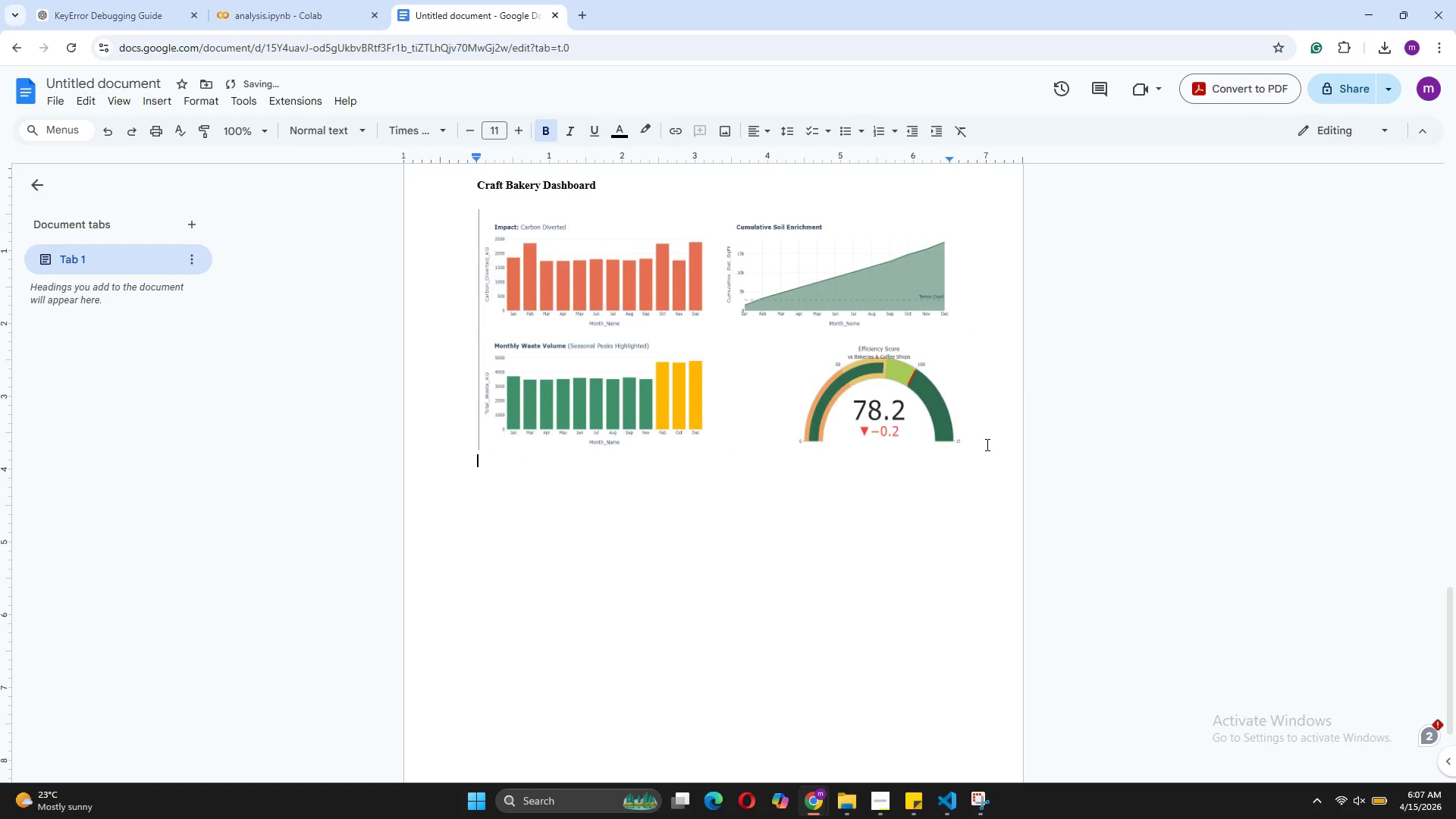 
key(Control+V)
 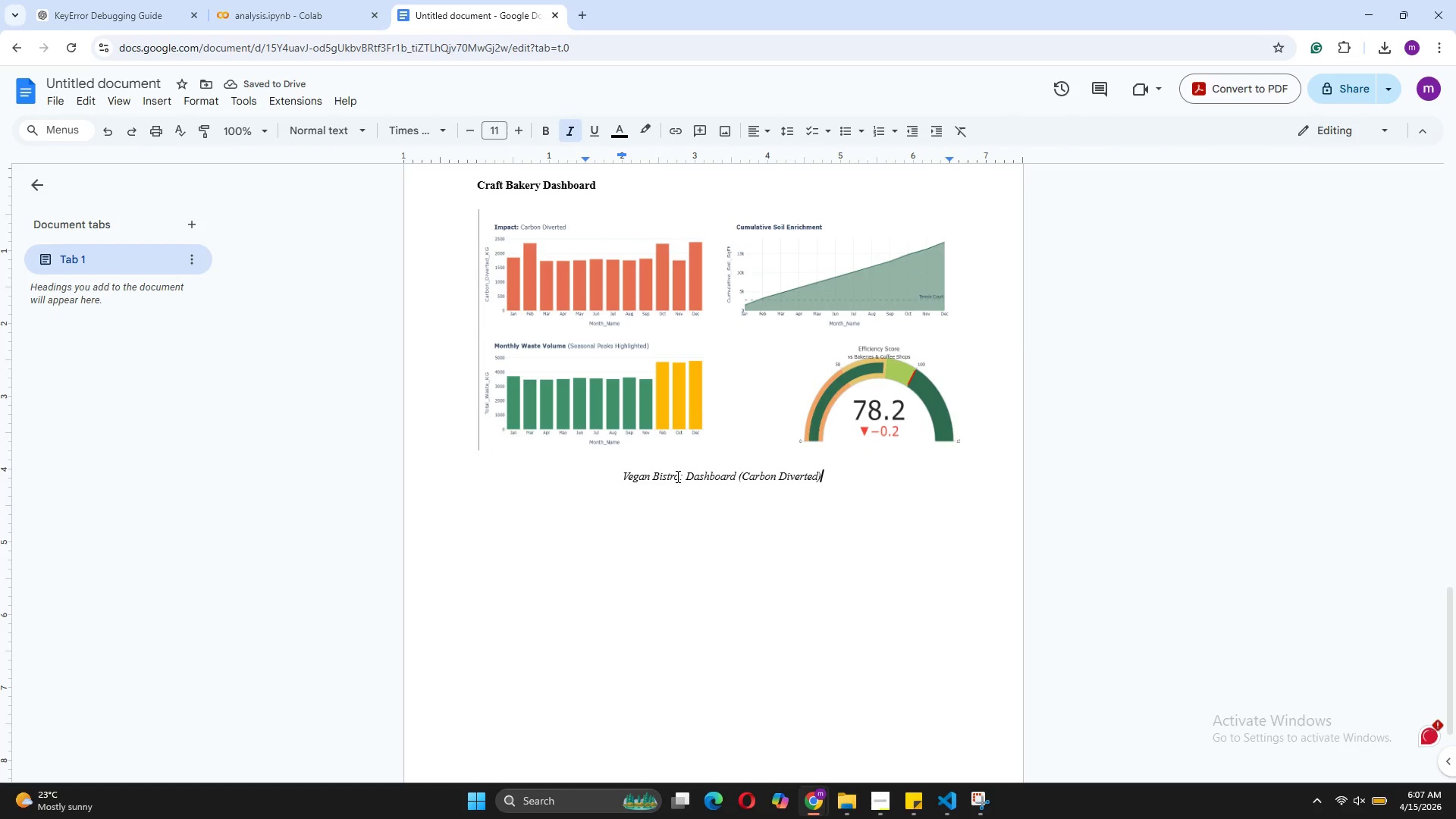 
left_click_drag(start_coordinate=[678, 472], to_coordinate=[625, 472])
 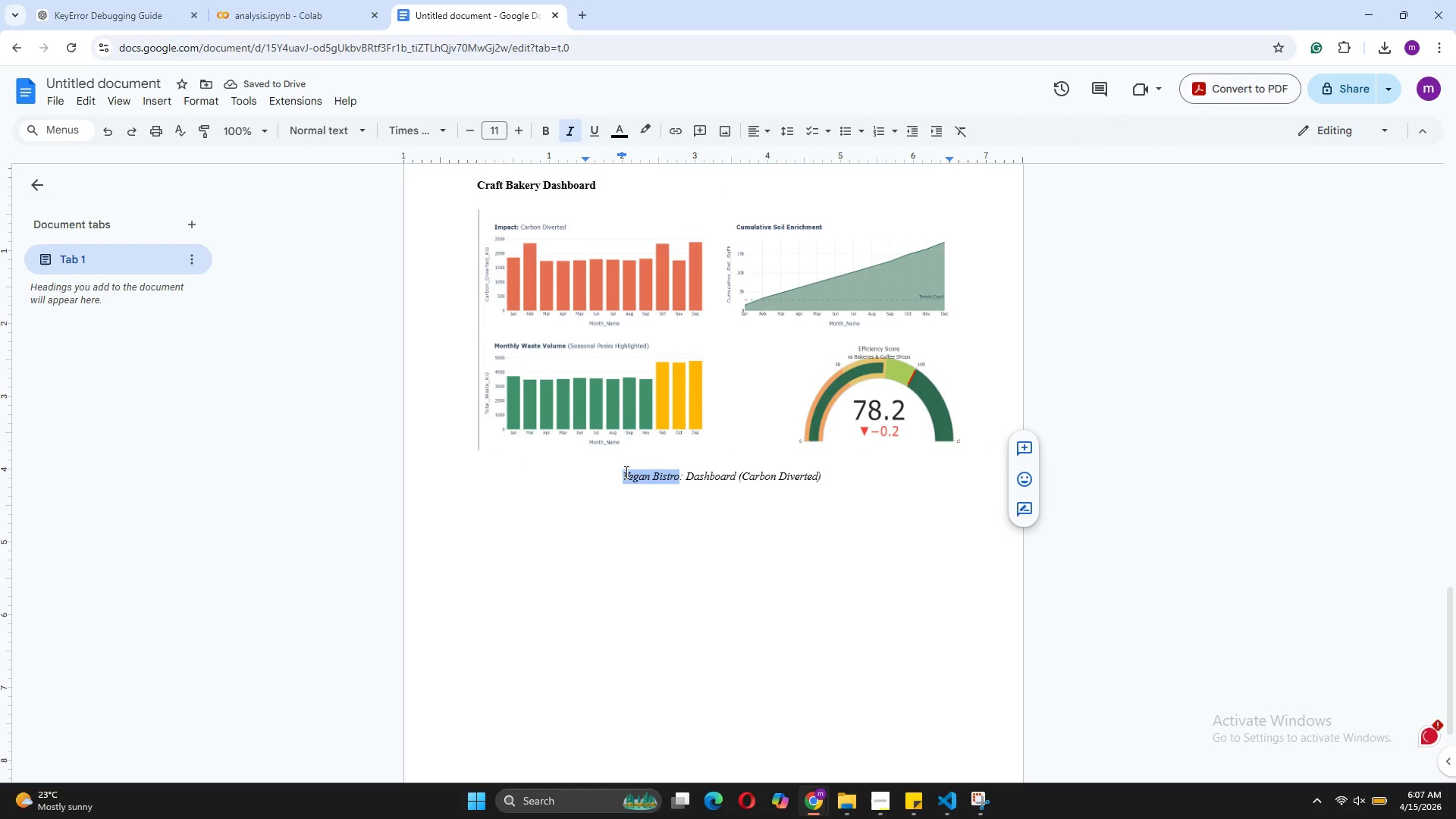 
type(Craft Bakery)
 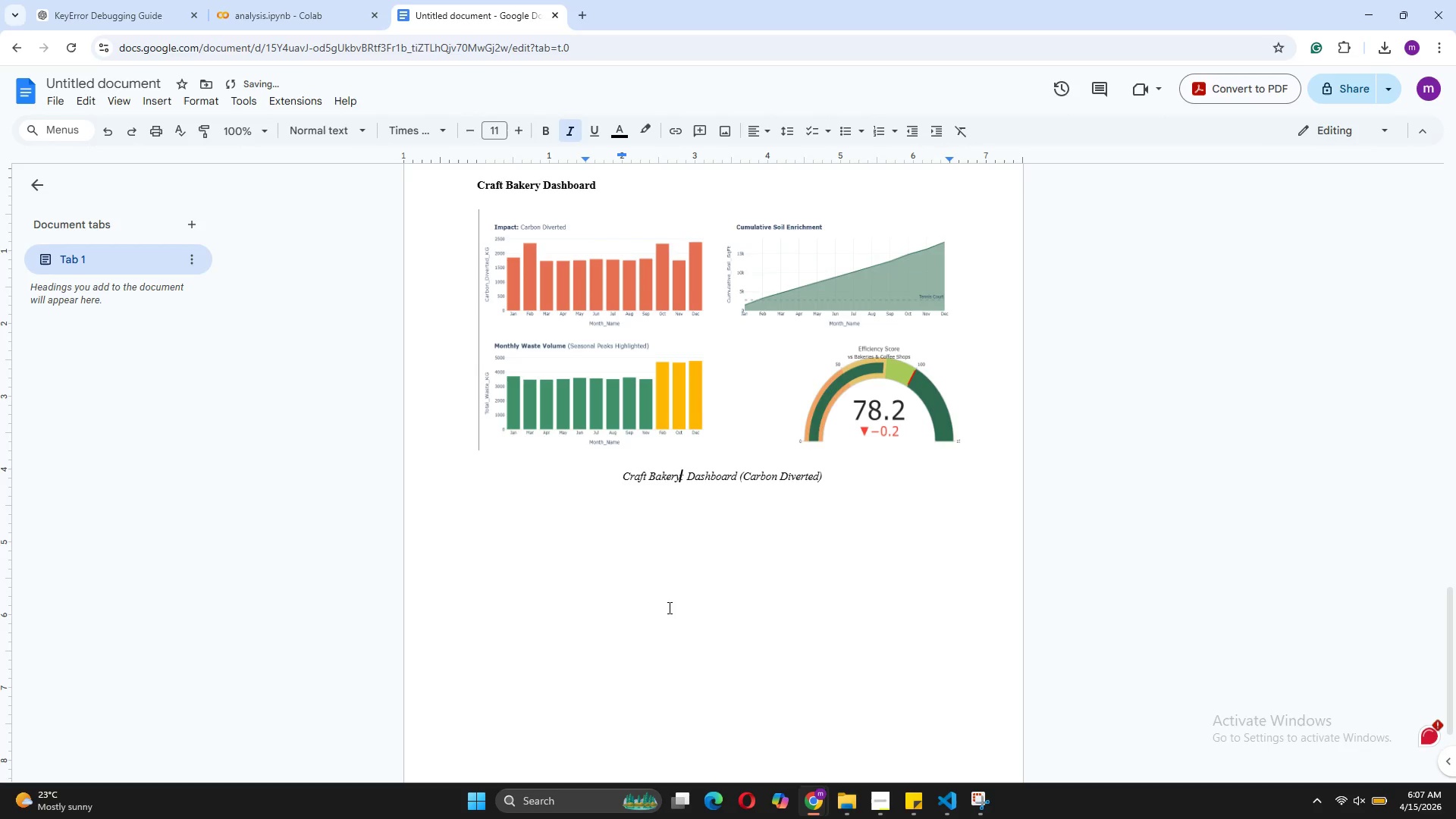 
left_click([846, 473])
 